 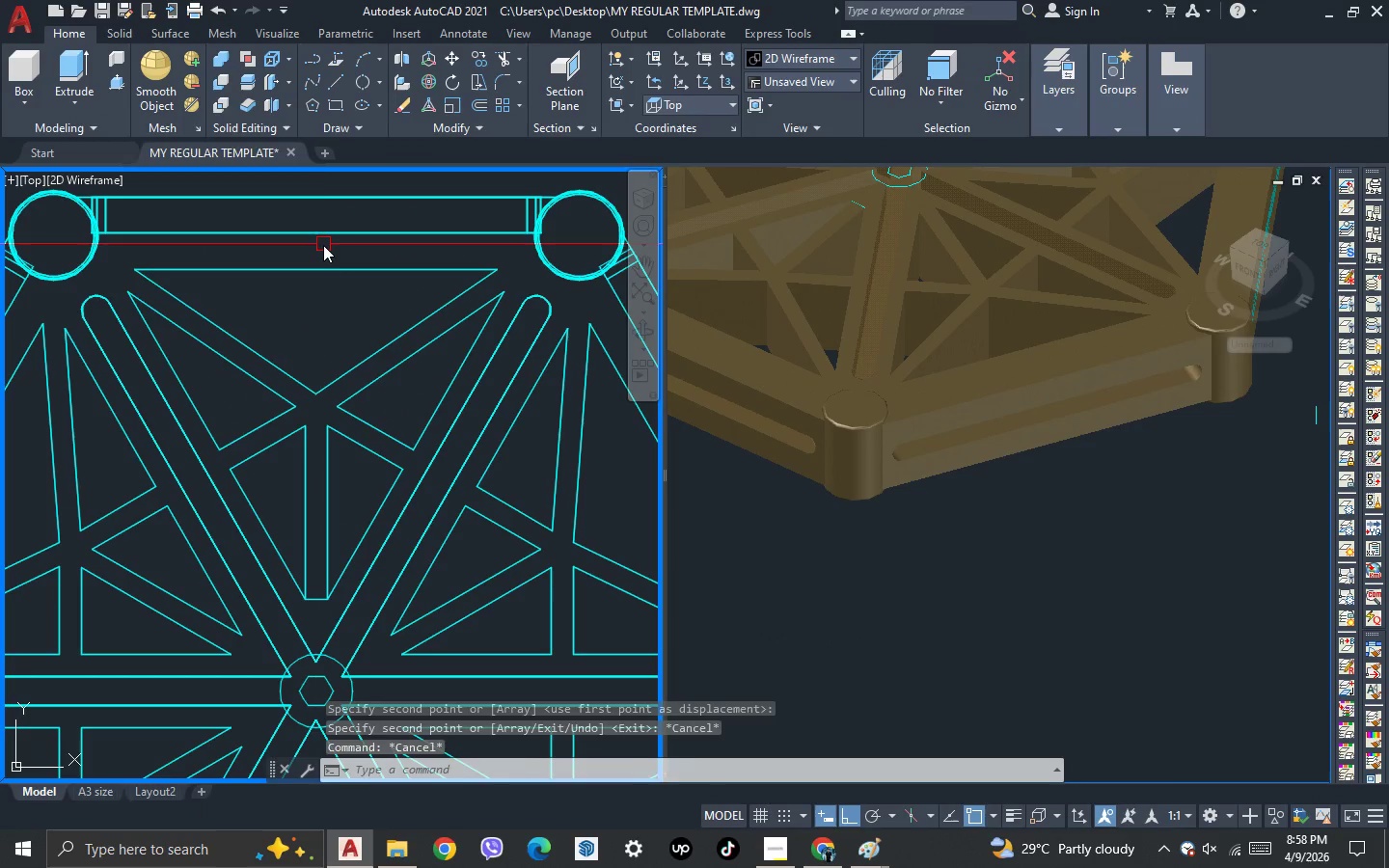 
left_click_drag(start_coordinate=[323, 248], to_coordinate=[321, 240])
 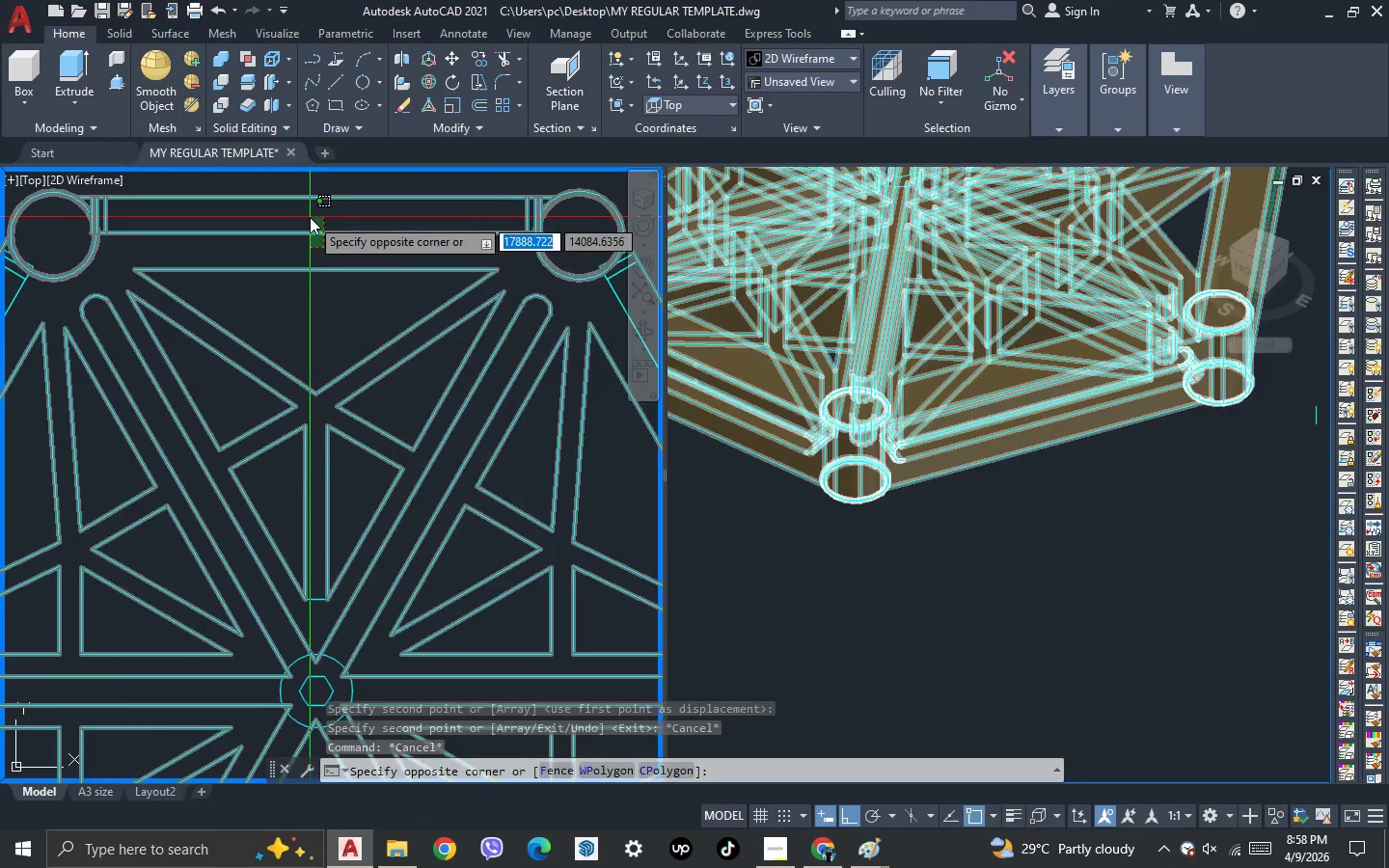 
scroll: coordinate [321, 237], scroll_direction: up, amount: 2.0
 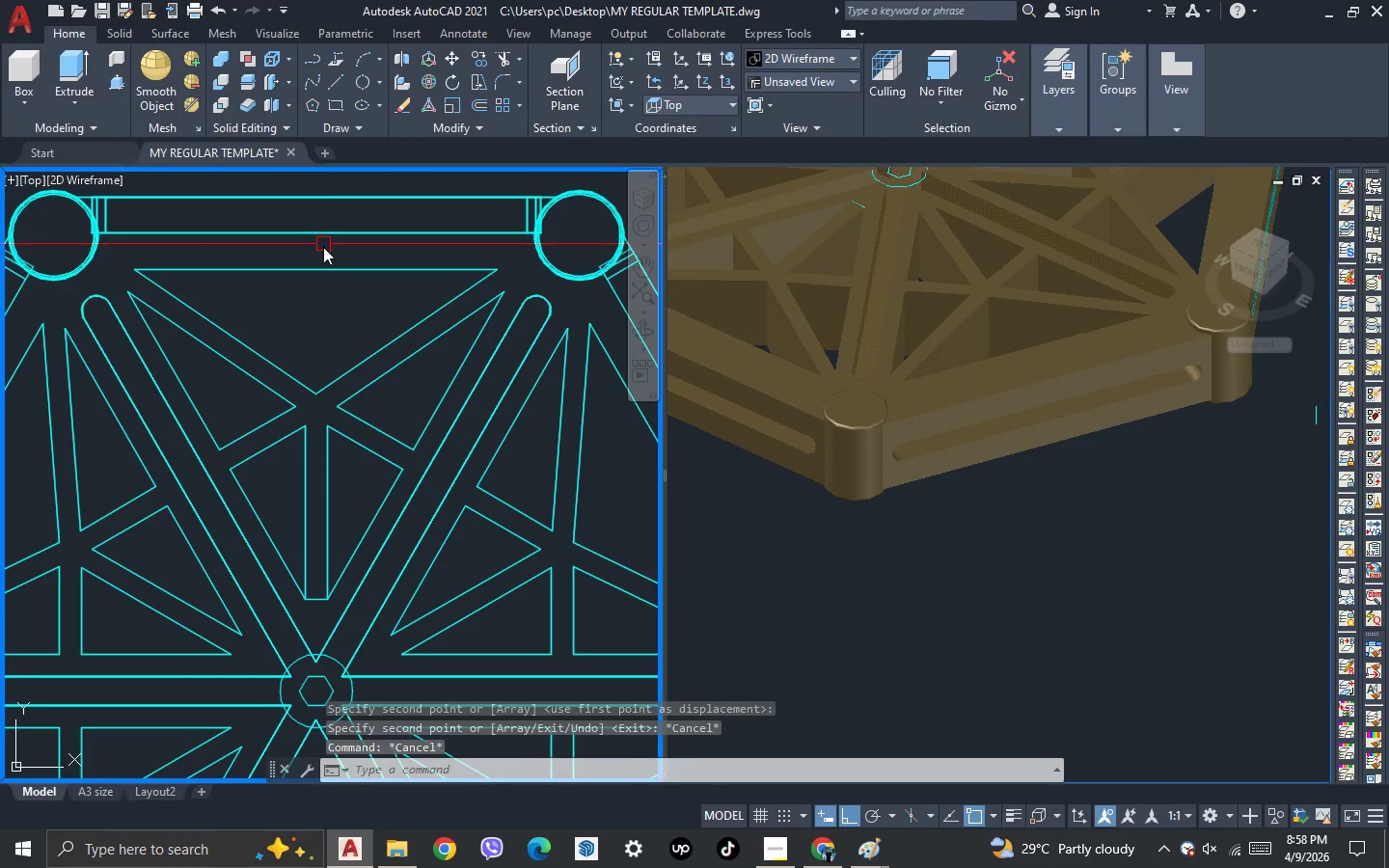 
double_click([310, 217])
 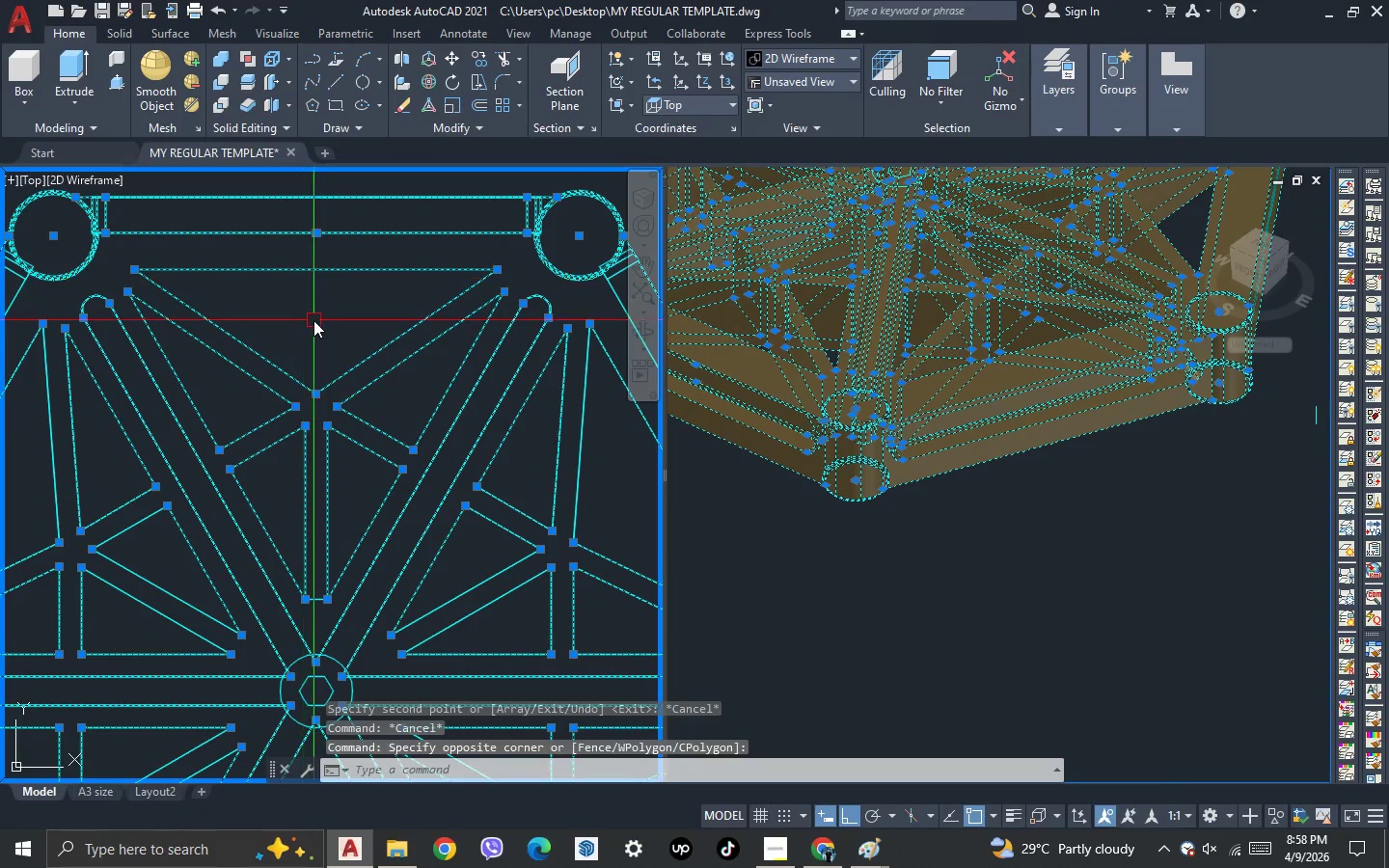 
hold_key(key=ShiftLeft, duration=1.24)
left_click_drag(start_coordinate=[313, 320], to_coordinate=[308, 302])
 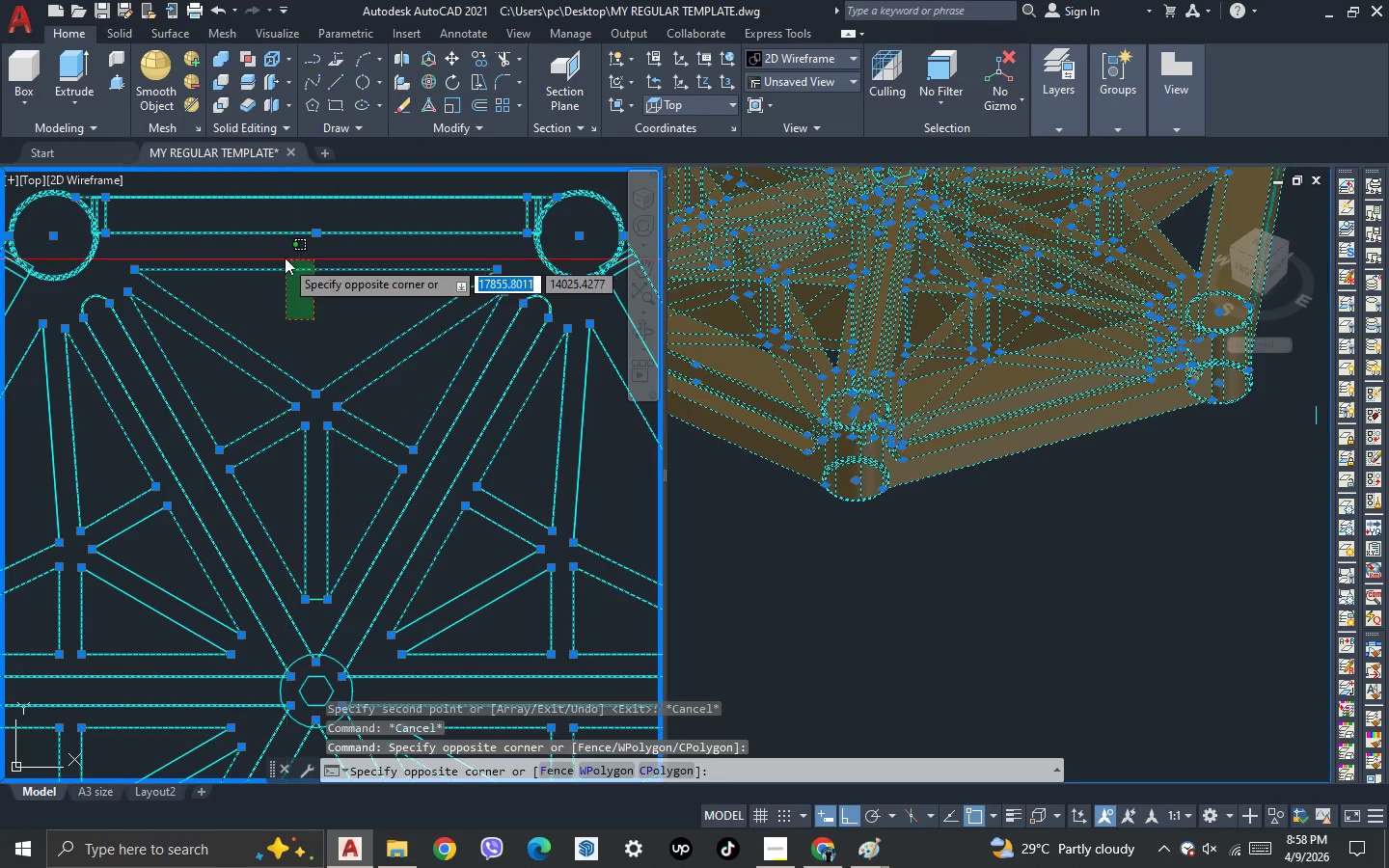 
left_click_drag(start_coordinate=[284, 257], to_coordinate=[284, 262])
 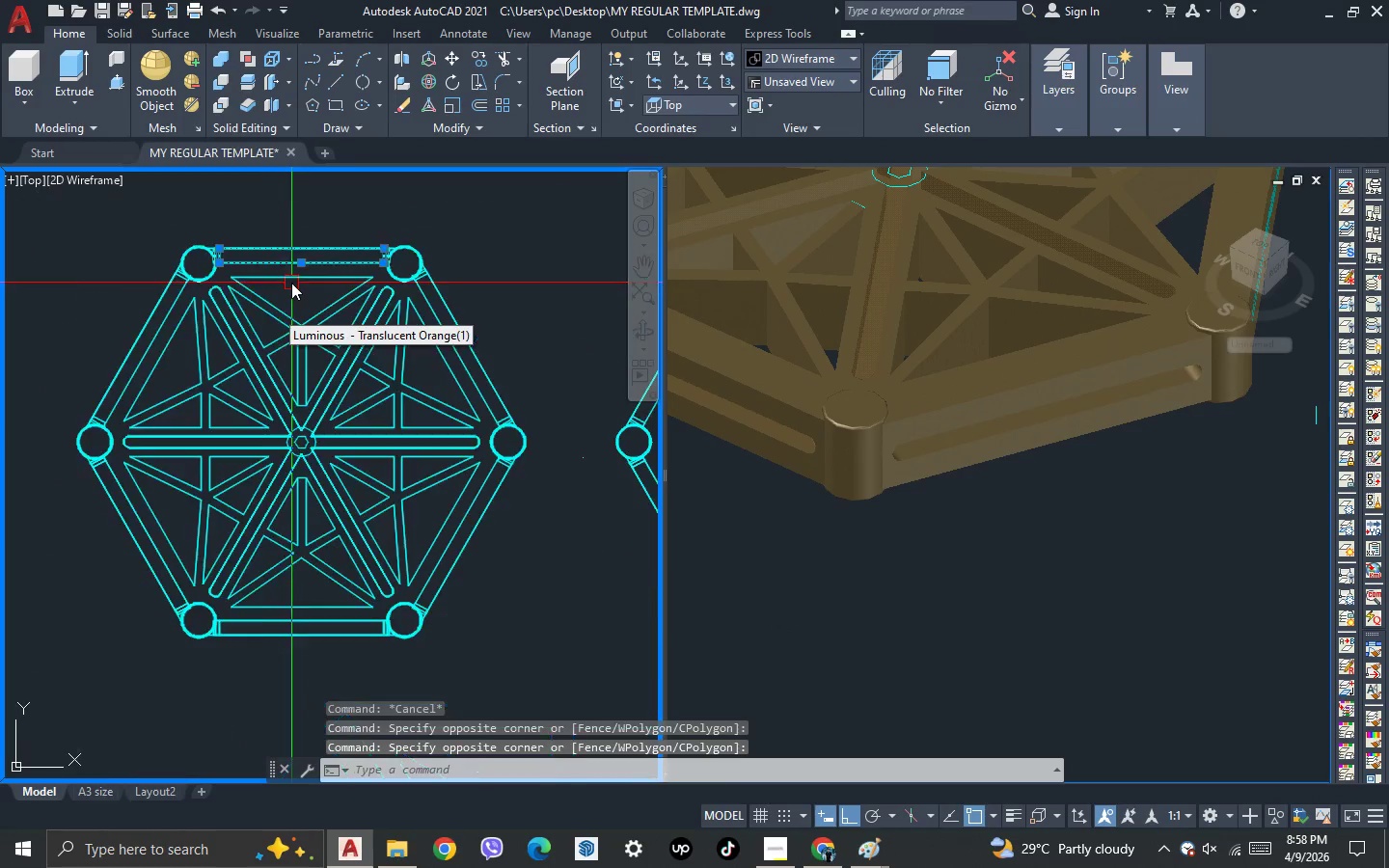 
scroll: coordinate [291, 283], scroll_direction: down, amount: 2.0
 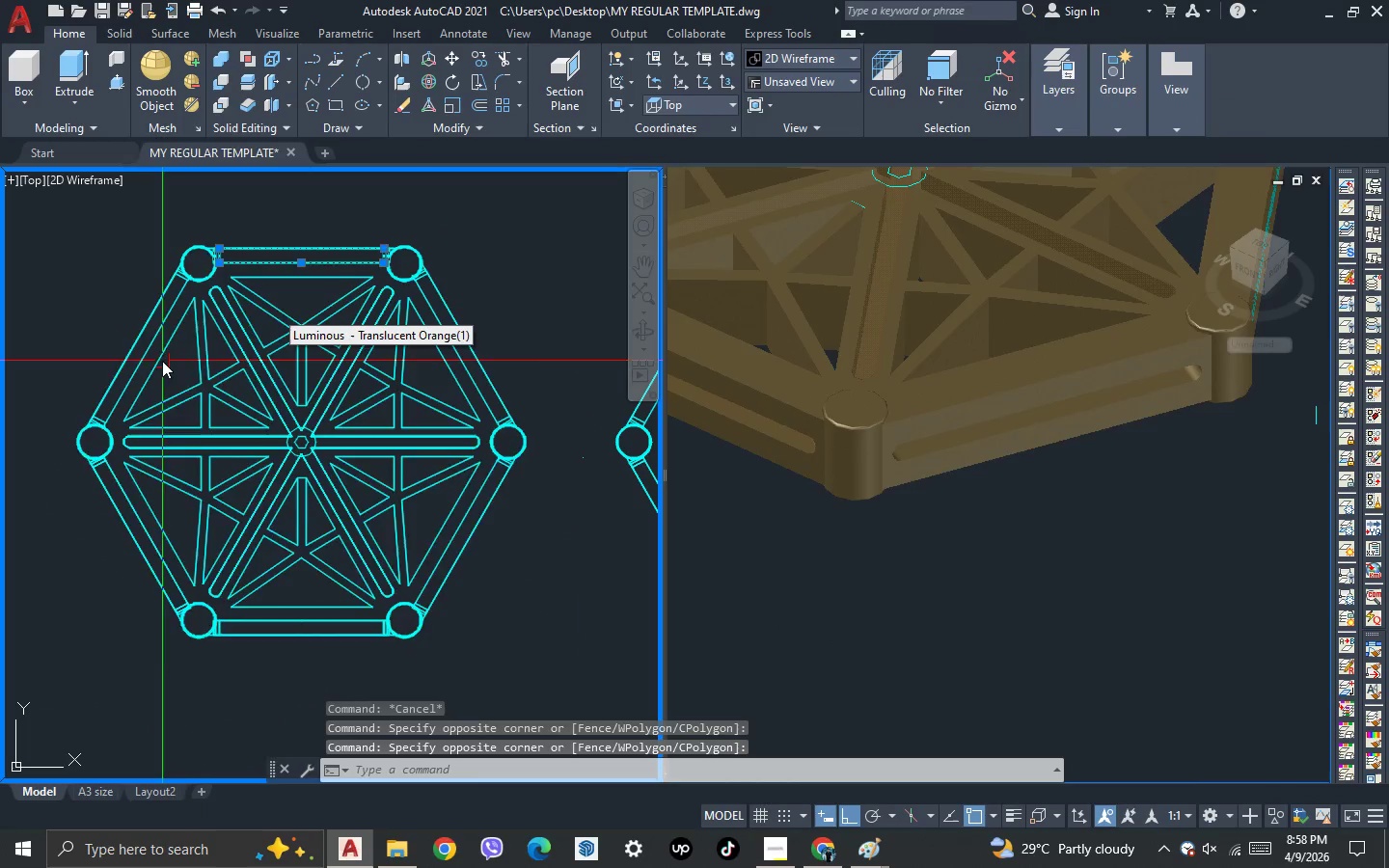 
key(Escape)
 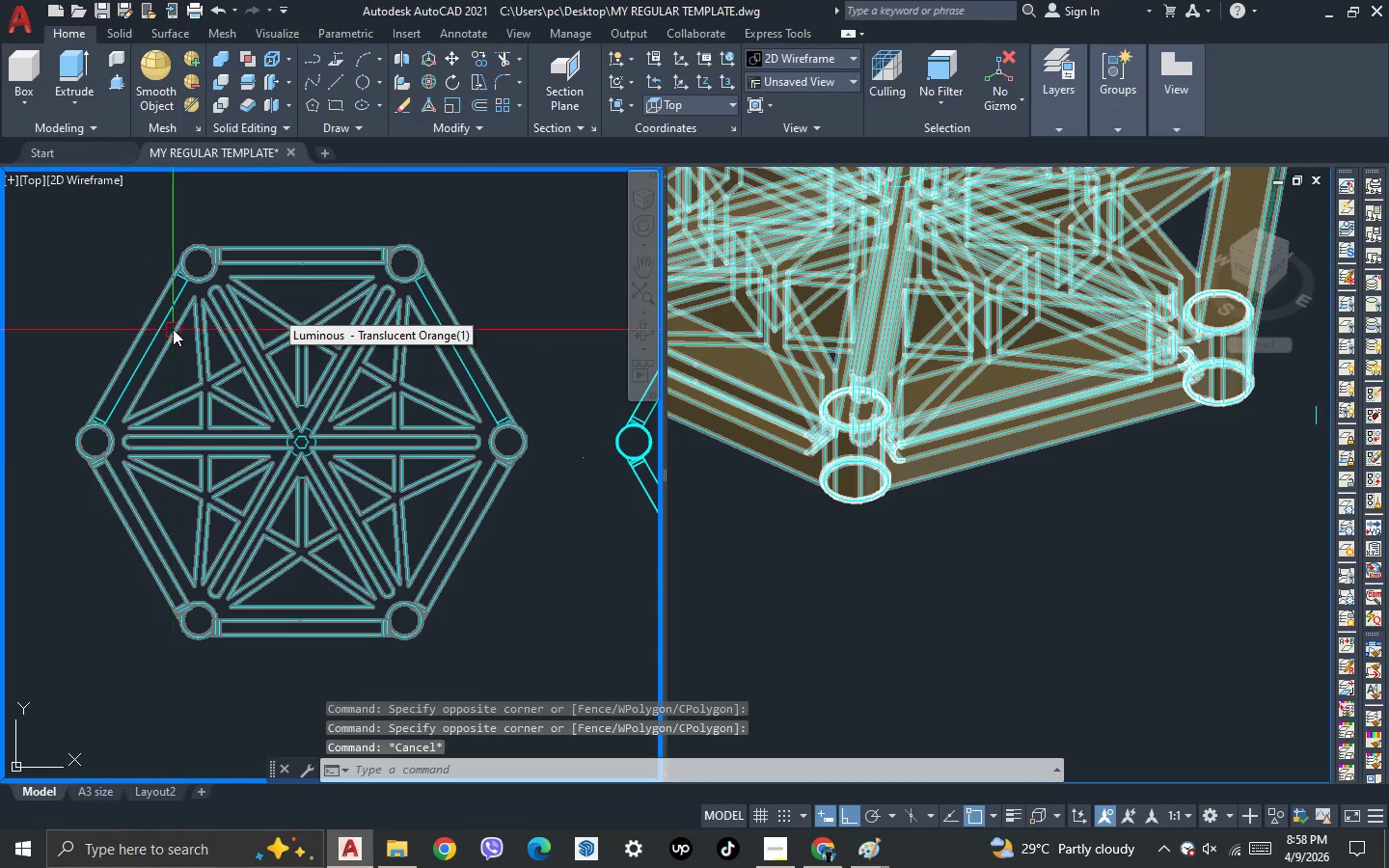 
scroll: coordinate [173, 321], scroll_direction: up, amount: 1.0
 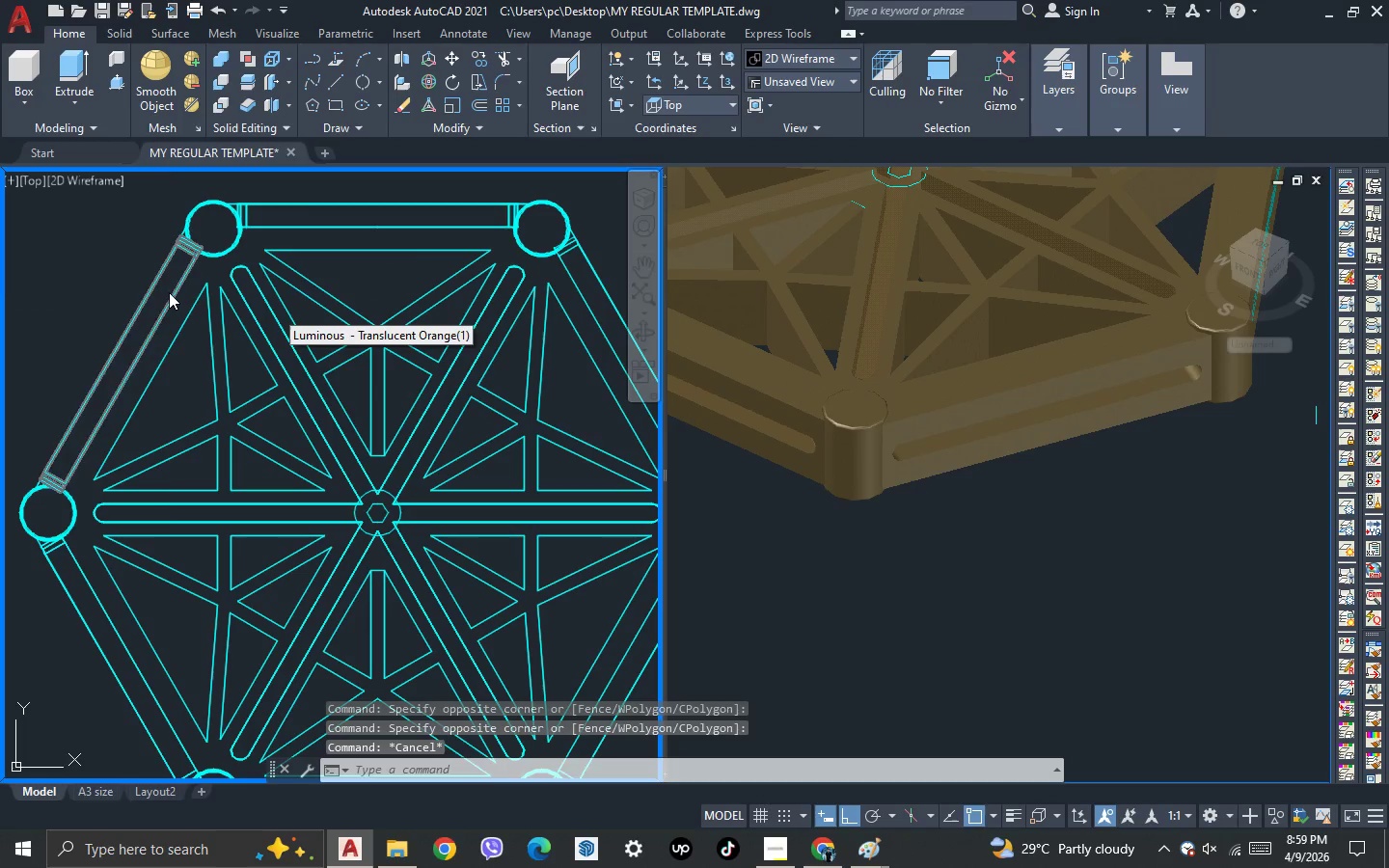 
left_click([169, 292])
 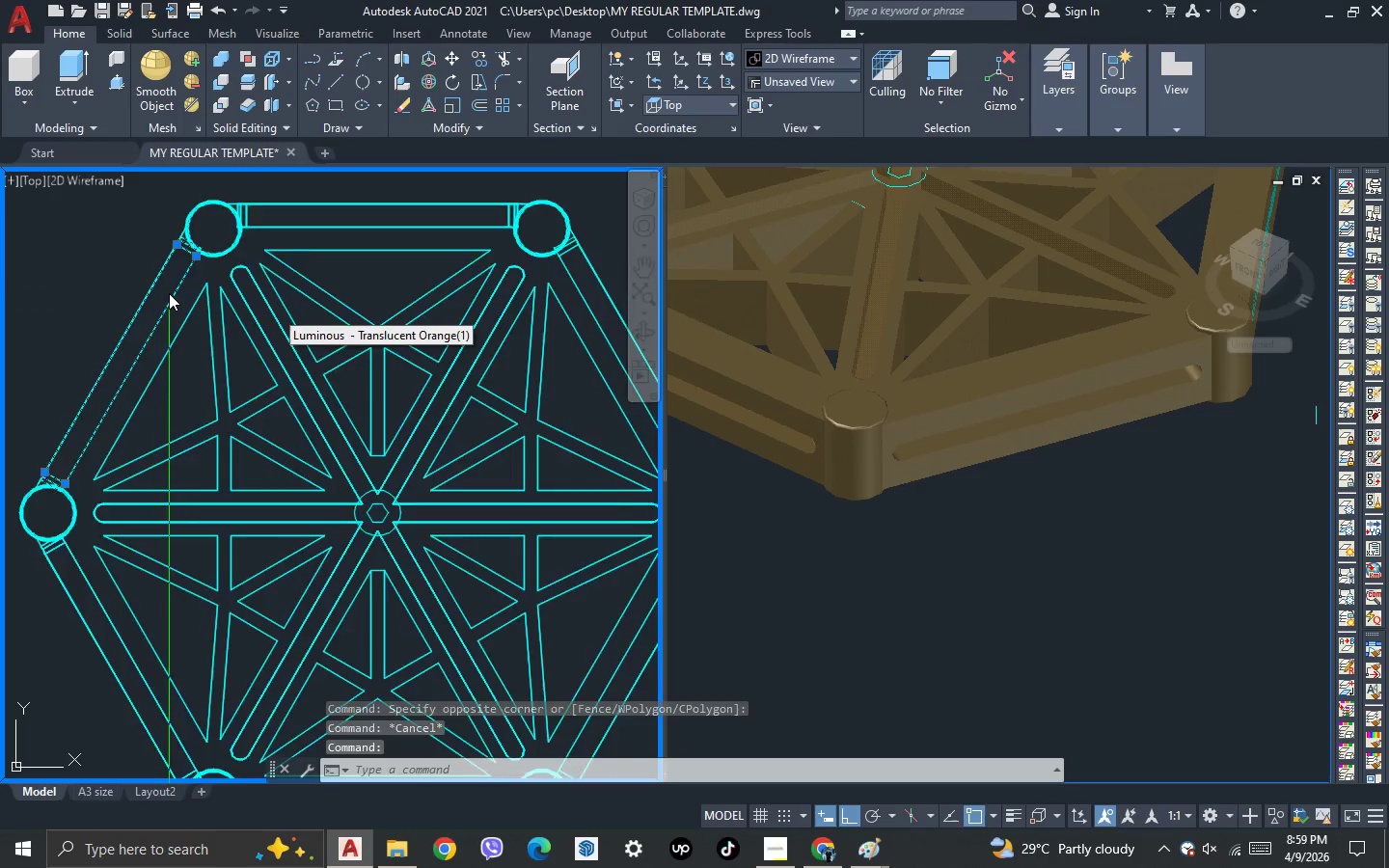 
scroll: coordinate [169, 293], scroll_direction: down, amount: 2.0
 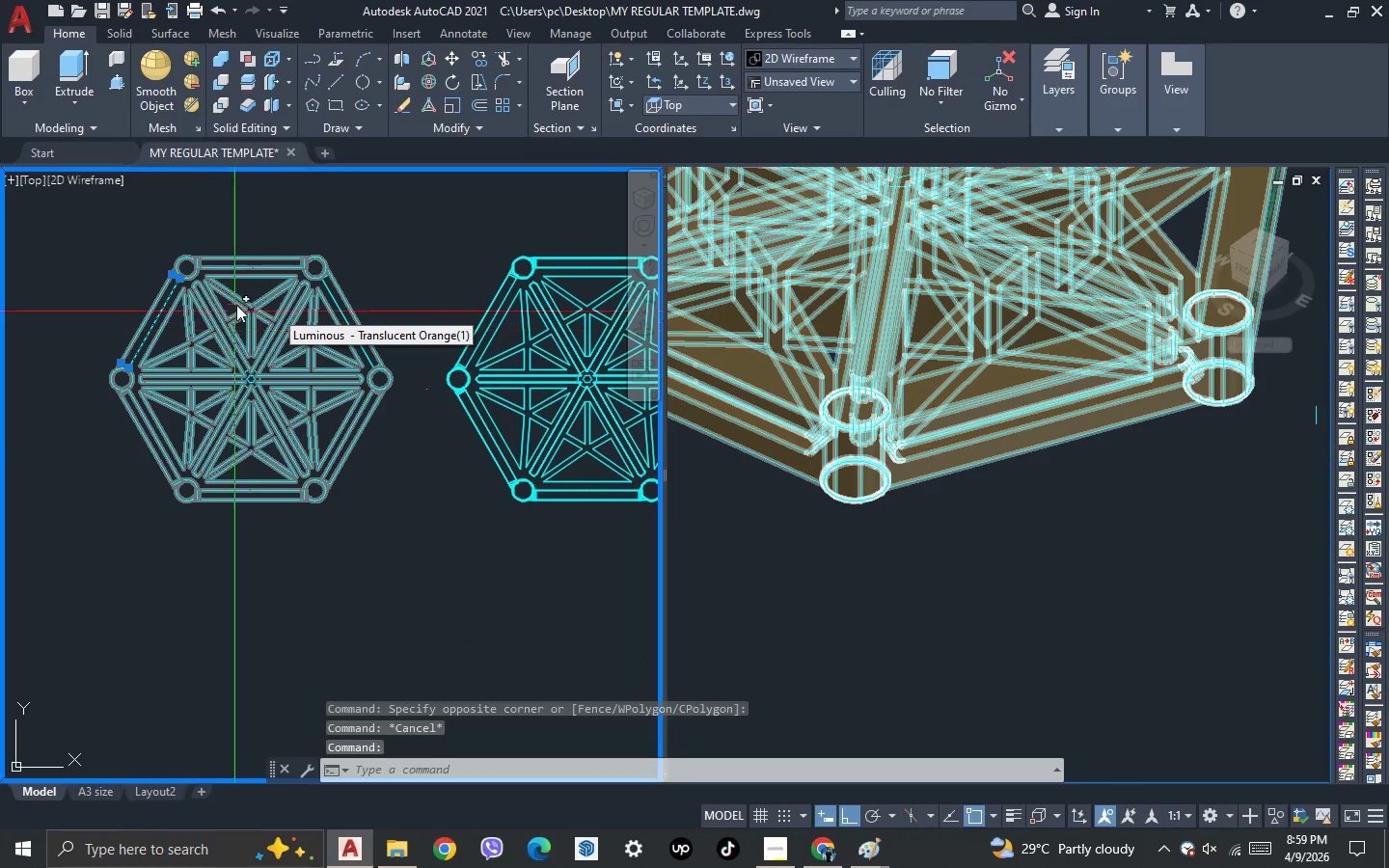 
scroll: coordinate [246, 276], scroll_direction: up, amount: 1.0
 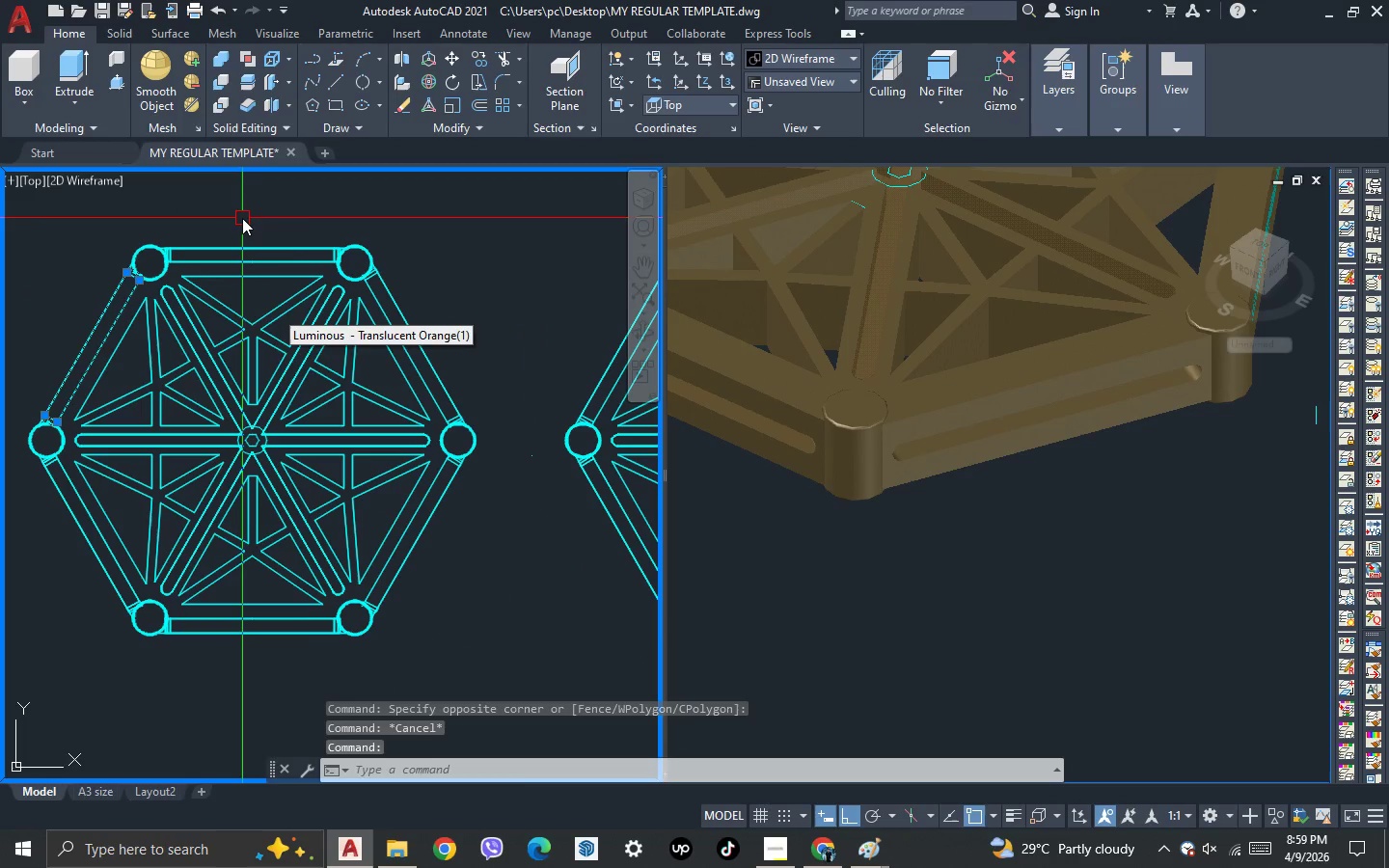 
type(mi )
 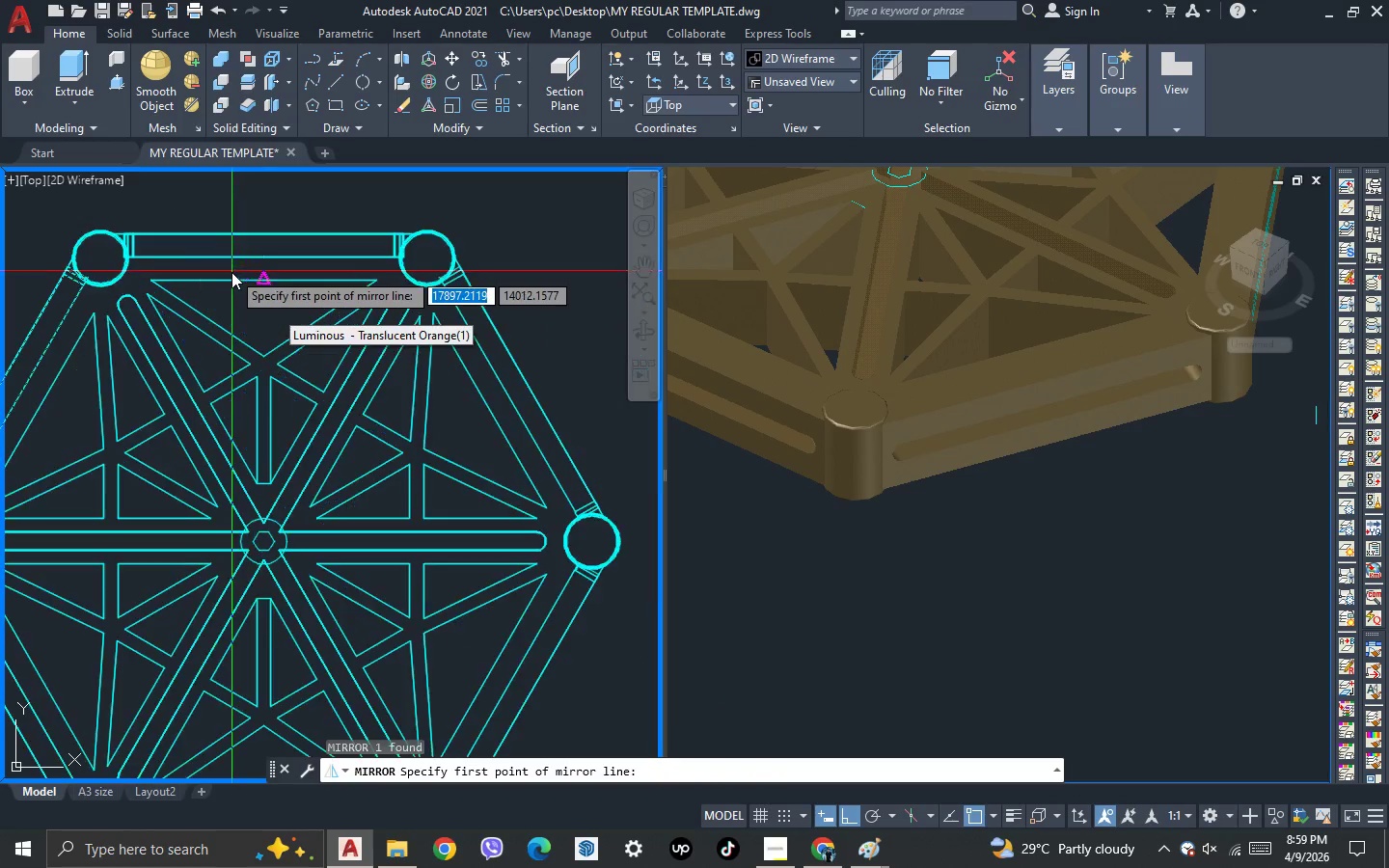 
scroll: coordinate [232, 271], scroll_direction: up, amount: 1.0
 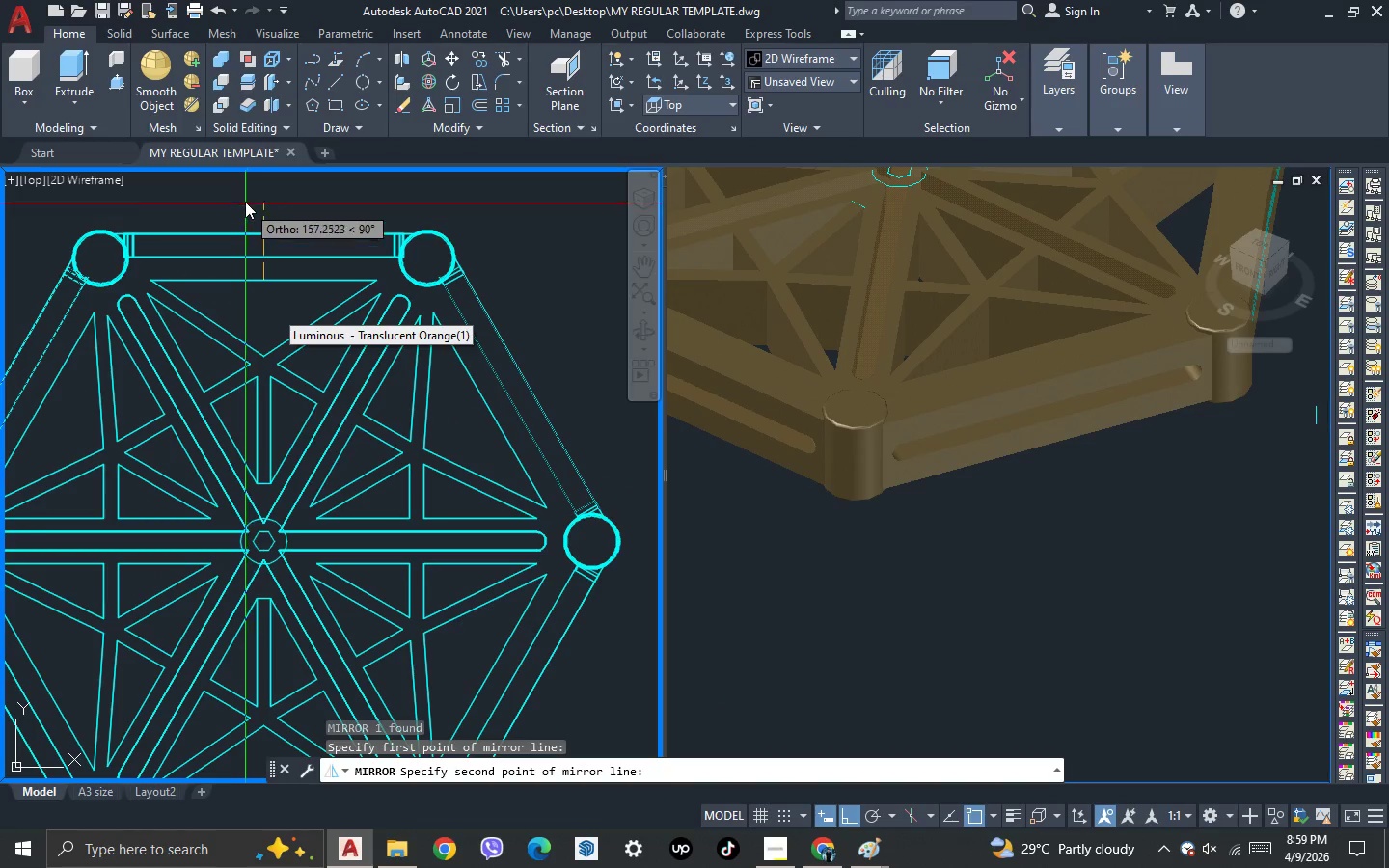 
left_click([245, 201])
 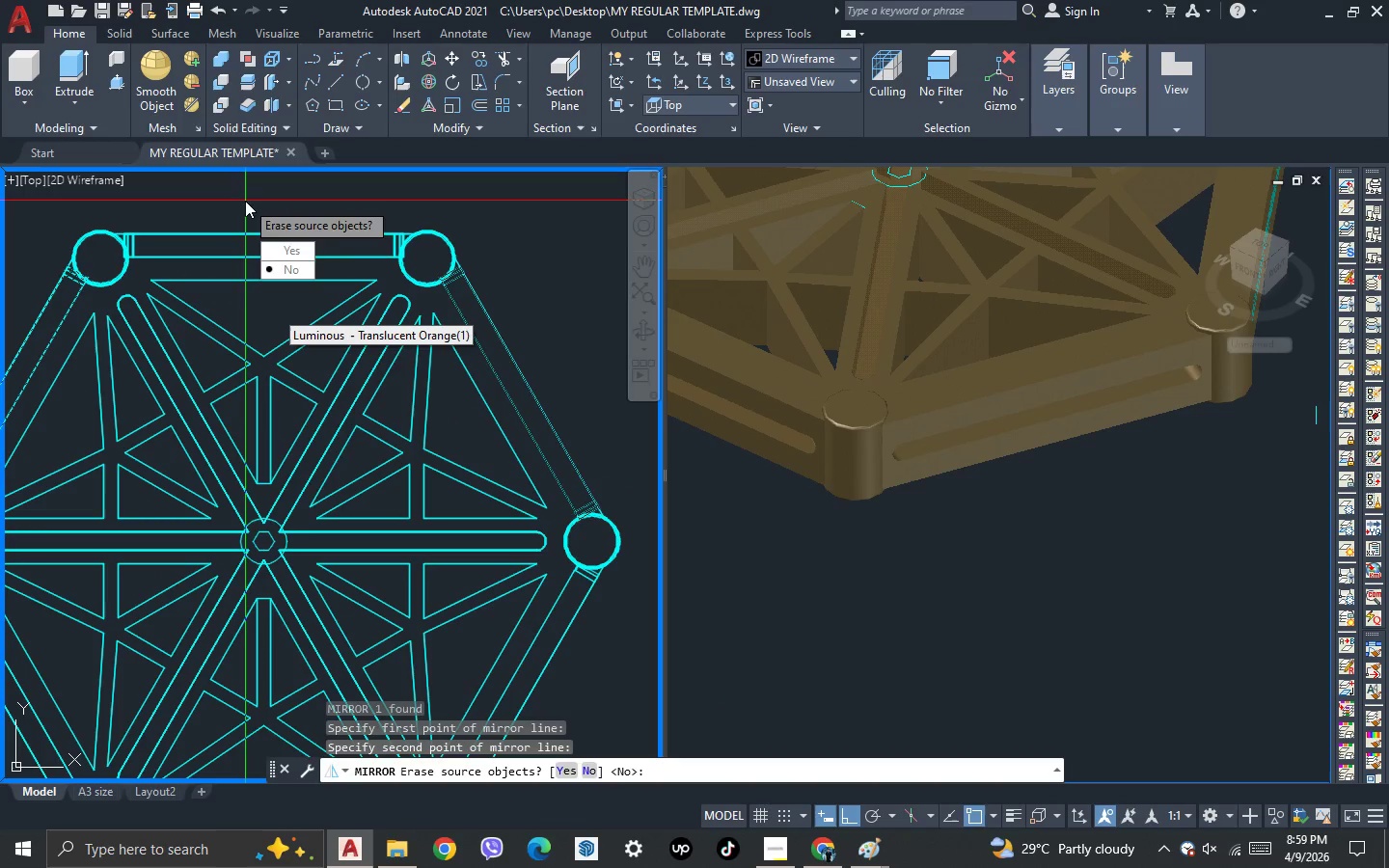 
key(Space)
 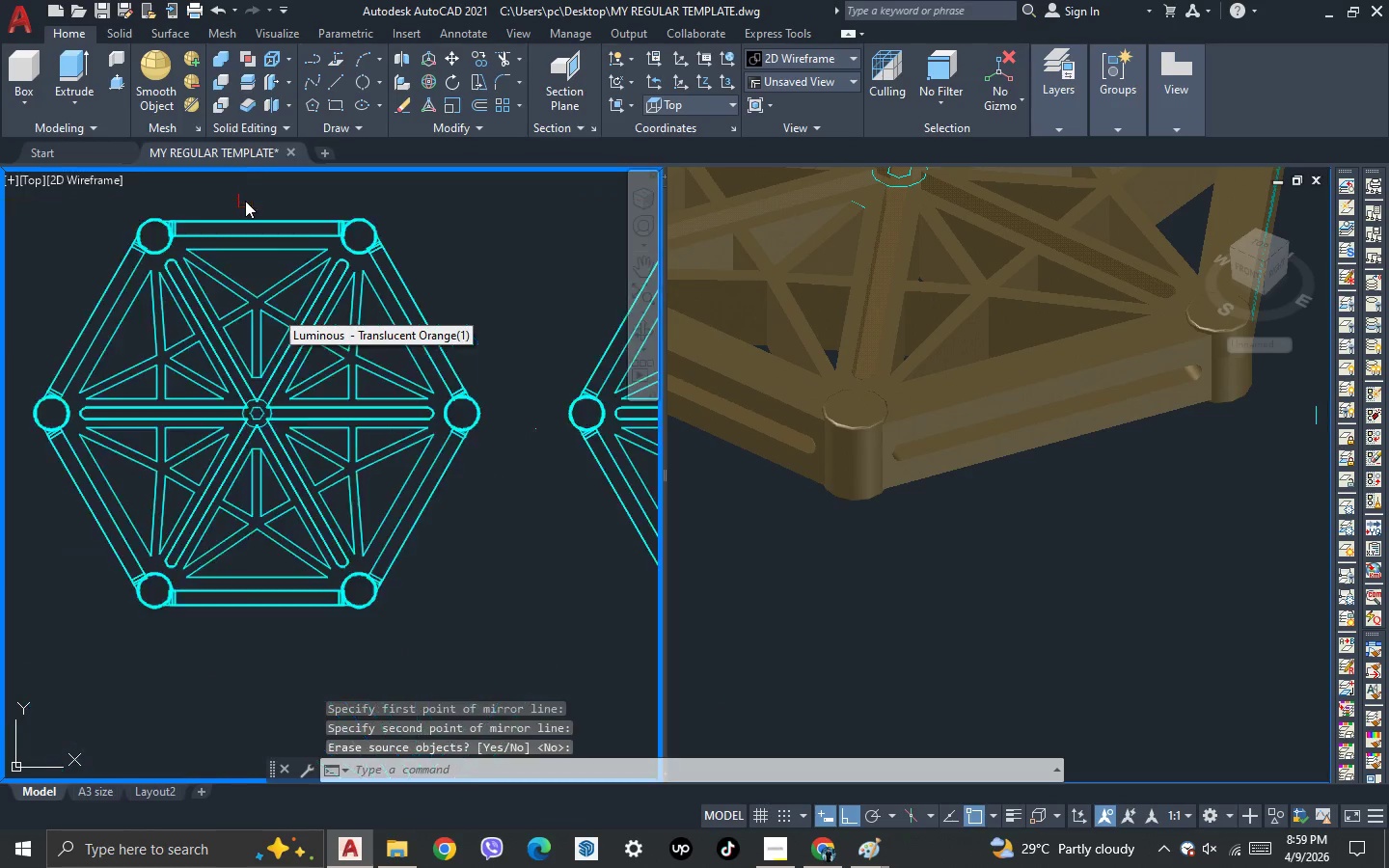 
scroll: coordinate [245, 204], scroll_direction: down, amount: 2.0
 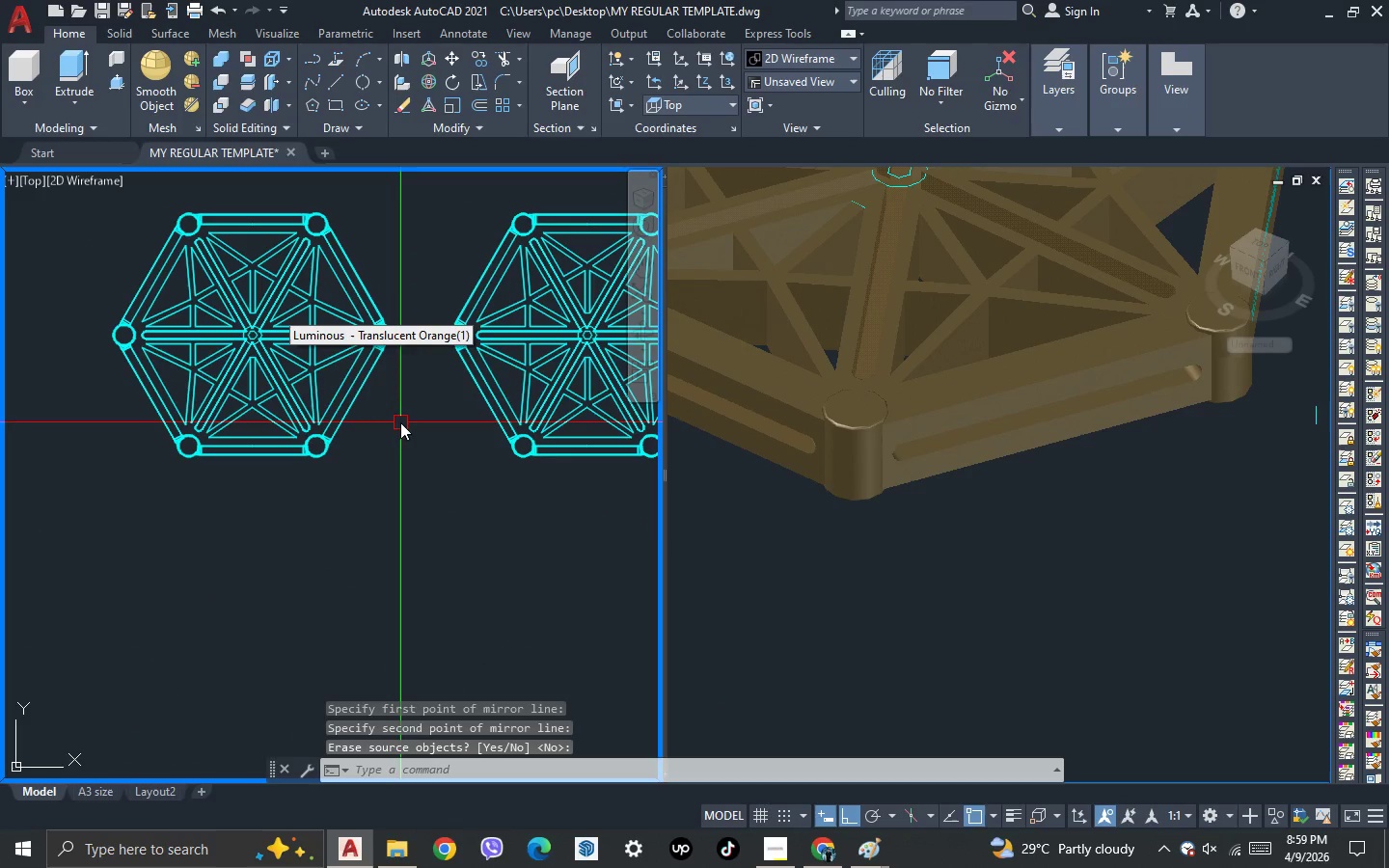 
key(Escape)
 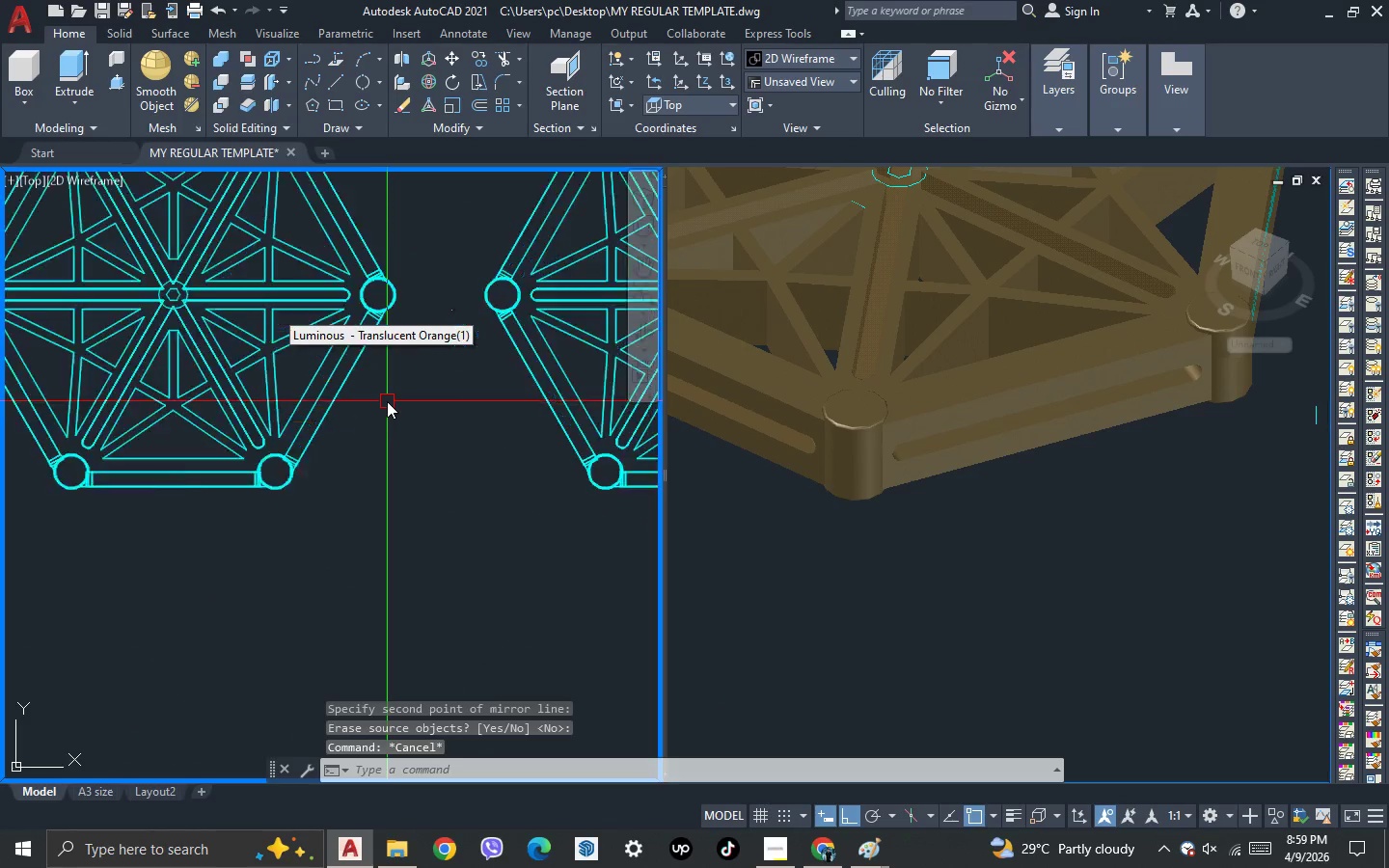 
scroll: coordinate [387, 401], scroll_direction: up, amount: 2.0
 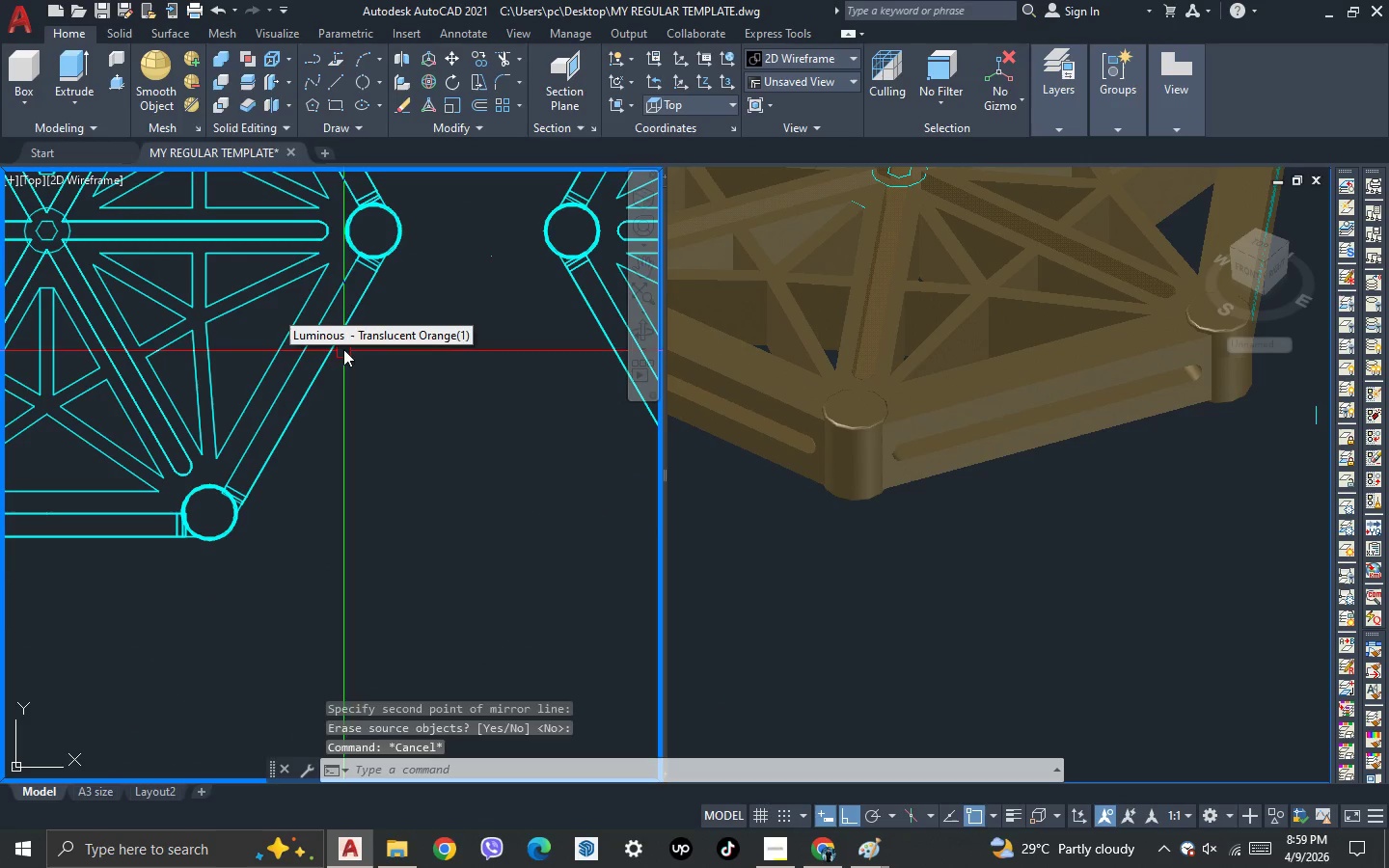 
key(Escape)
 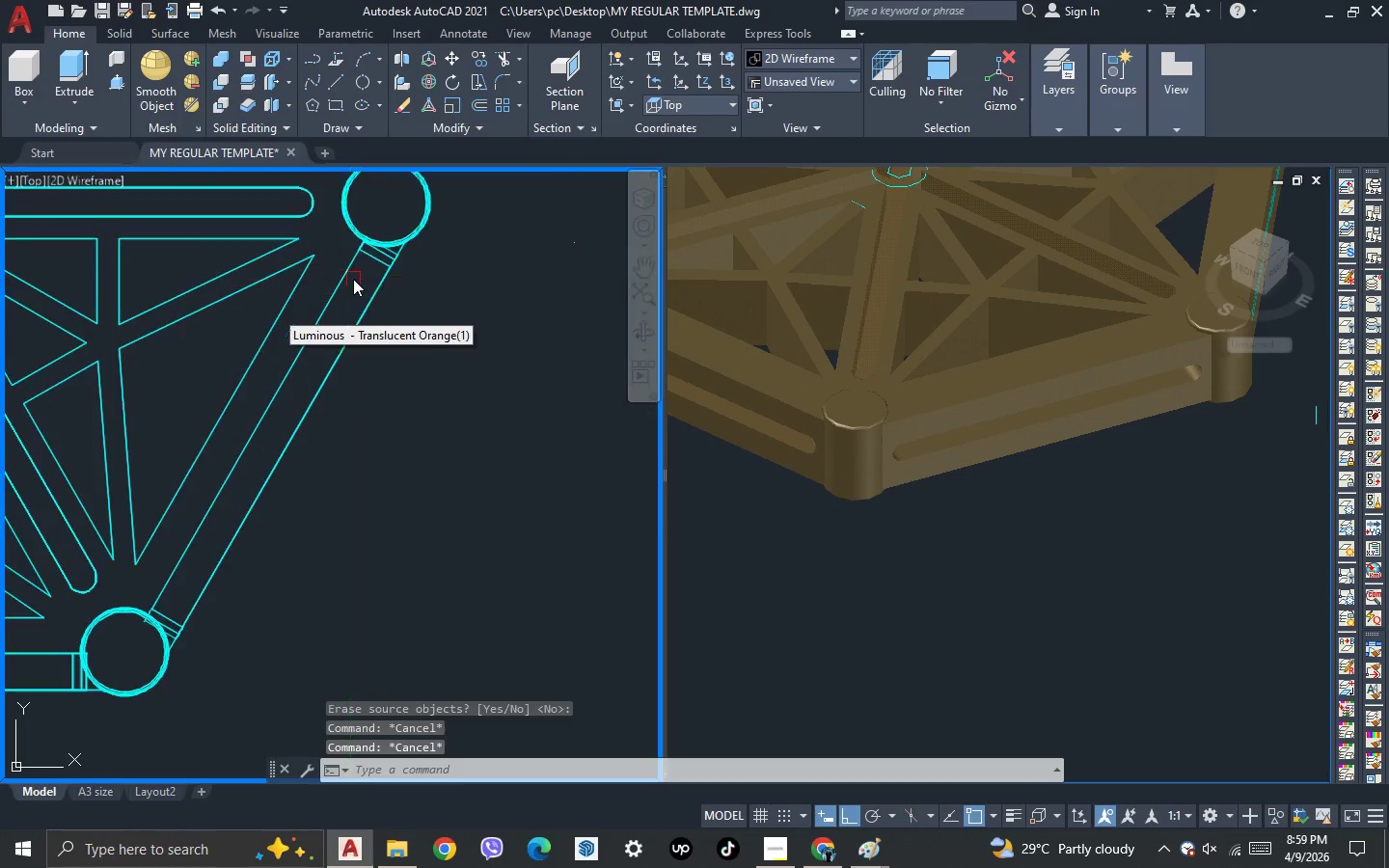 
left_click([353, 278])
 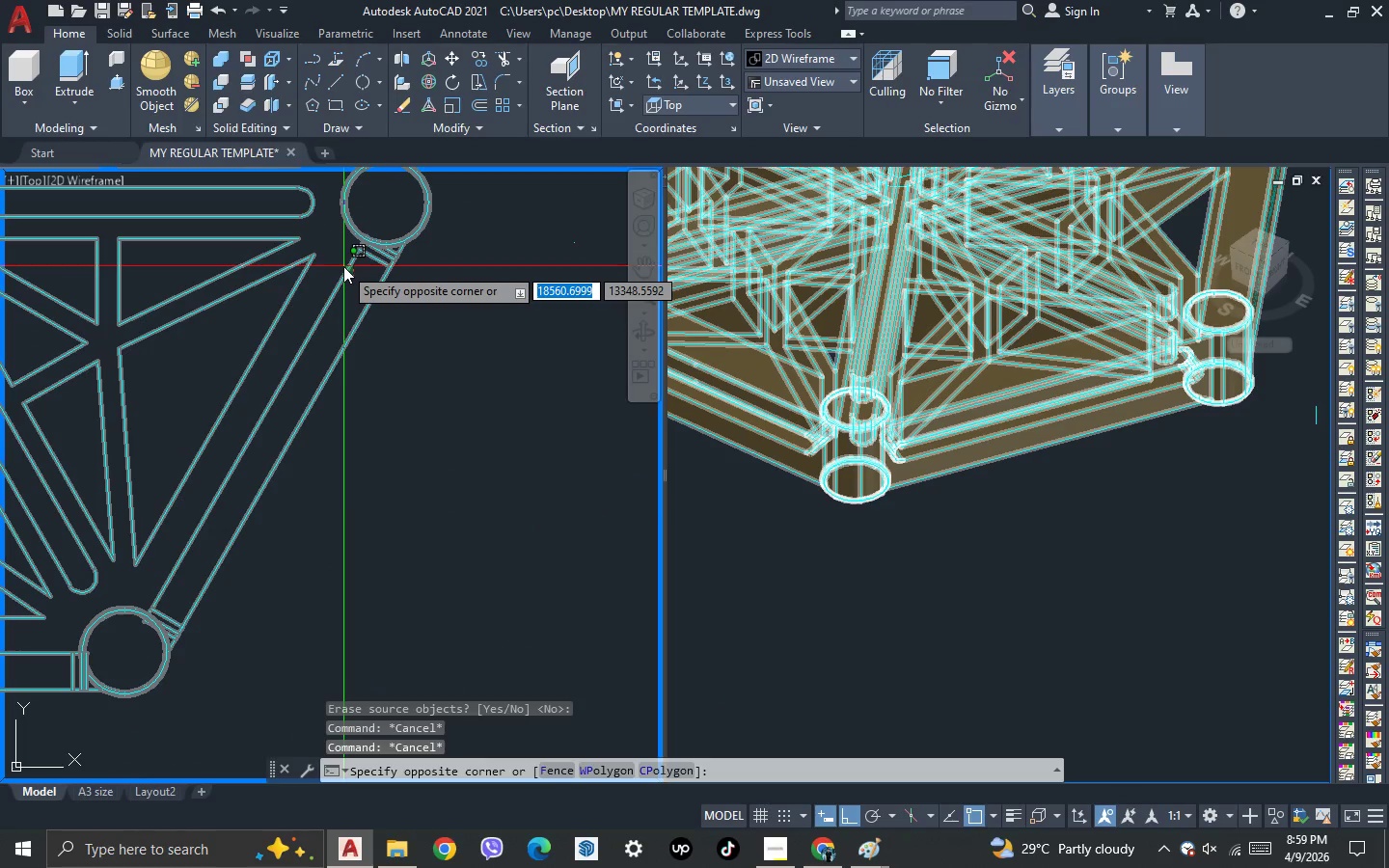 
scroll: coordinate [353, 279], scroll_direction: up, amount: 1.0
 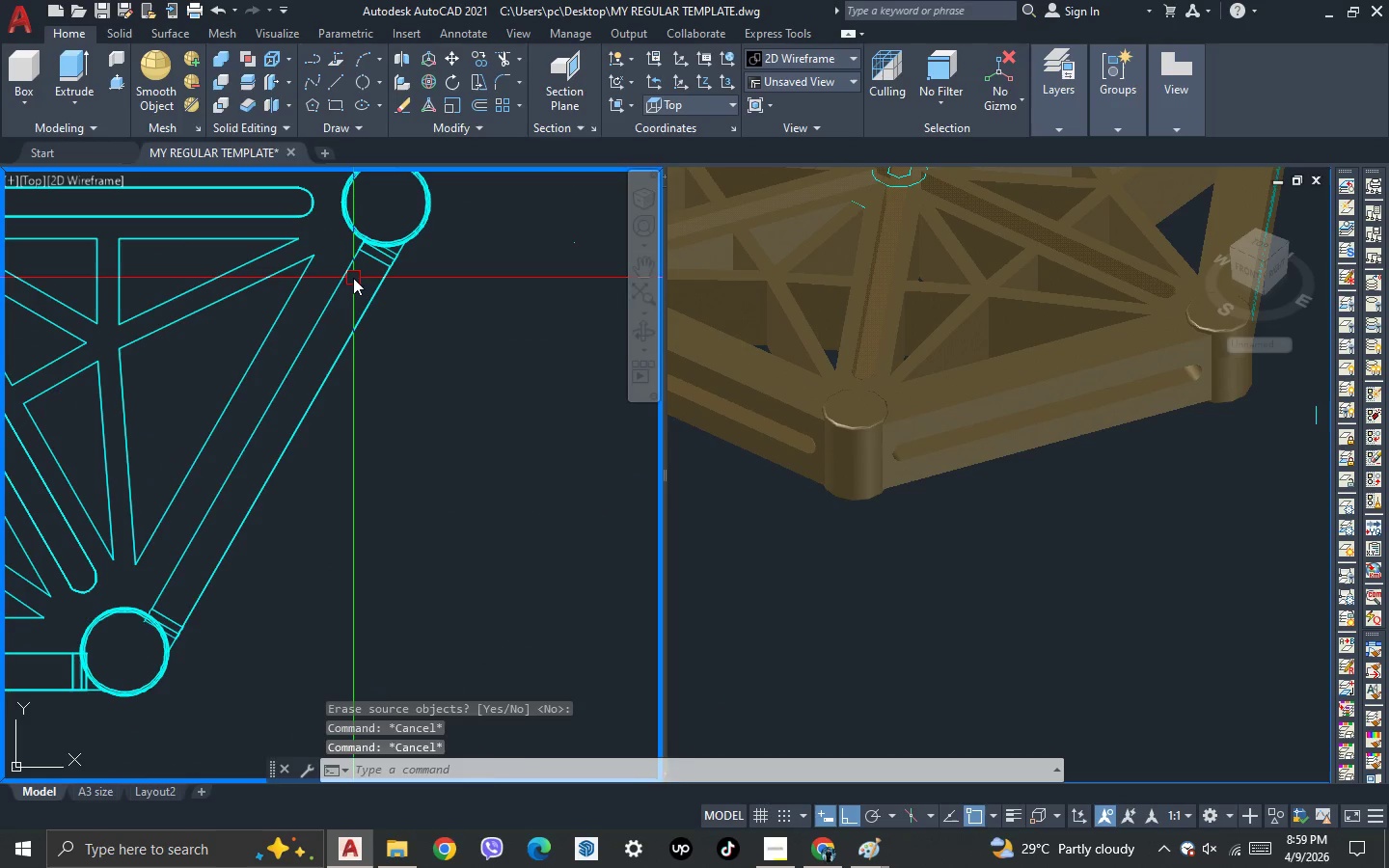 
left_click([343, 266])
 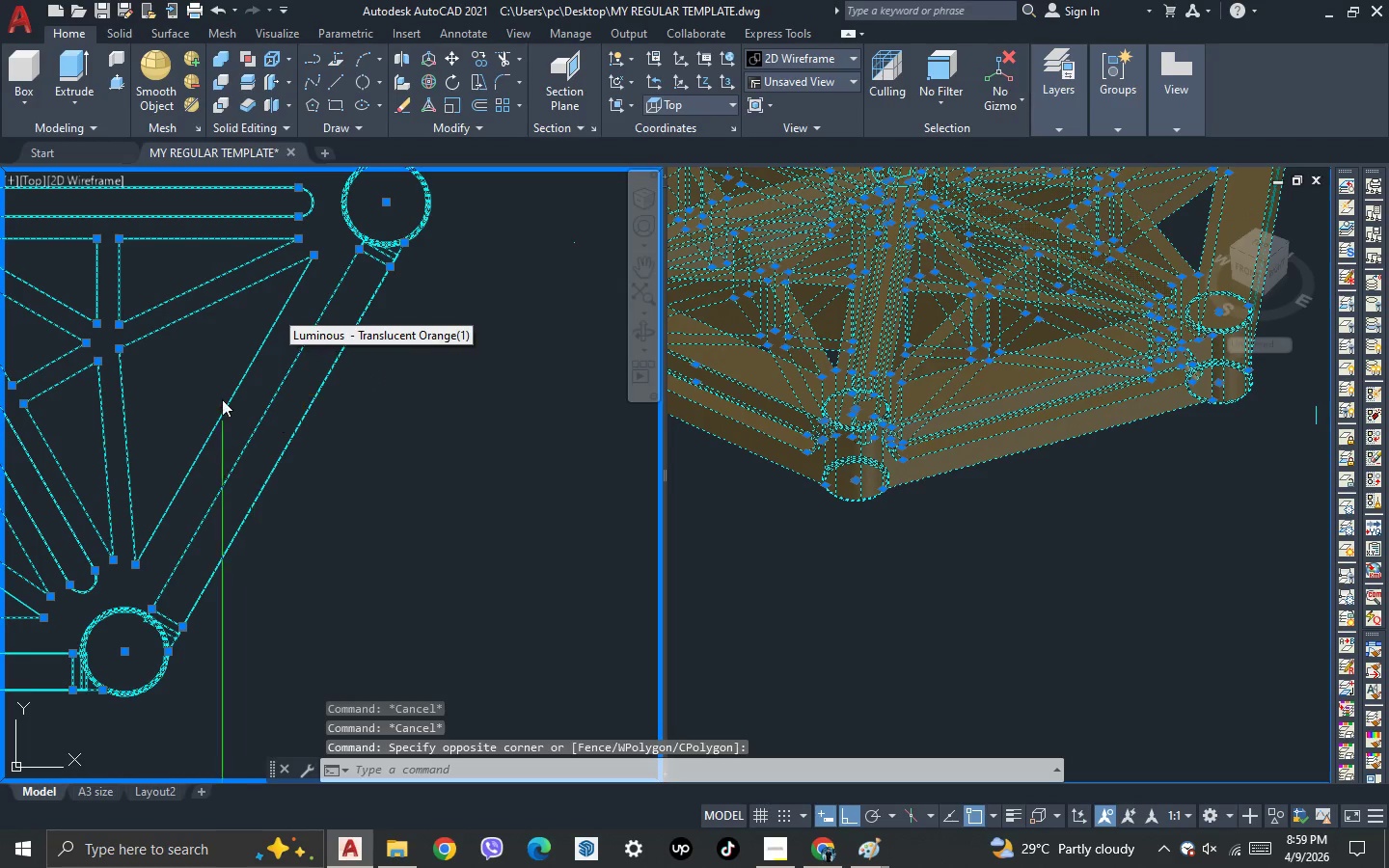 
hold_key(key=ShiftLeft, duration=0.94)
left_click_drag(start_coordinate=[204, 371], to_coordinate=[192, 335])
 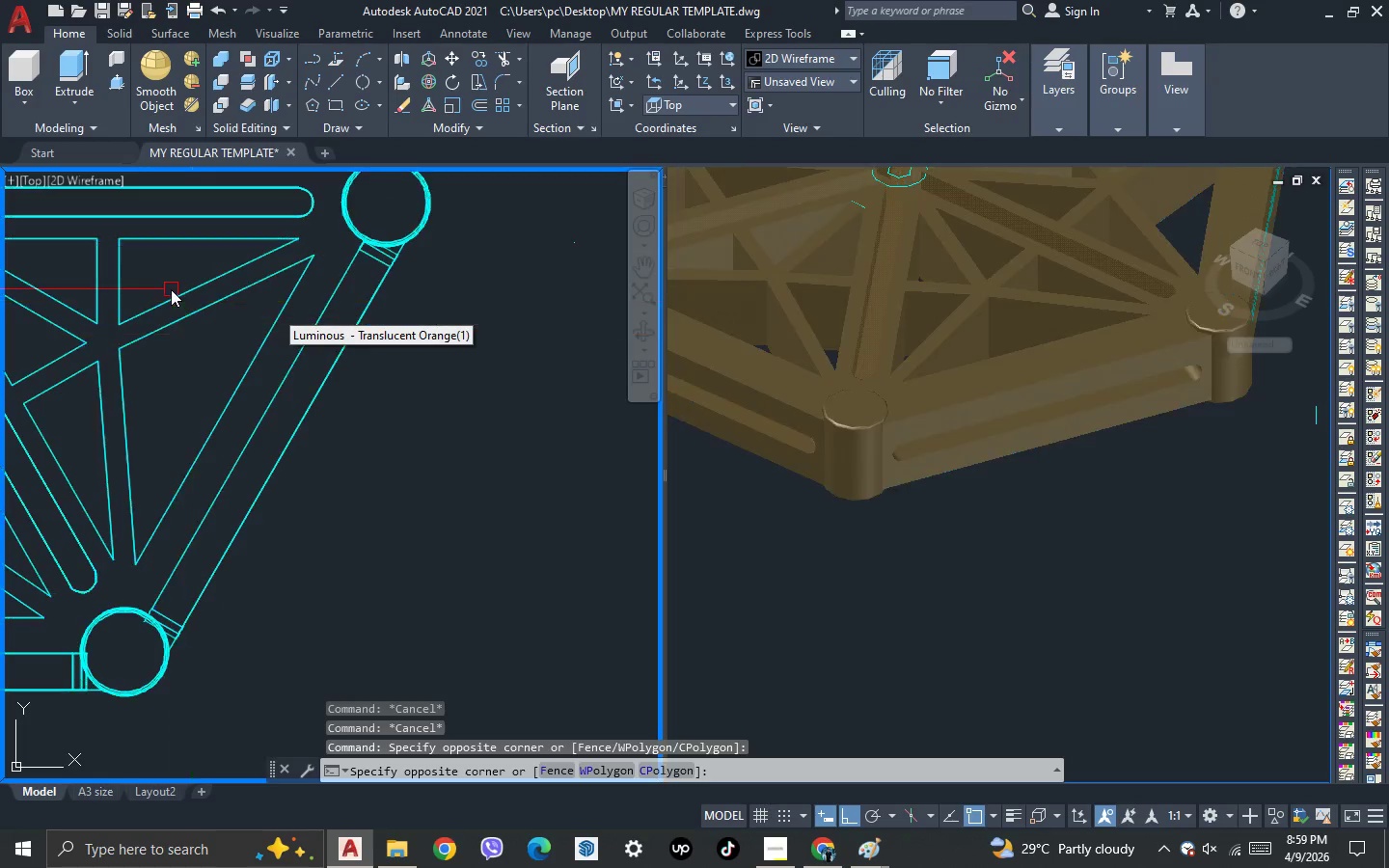 
double_click([171, 289])
 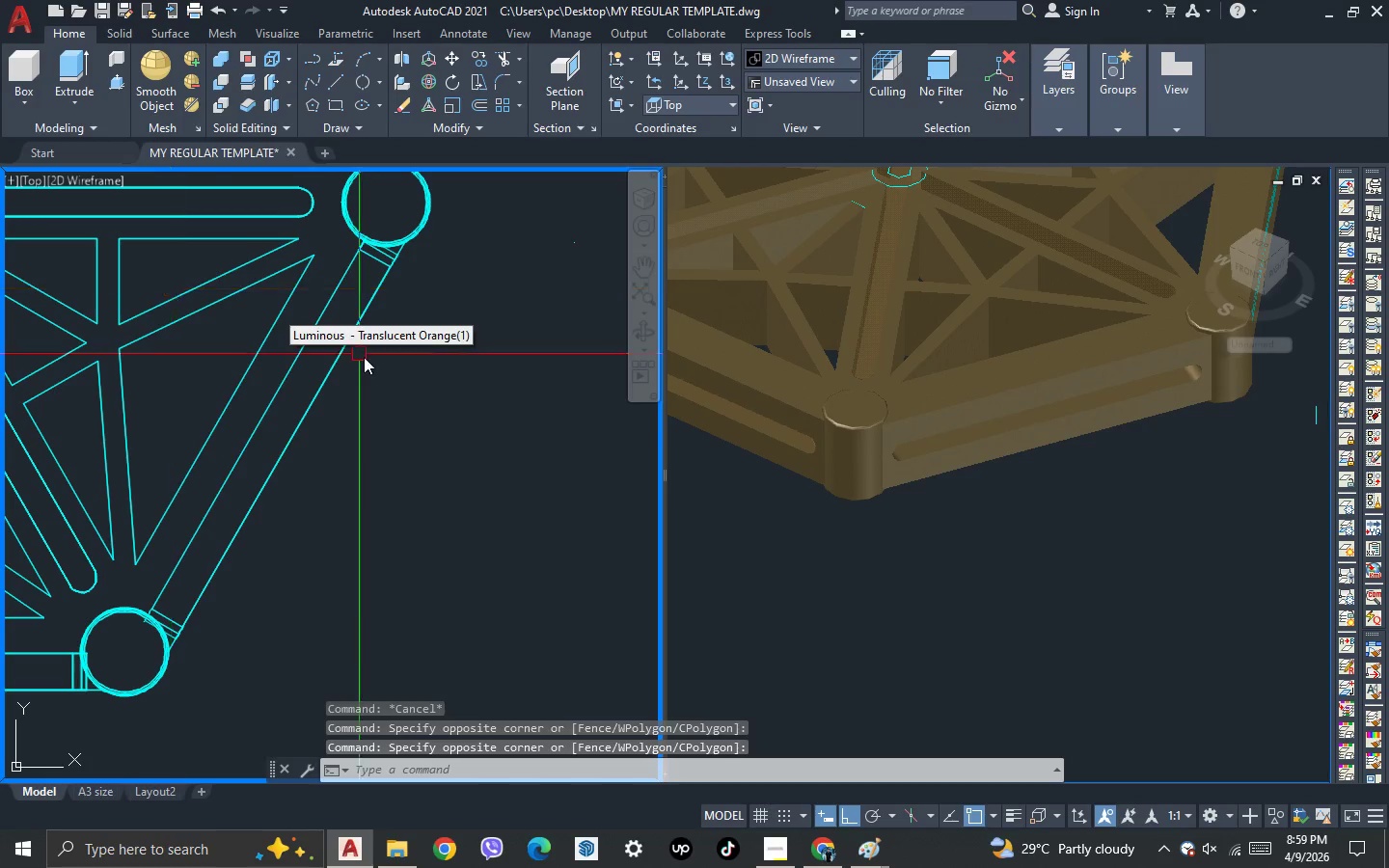 
scroll: coordinate [374, 372], scroll_direction: down, amount: 2.0
 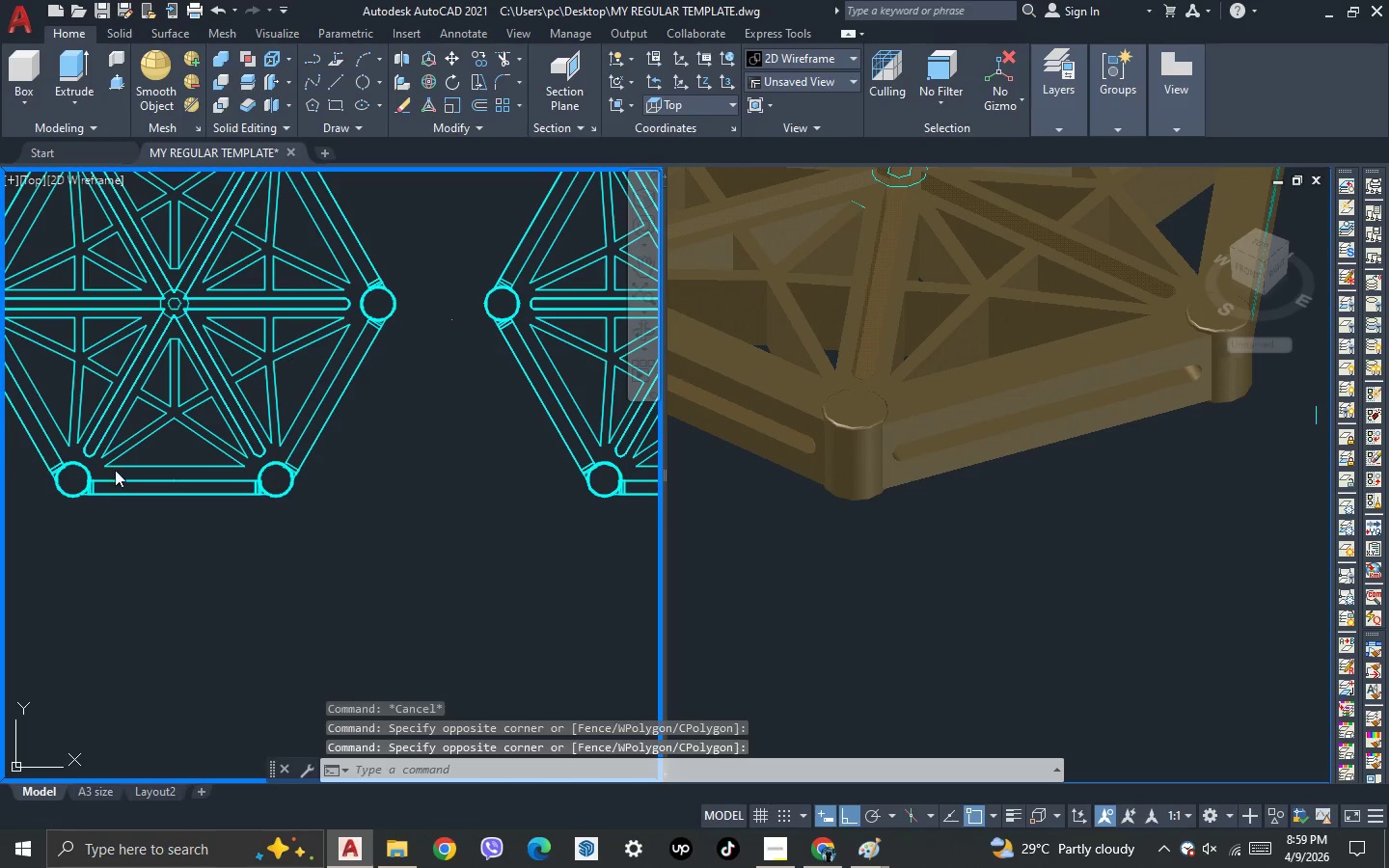 
key(Escape)
 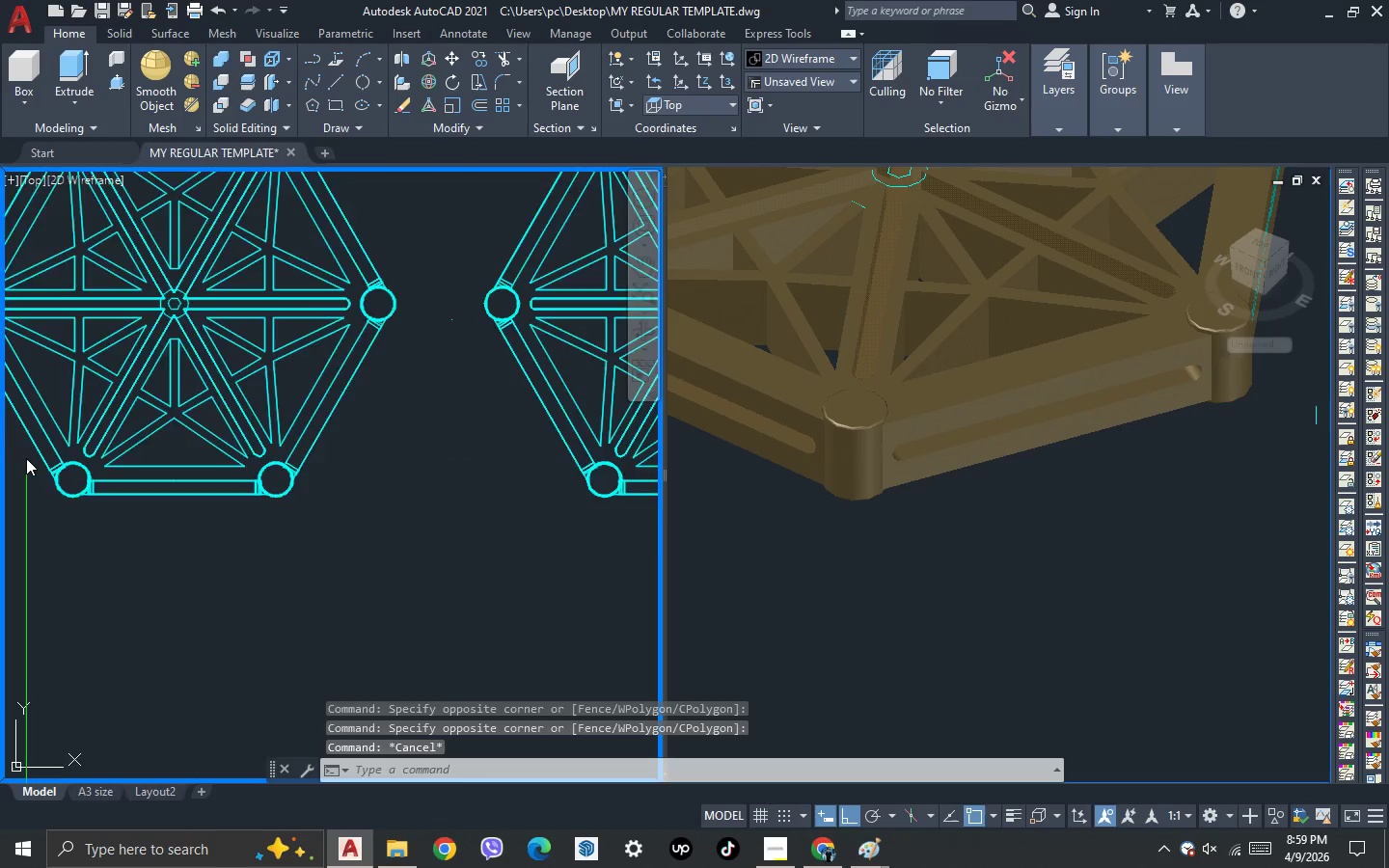 
scroll: coordinate [27, 457], scroll_direction: up, amount: 2.0
 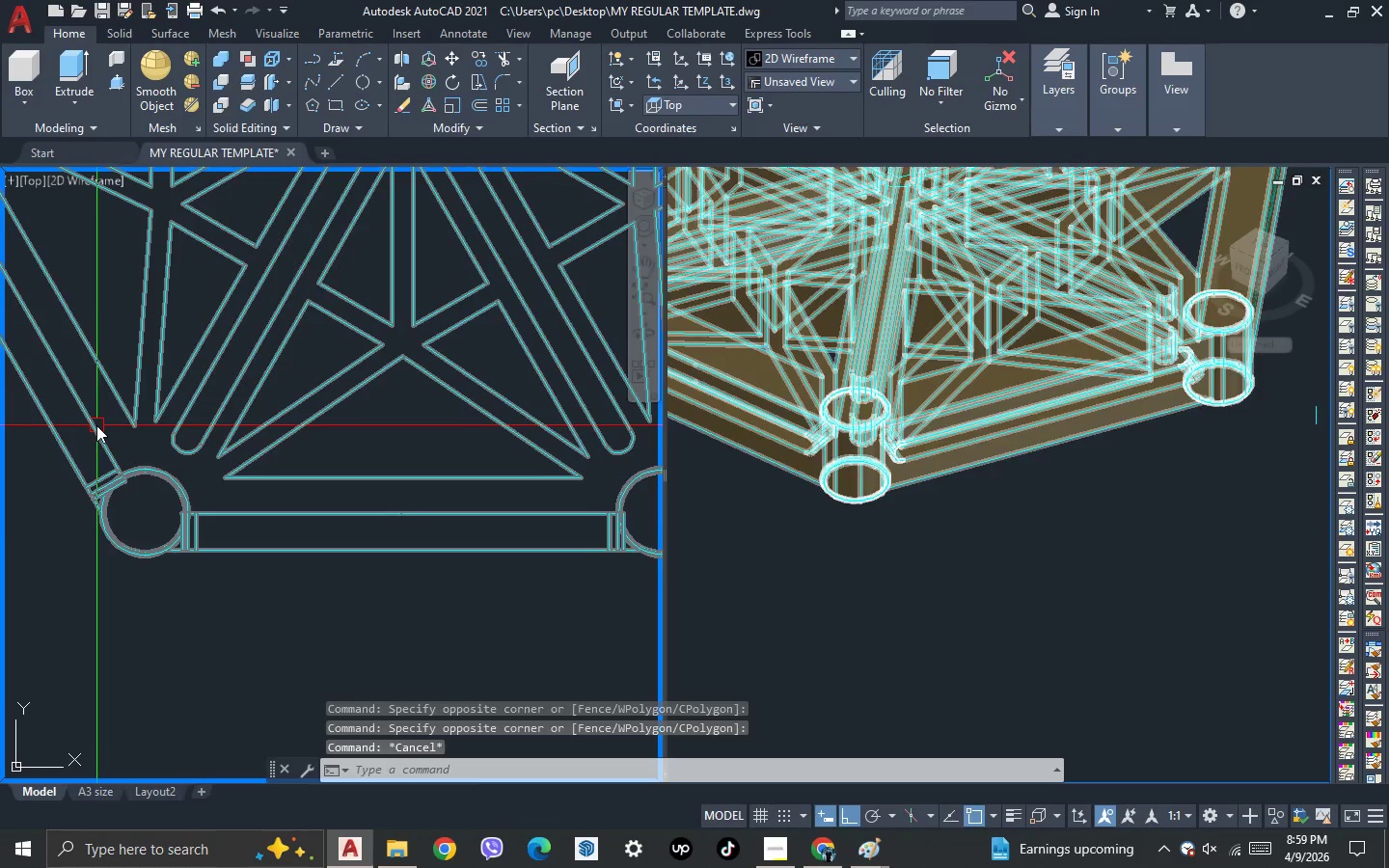 
left_click([96, 425])
 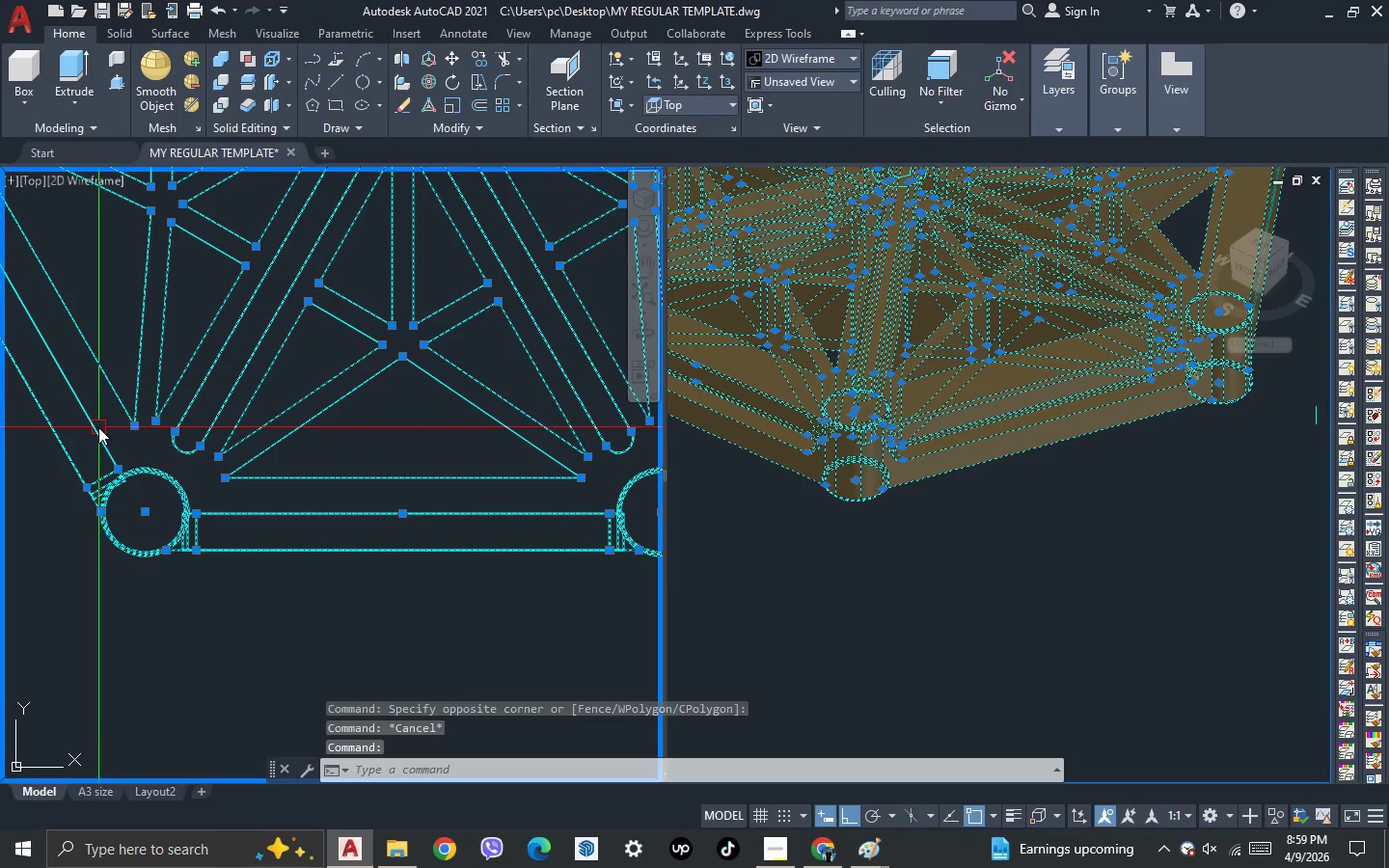 
left_click_drag(start_coordinate=[113, 428], to_coordinate=[108, 434])
 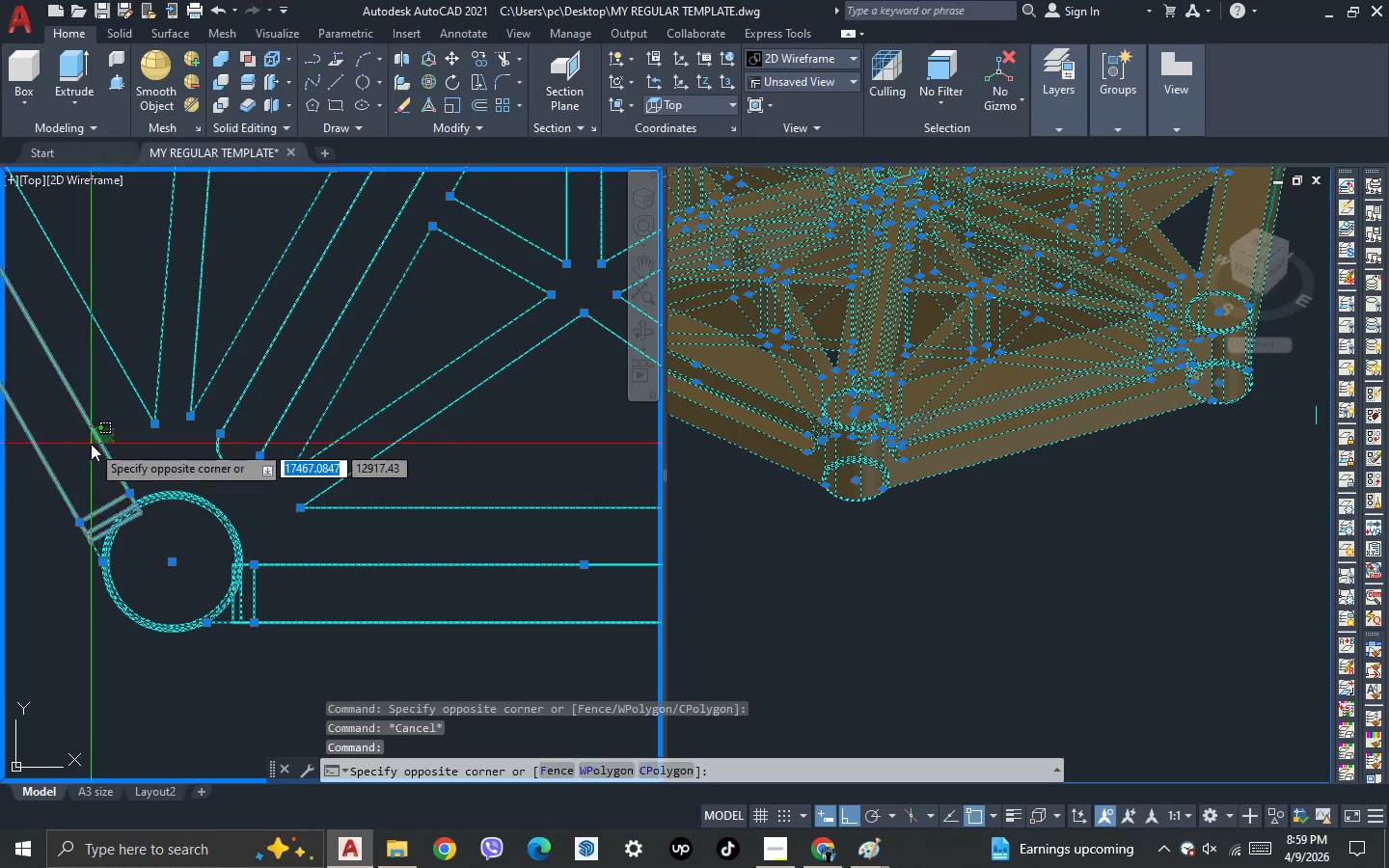 
scroll: coordinate [98, 428], scroll_direction: up, amount: 1.0
 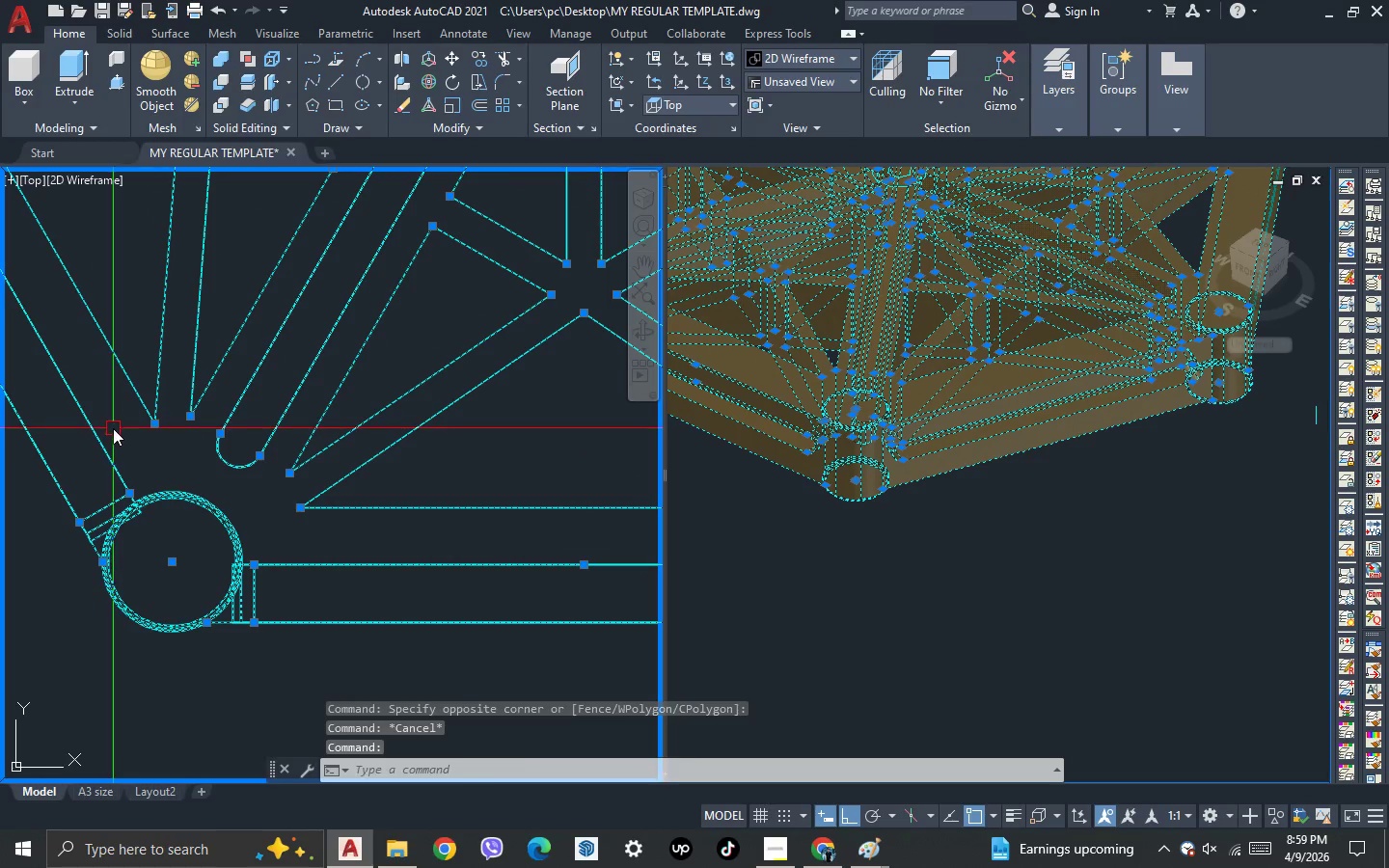 
double_click([91, 444])
 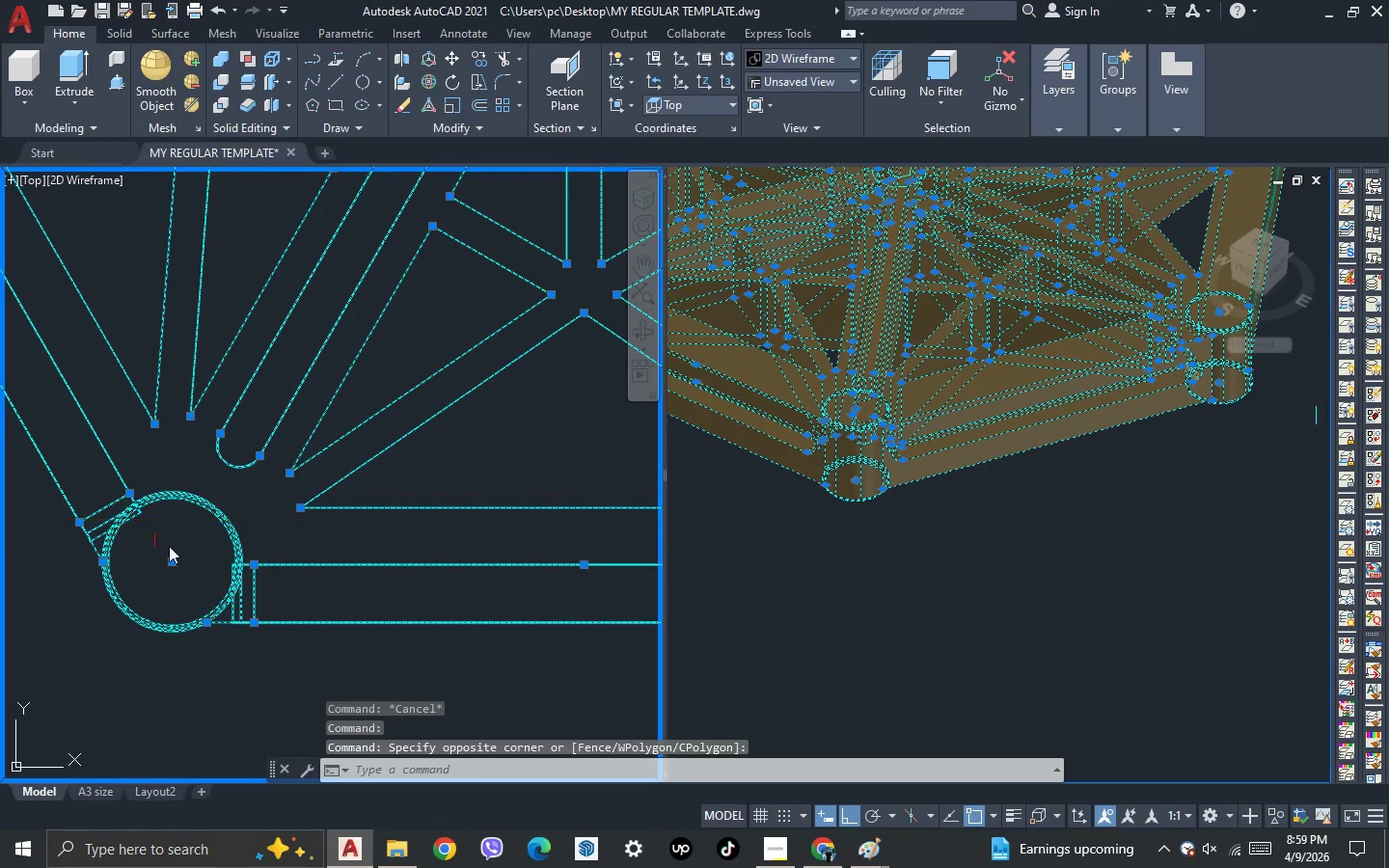 
hold_key(key=ShiftLeft, duration=0.86)
left_click_drag(start_coordinate=[191, 555], to_coordinate=[187, 524])
 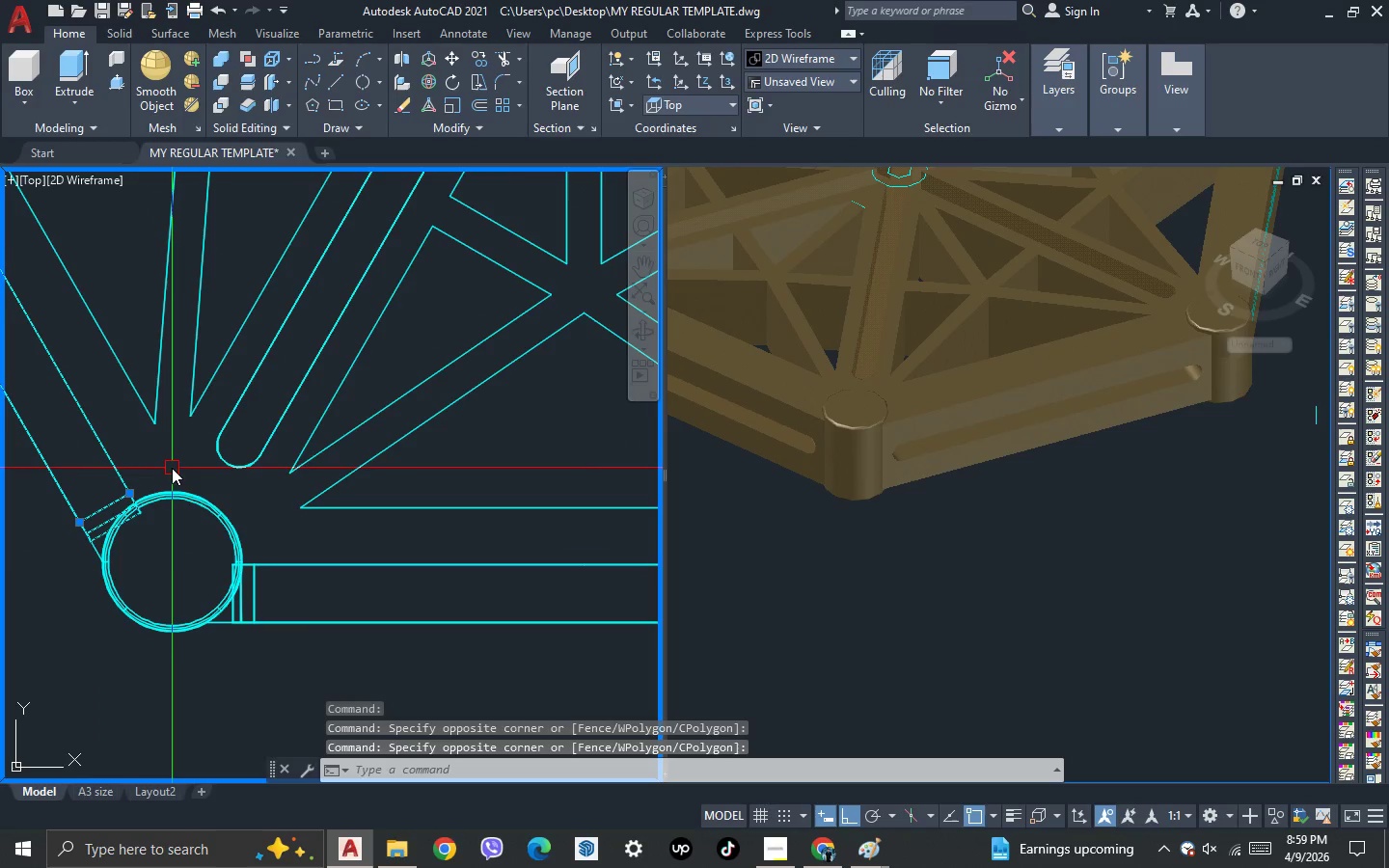 
double_click([172, 468])
 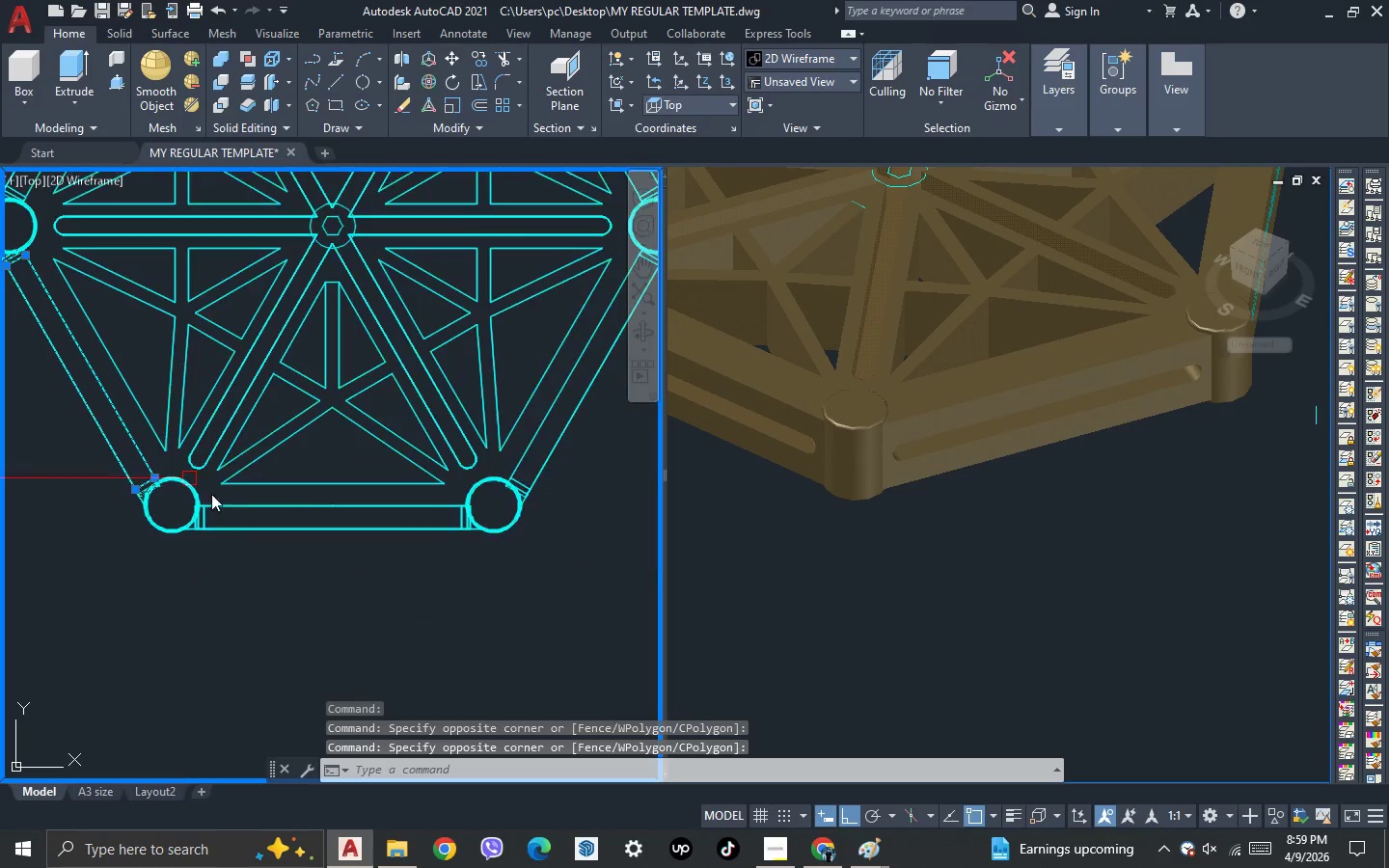 
scroll: coordinate [172, 468], scroll_direction: down, amount: 2.0
 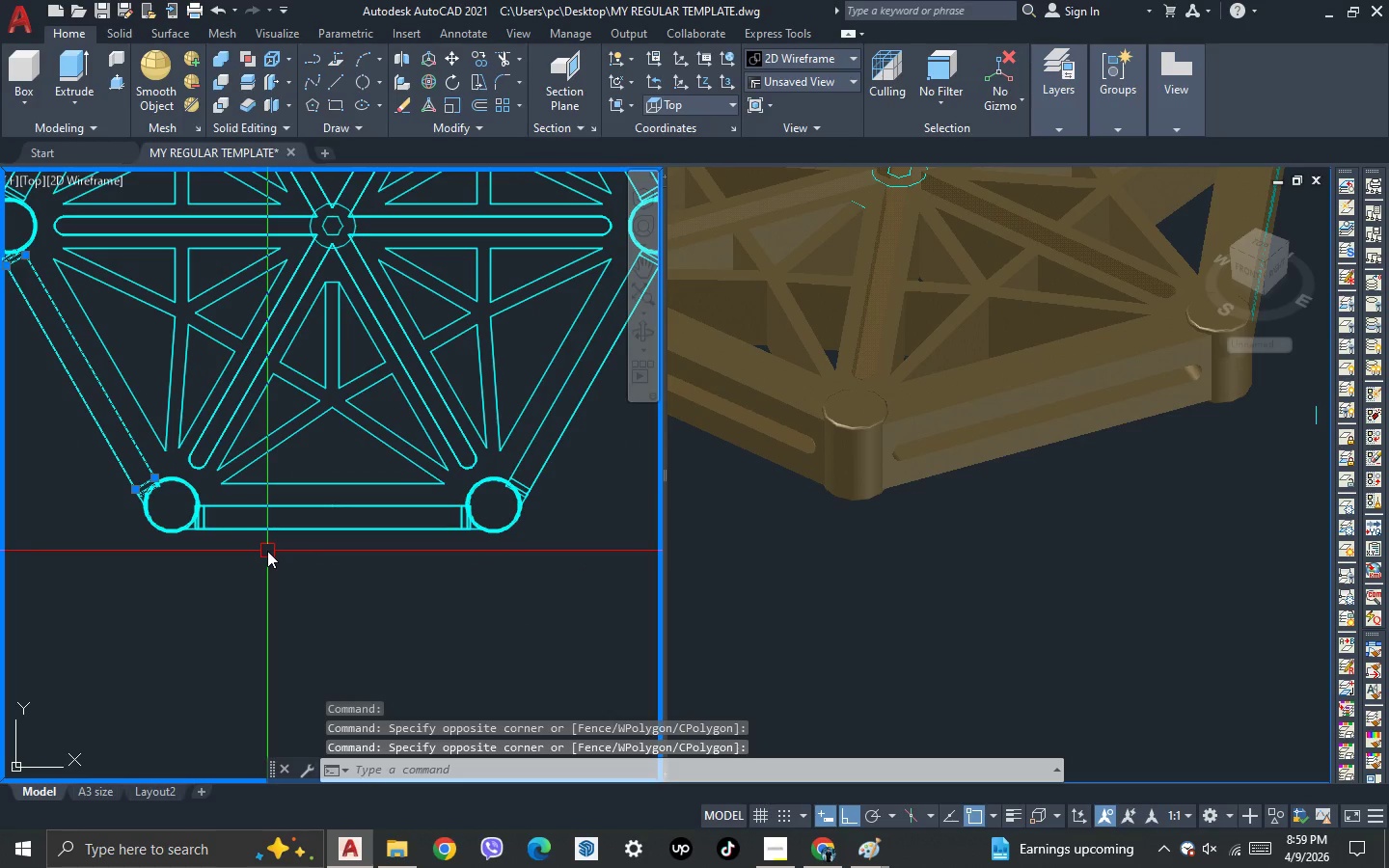 
type(MI)
 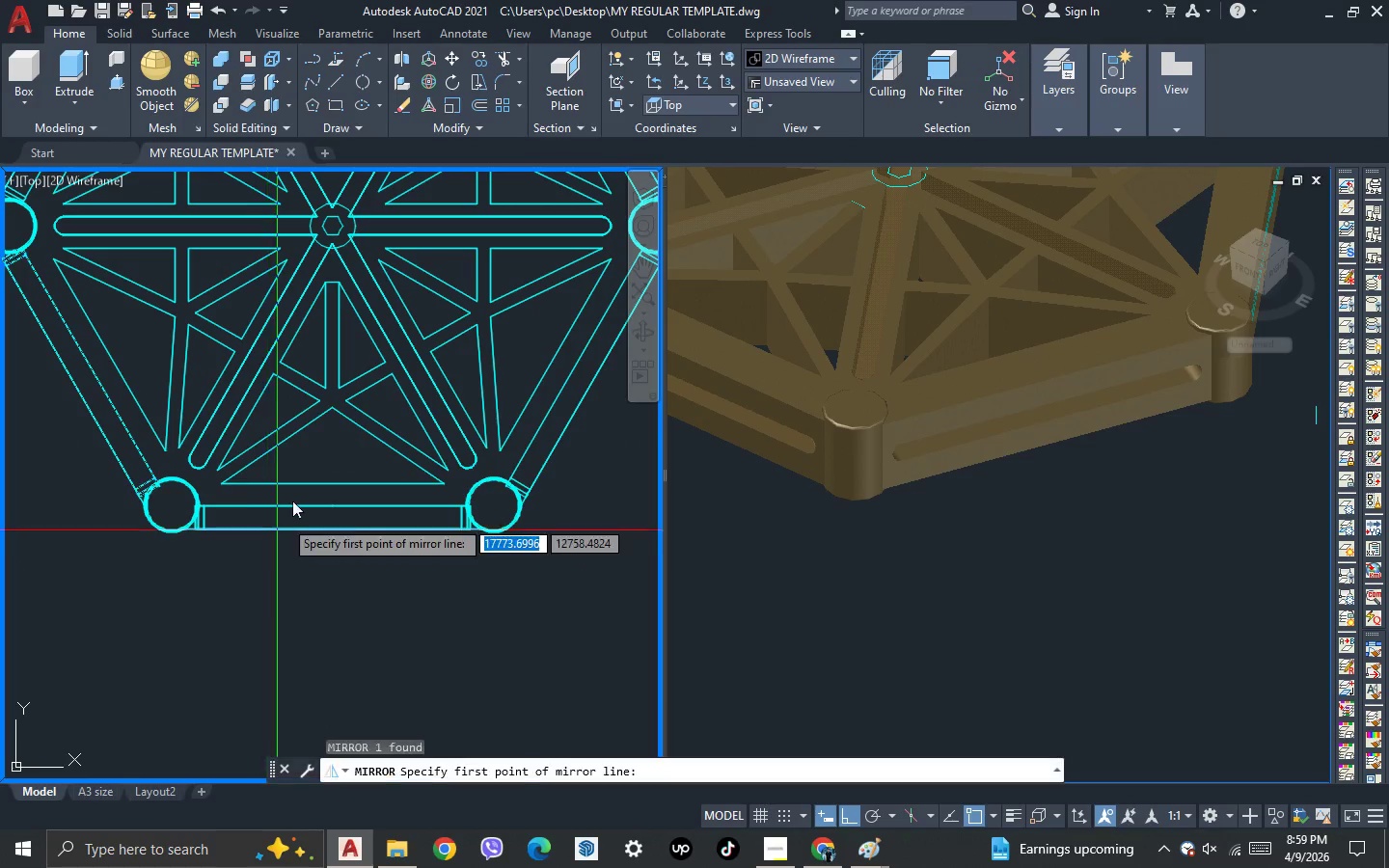 
key(Shift+Space)
 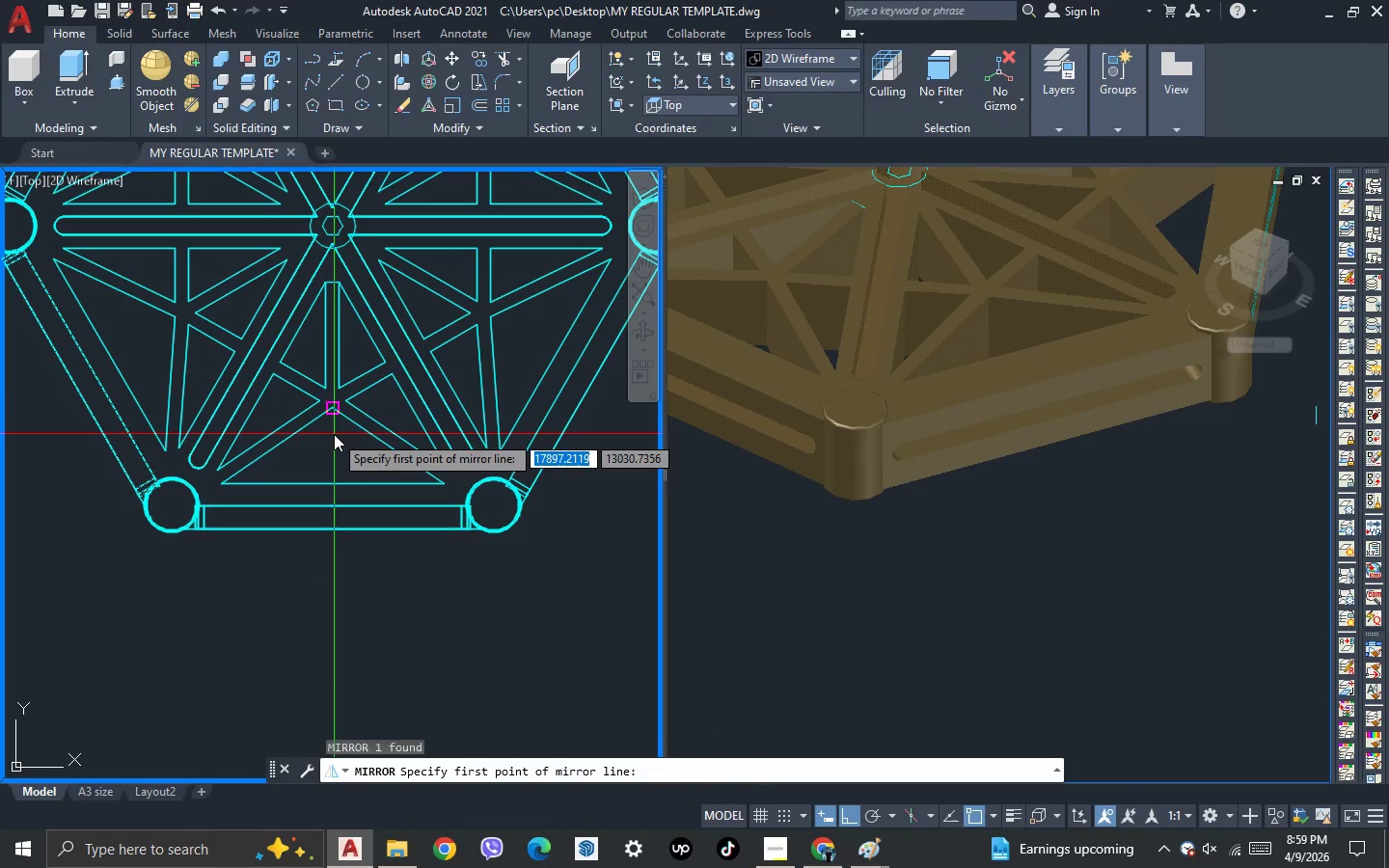 
left_click_drag(start_coordinate=[334, 432], to_coordinate=[334, 449])
 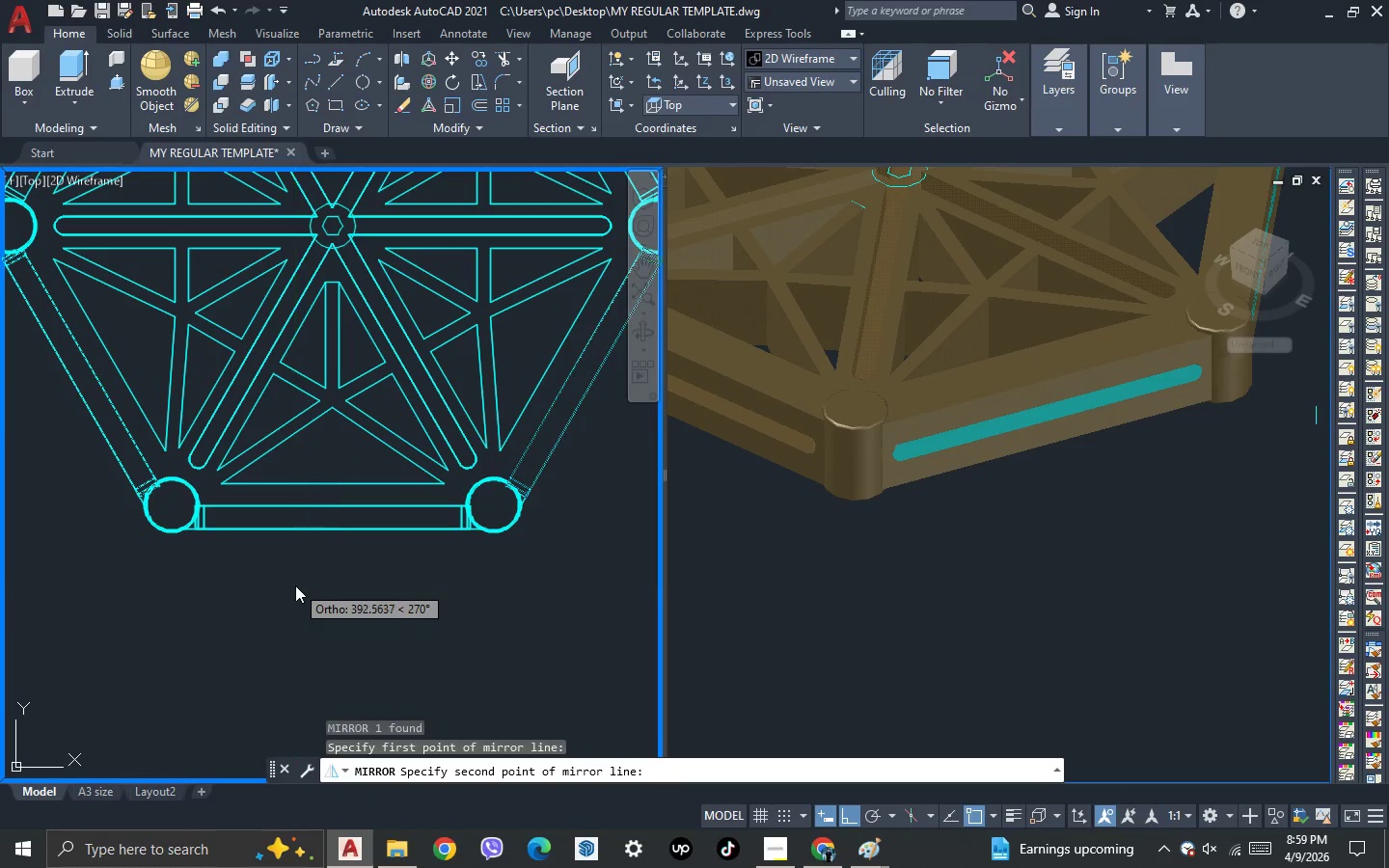 
left_click([295, 585])
 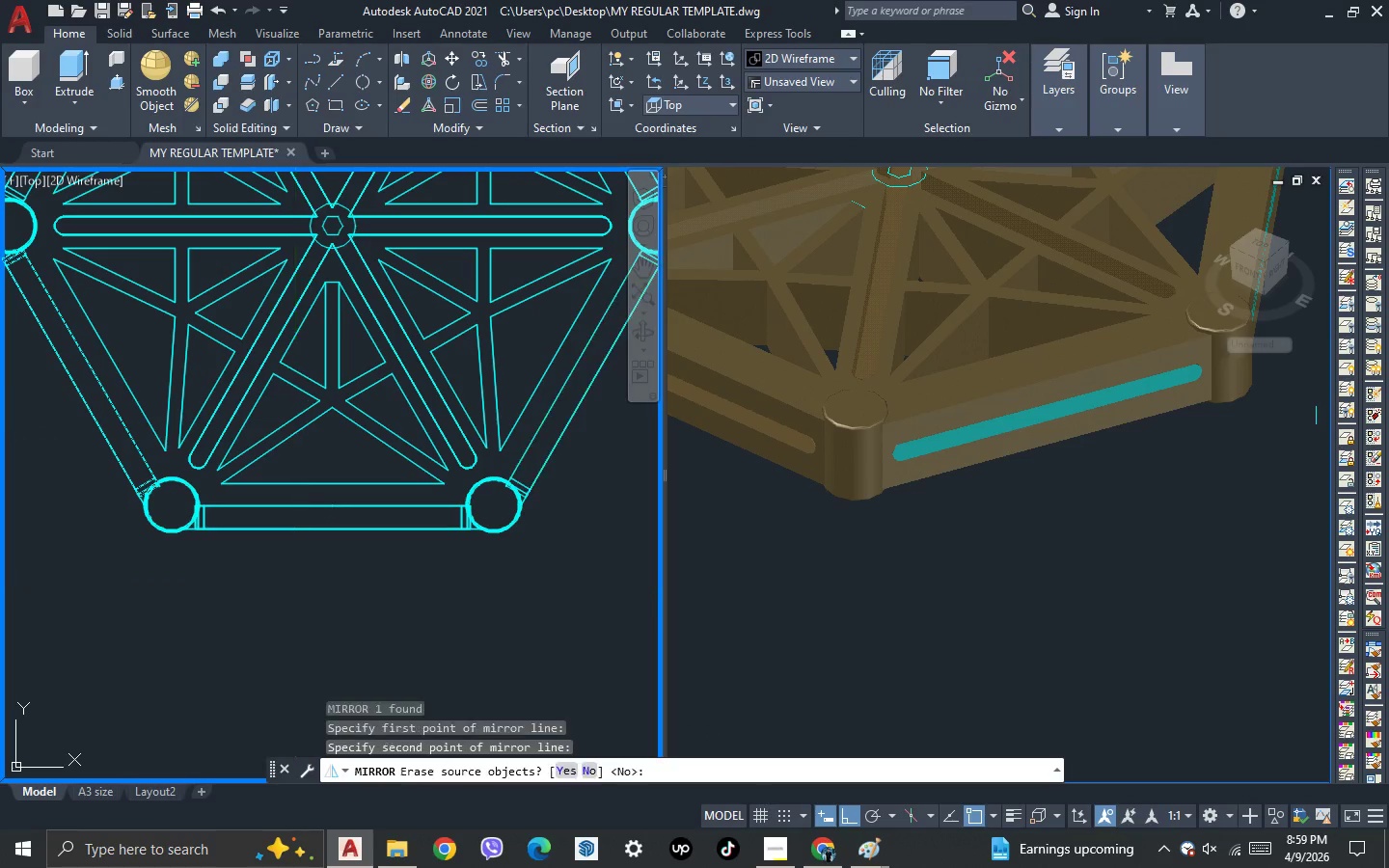 
key(Space)
 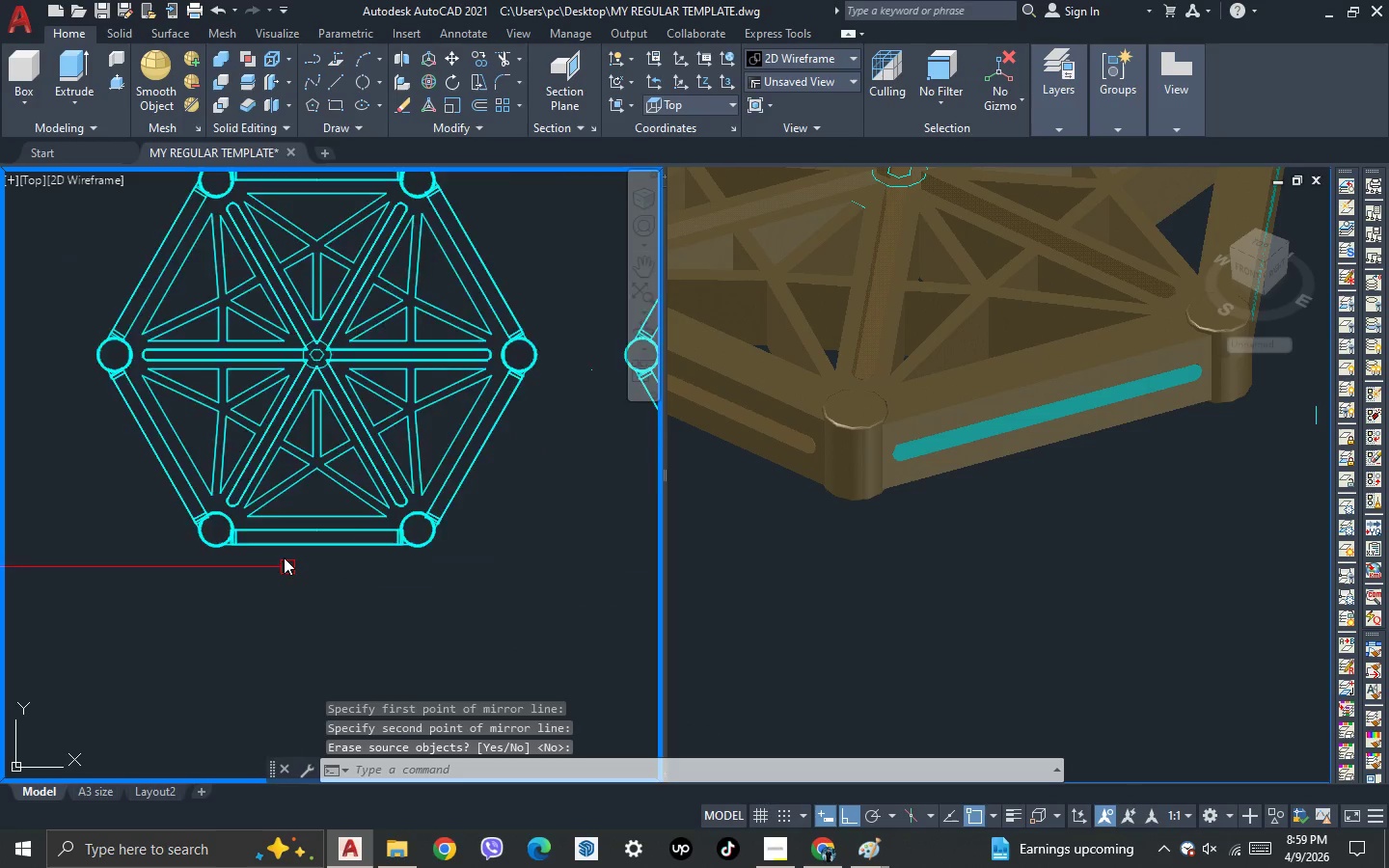 
scroll: coordinate [277, 538], scroll_direction: down, amount: 3.0
 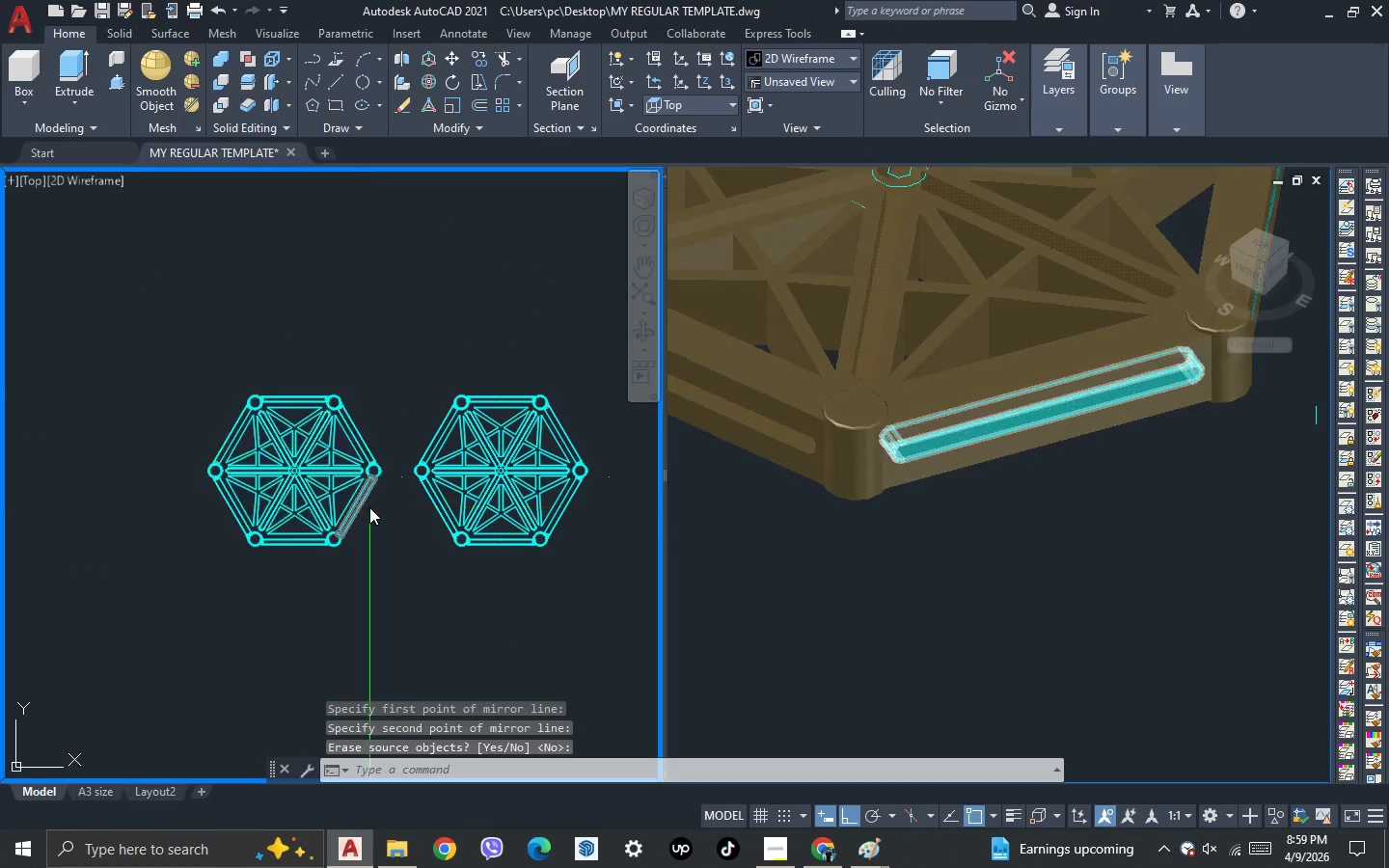 
scroll: coordinate [389, 508], scroll_direction: up, amount: 2.0
 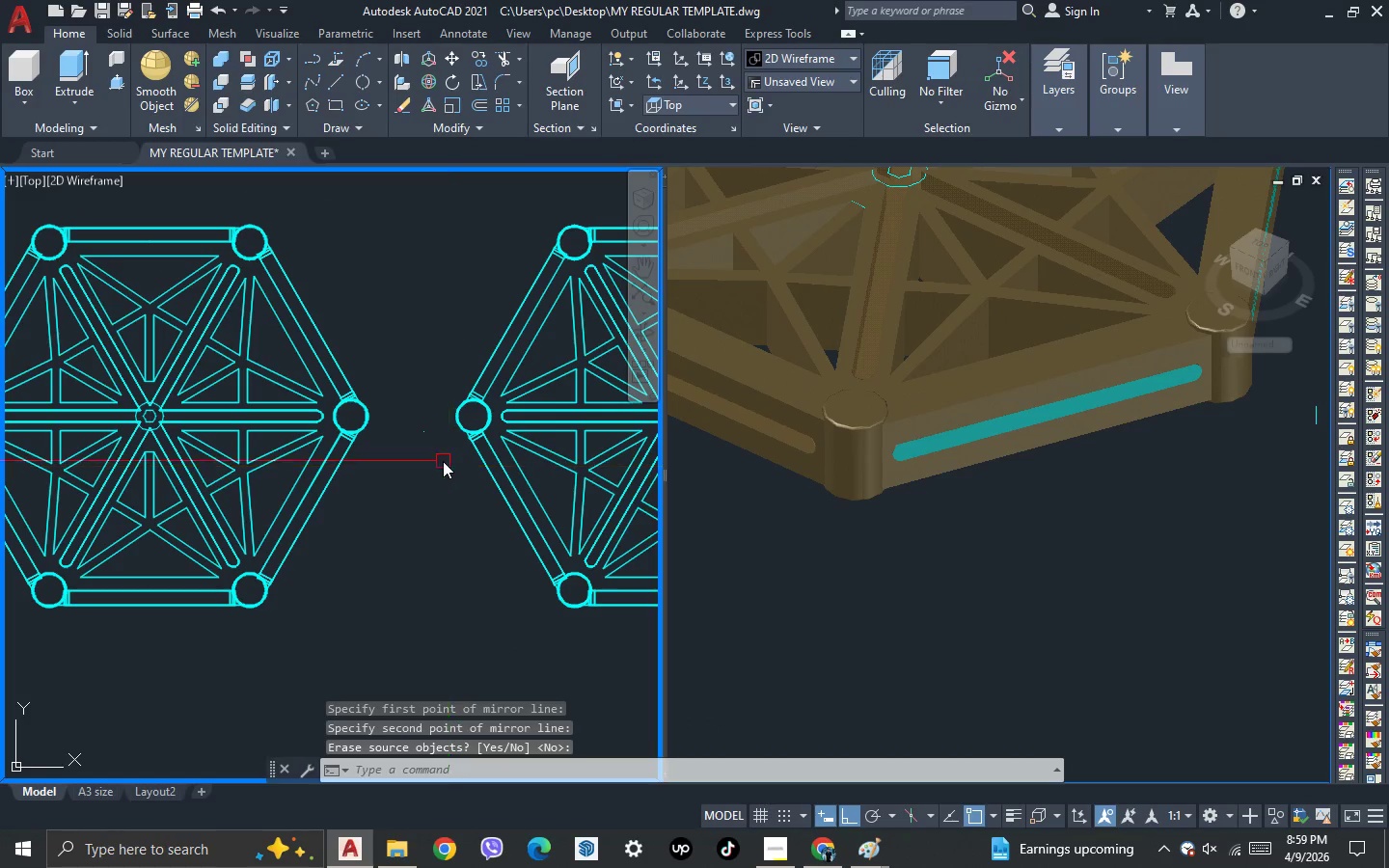 
left_click_drag(start_coordinate=[437, 455], to_coordinate=[431, 443])
 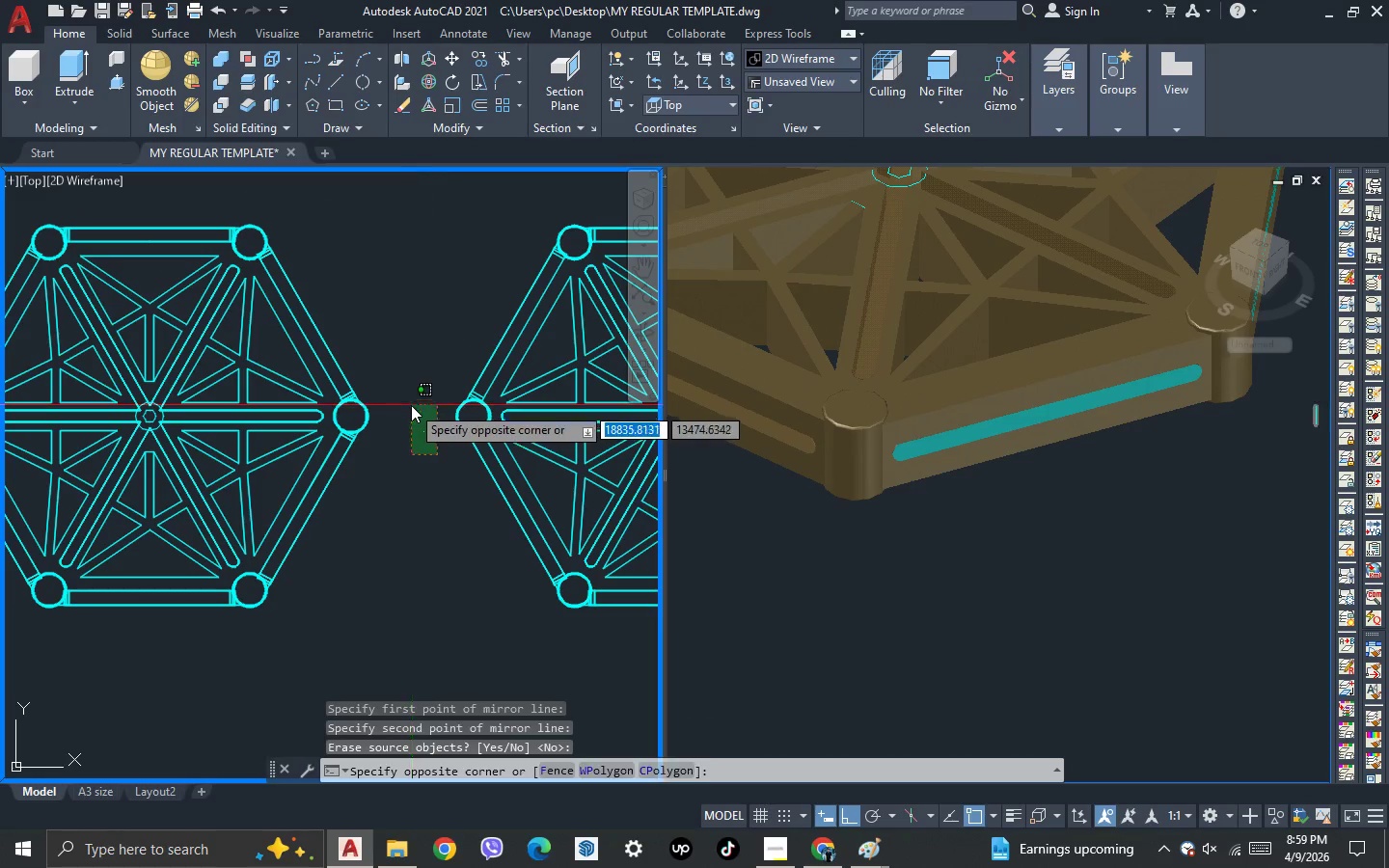 
double_click([411, 405])
 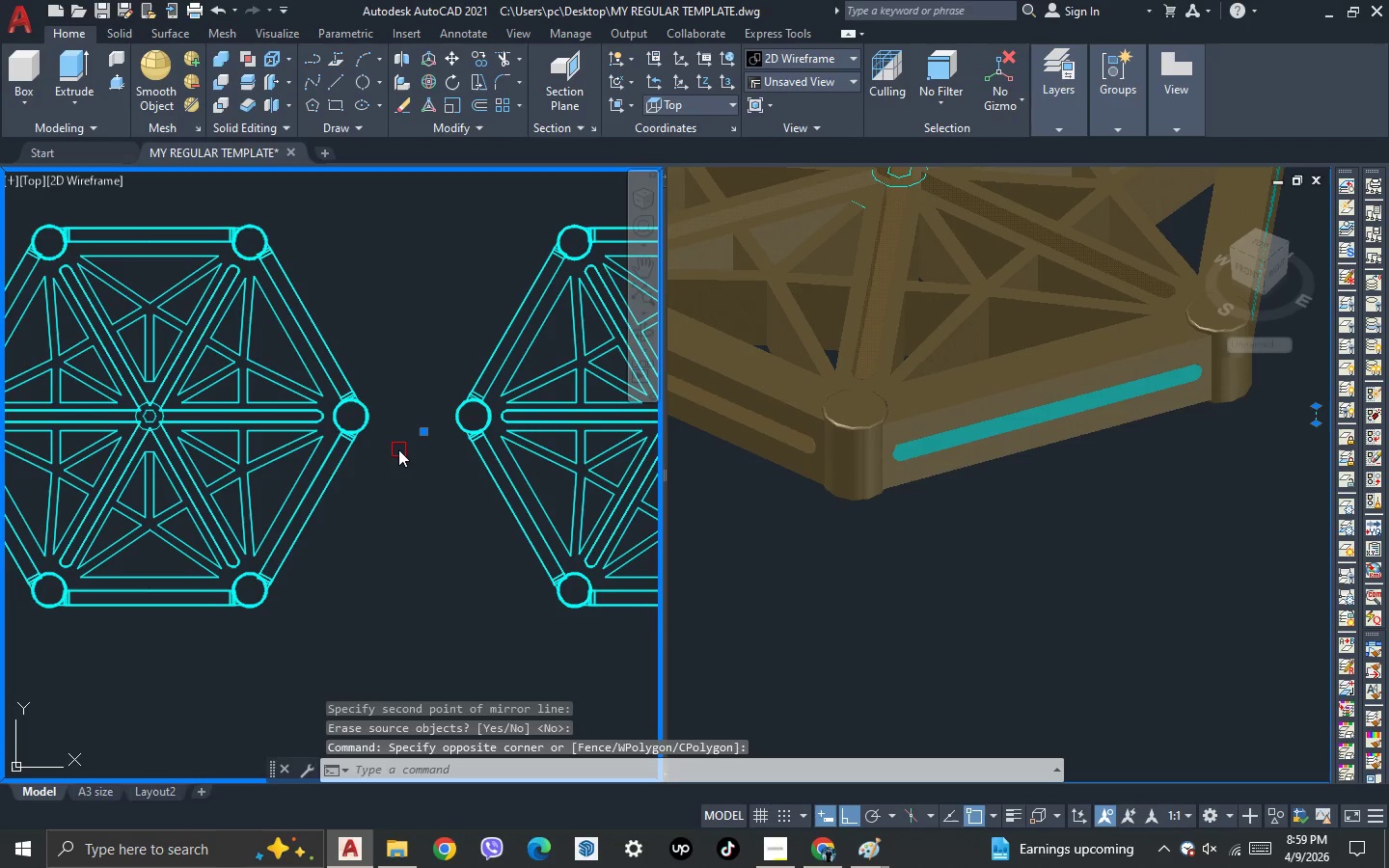 
key(Delete)
 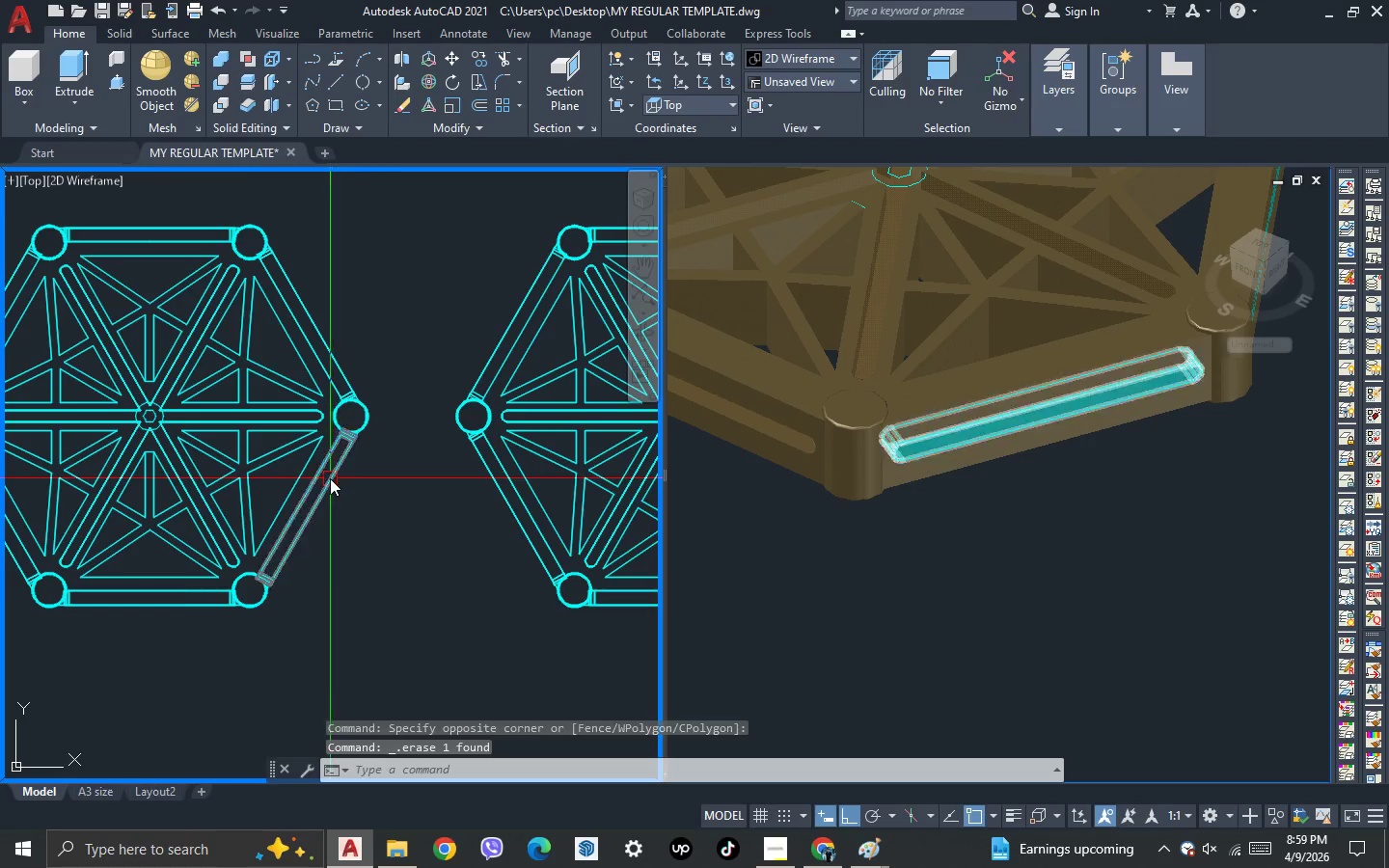 
scroll: coordinate [329, 478], scroll_direction: up, amount: 2.0
 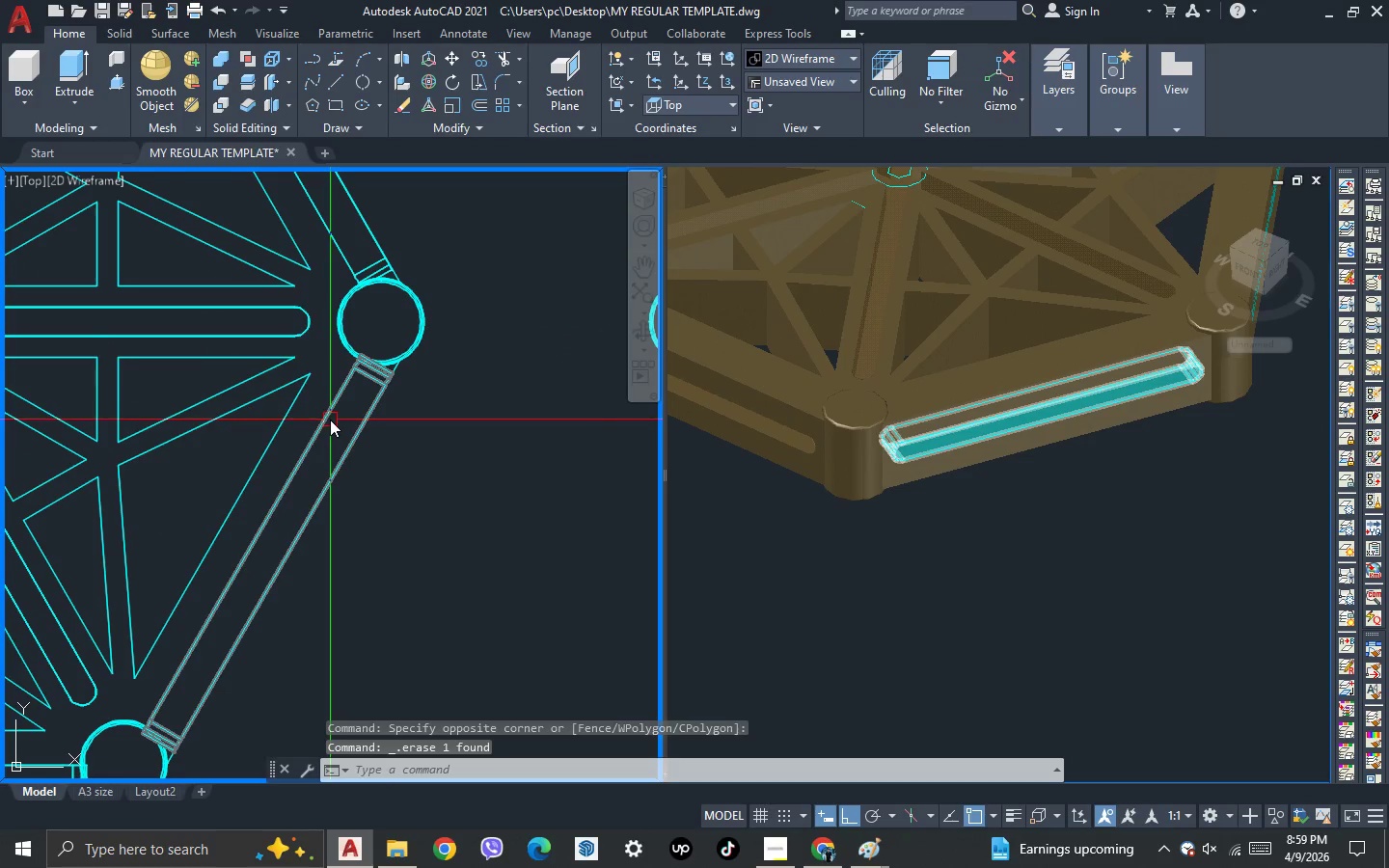 
scroll: coordinate [330, 420], scroll_direction: down, amount: 4.0
 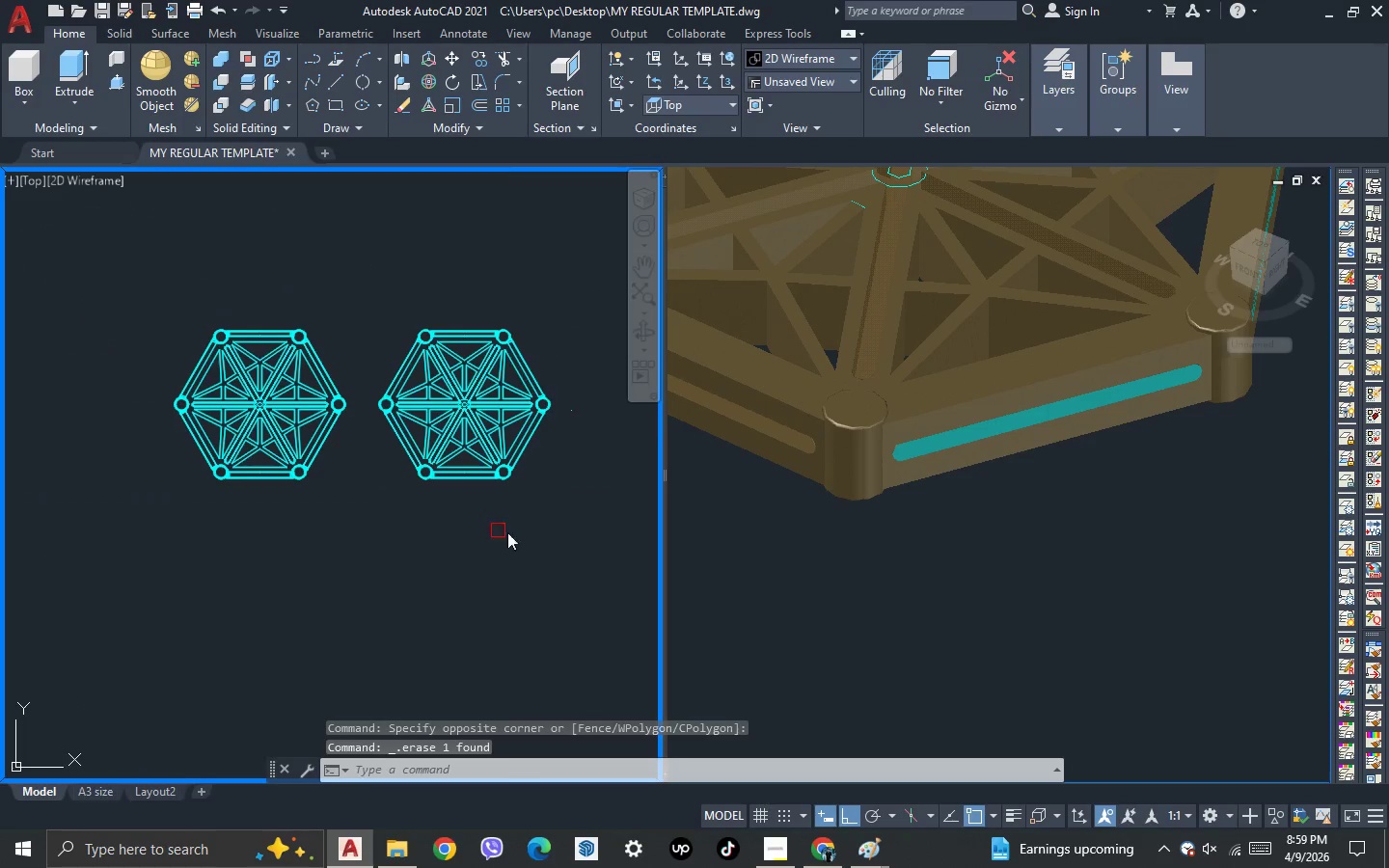 
left_click_drag(start_coordinate=[537, 528], to_coordinate=[532, 502])
 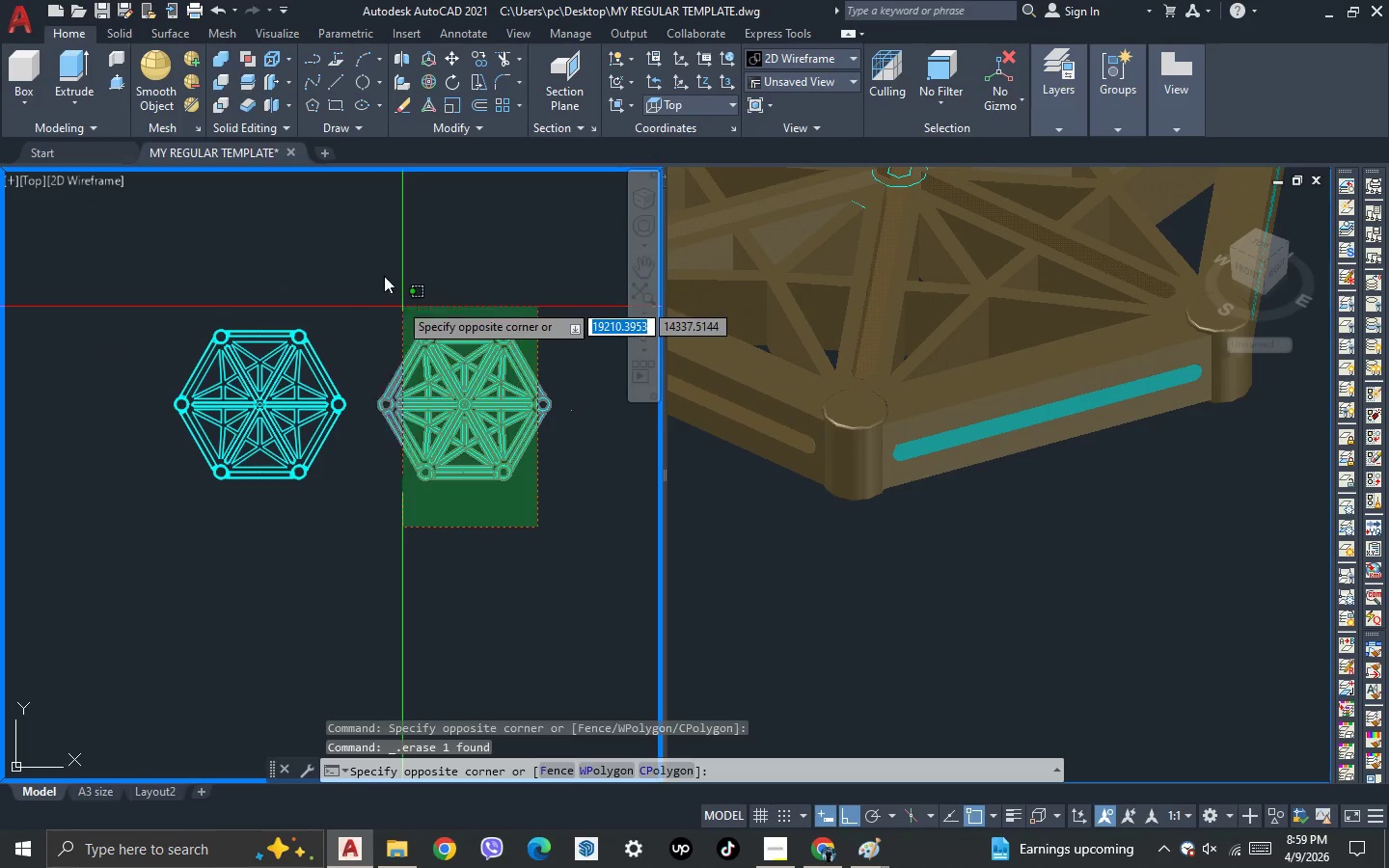 
left_click([382, 273])
 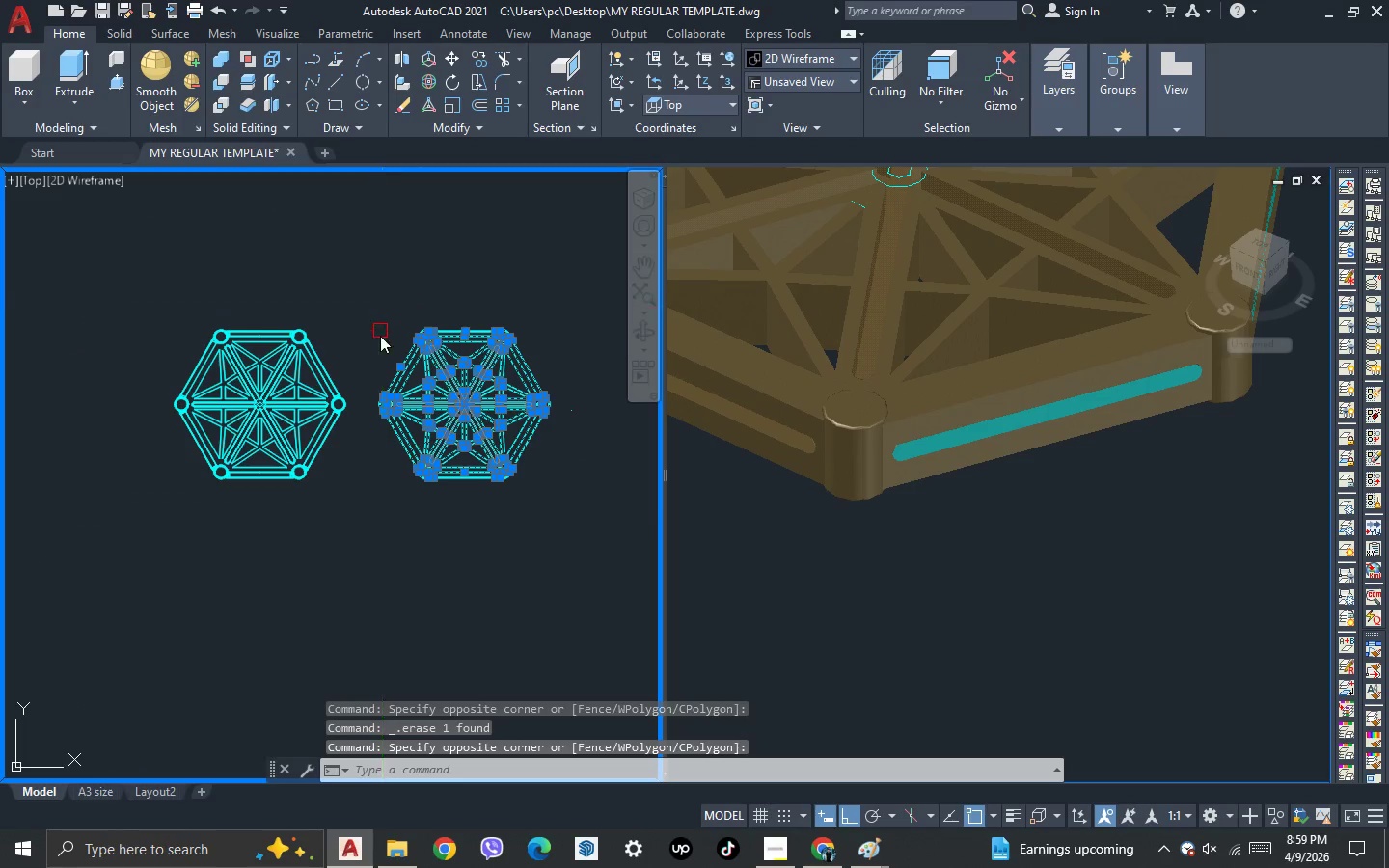 
key(Delete)
 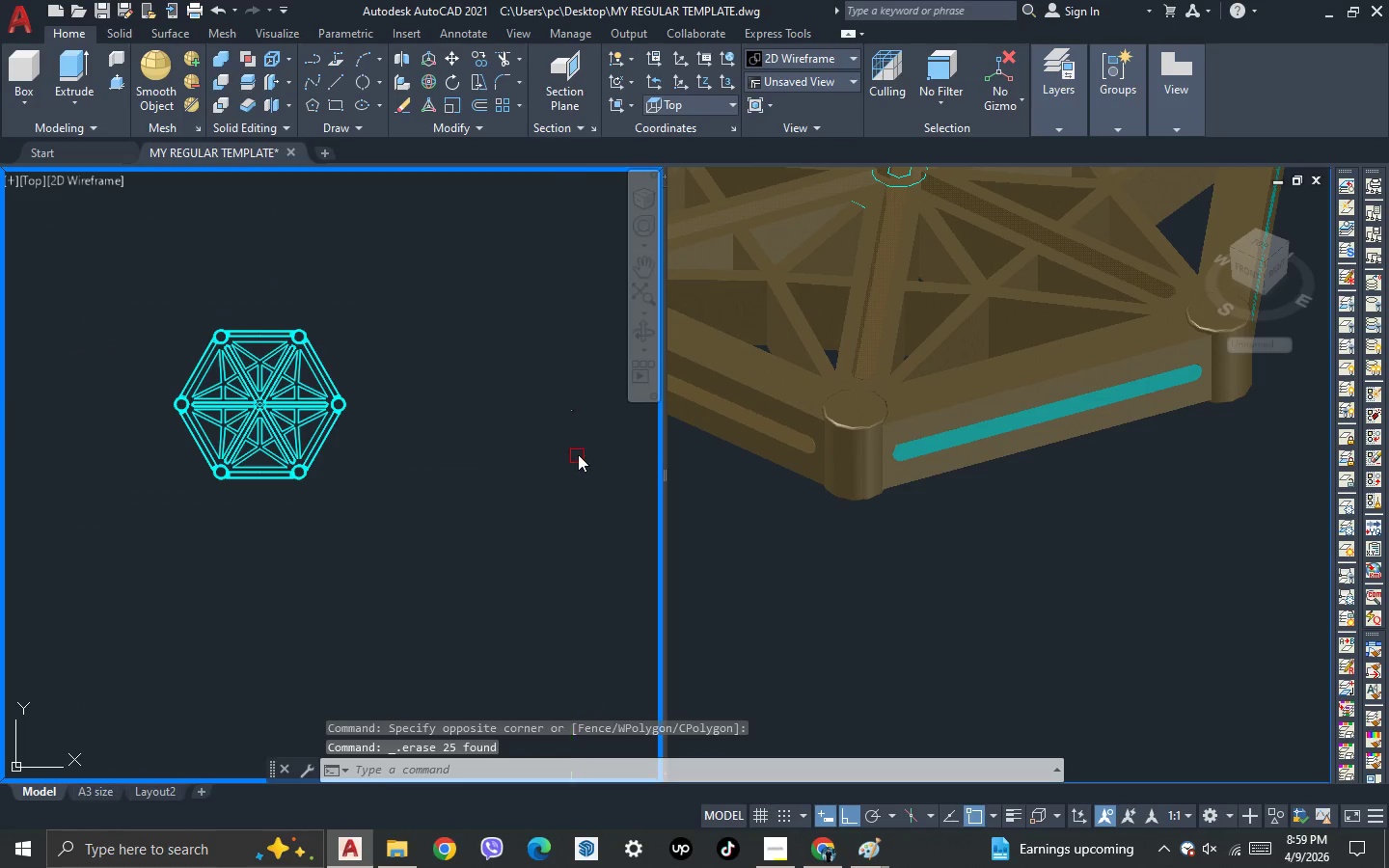 
left_click_drag(start_coordinate=[581, 444], to_coordinate=[576, 415])
 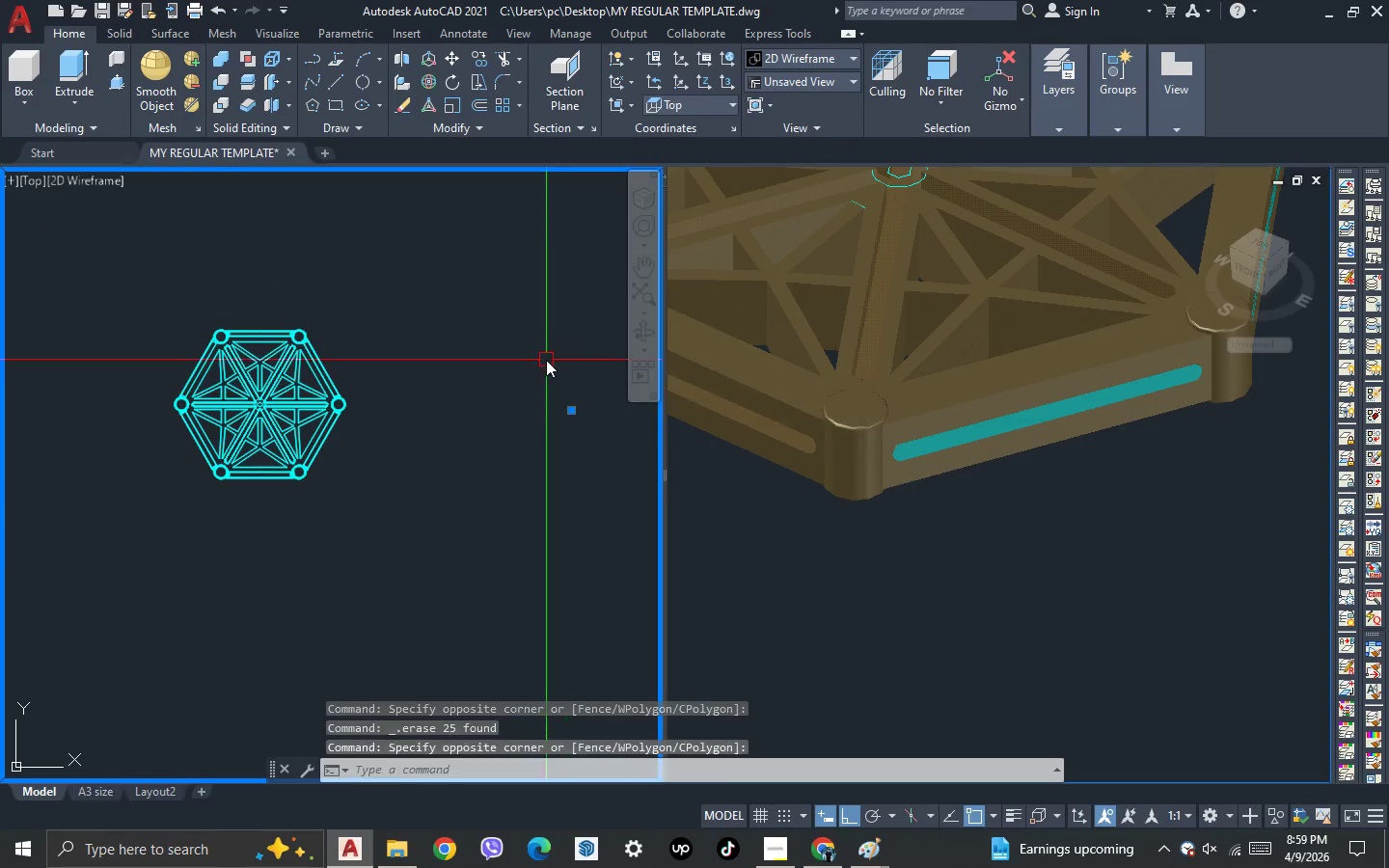 
double_click([546, 360])
 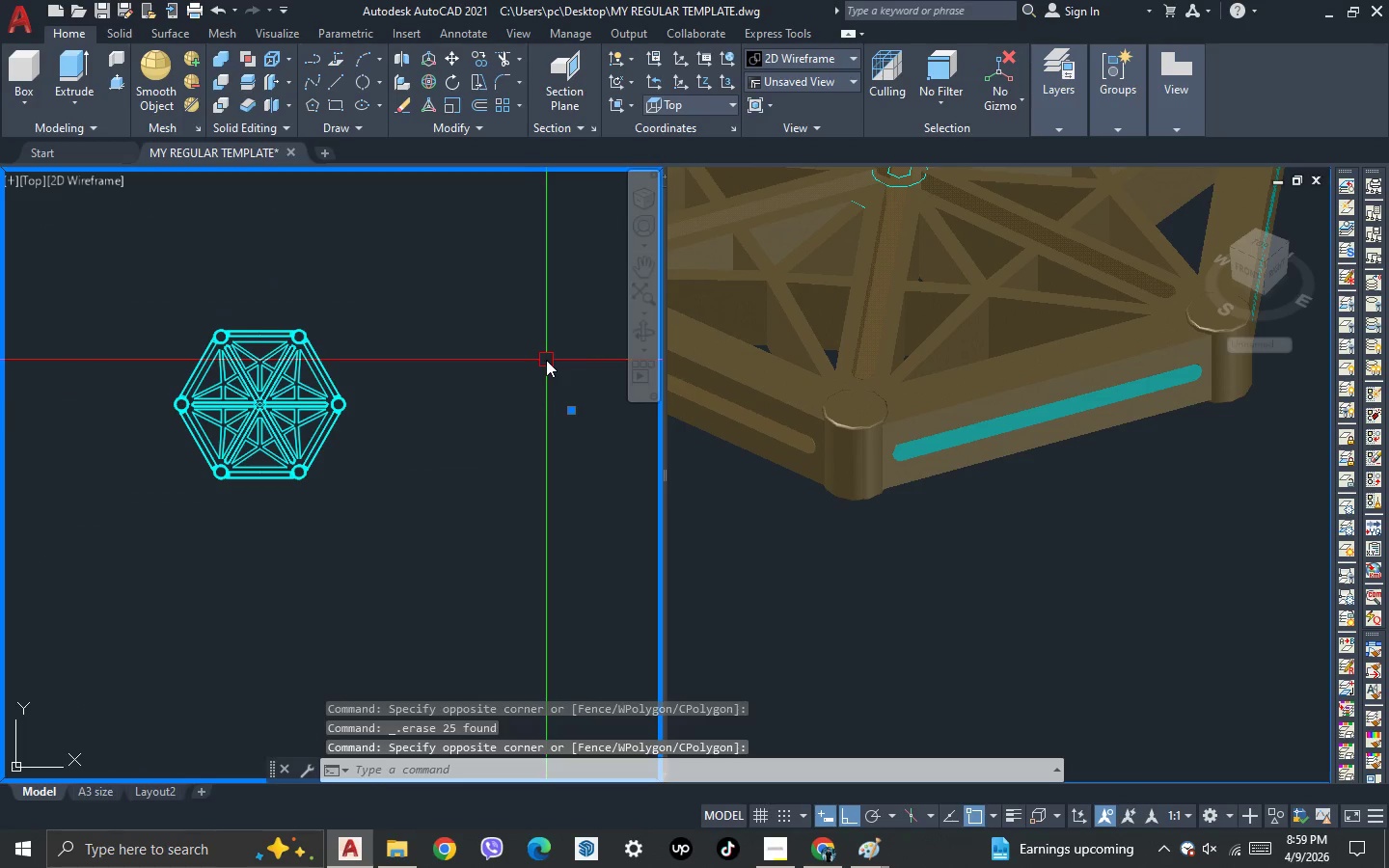 
key(Delete)
 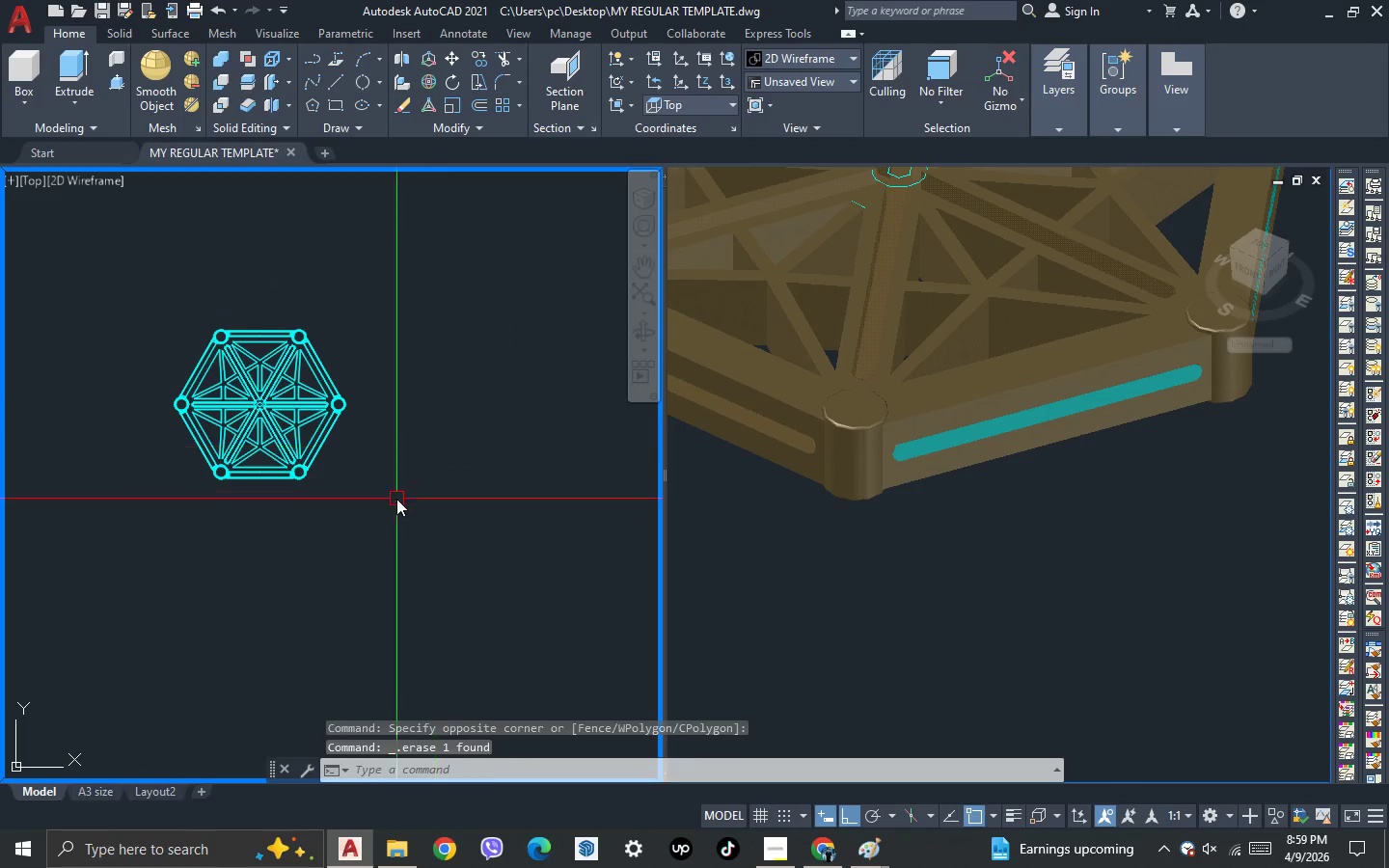 
left_click_drag(start_coordinate=[396, 499], to_coordinate=[373, 494])
 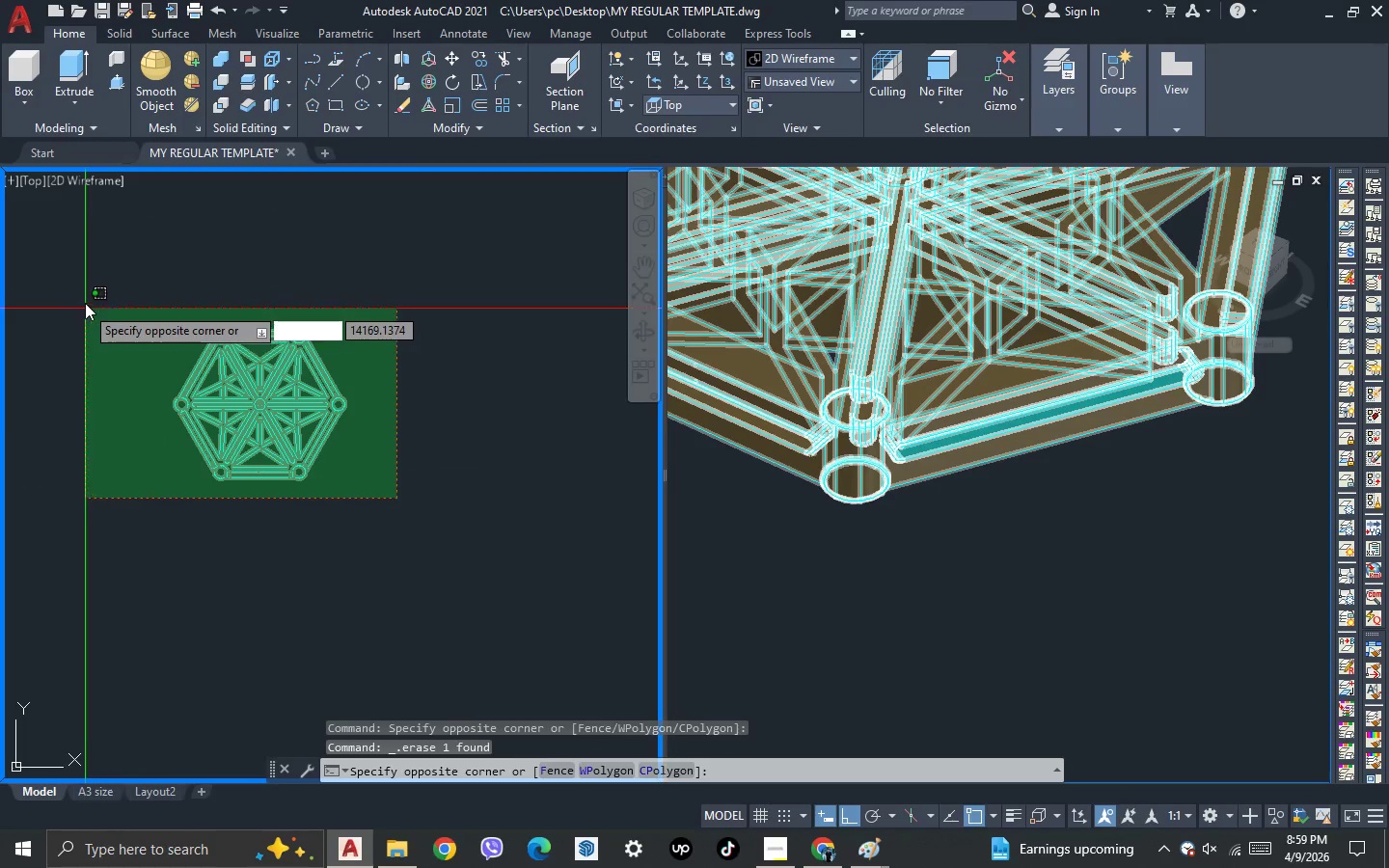 
left_click([85, 301])
 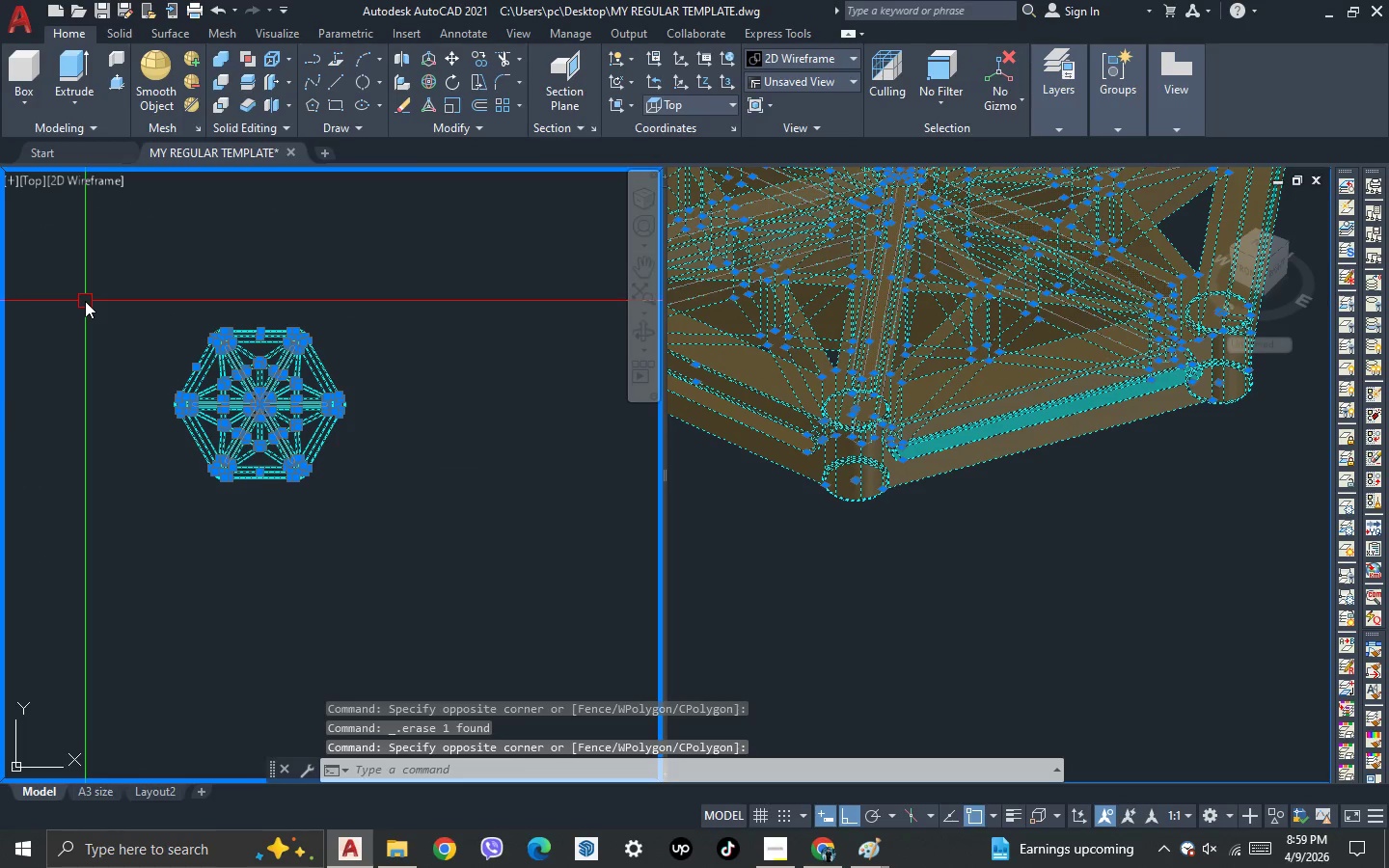 
key(C)
 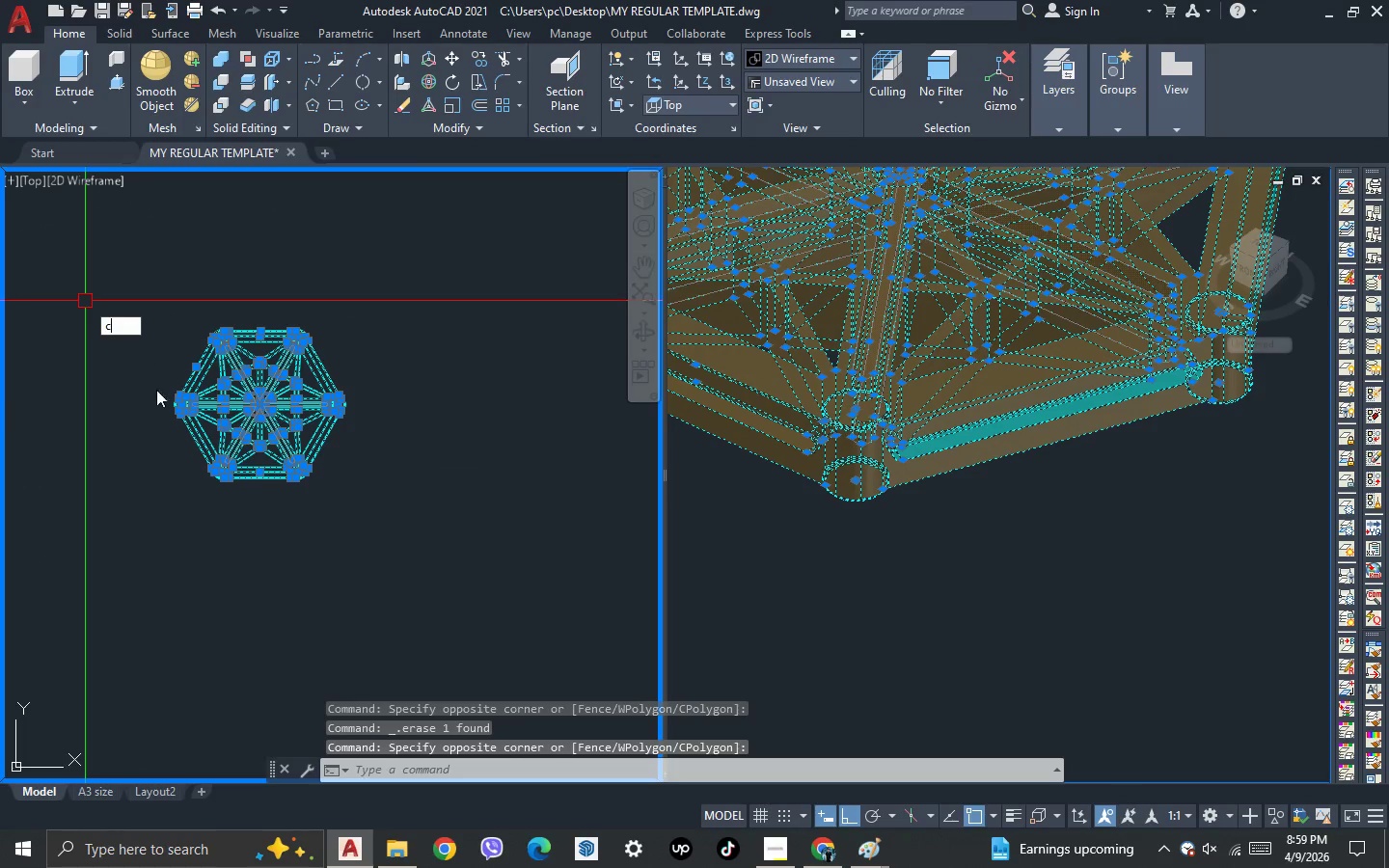 
key(O)
 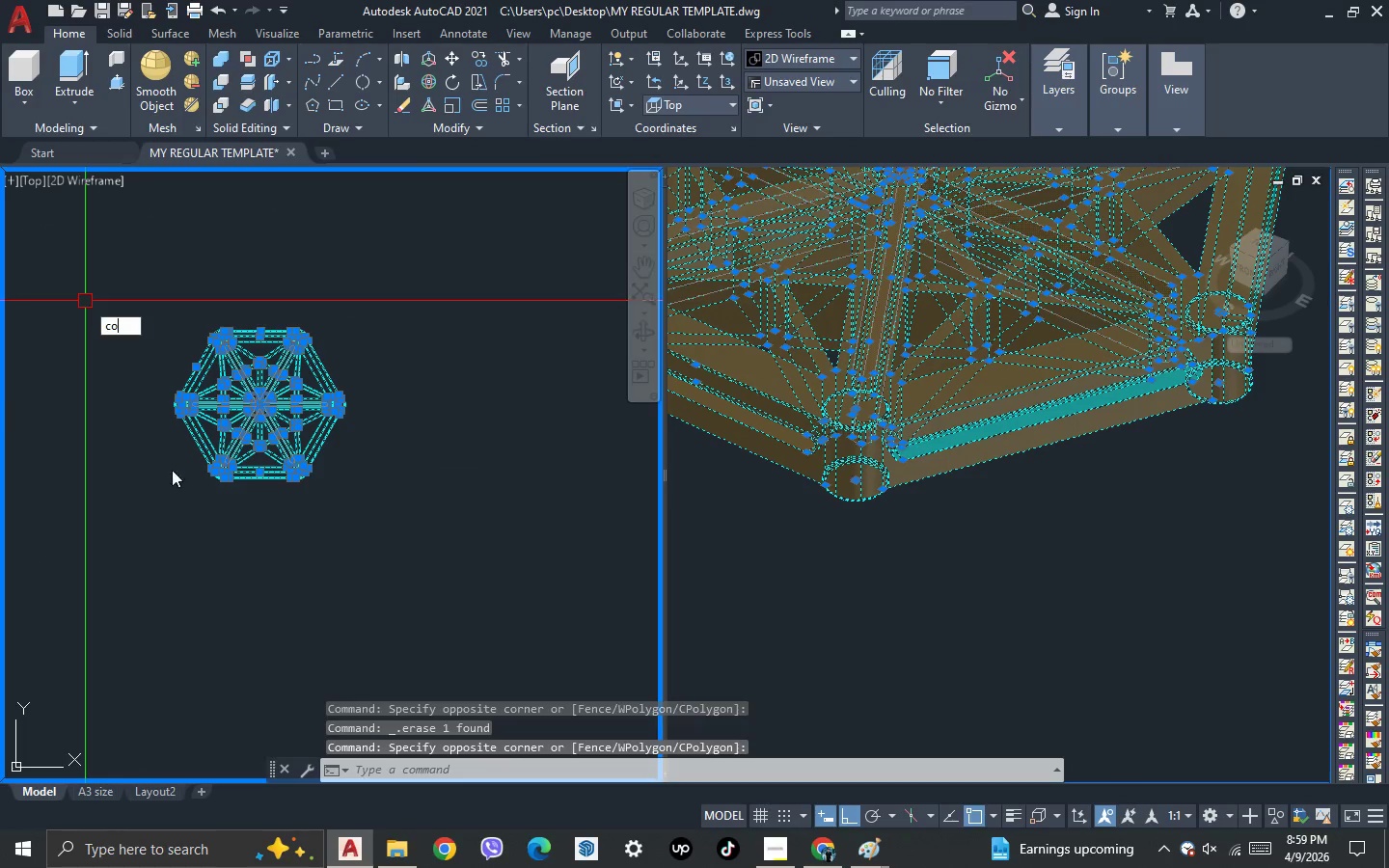 
key(Space)
 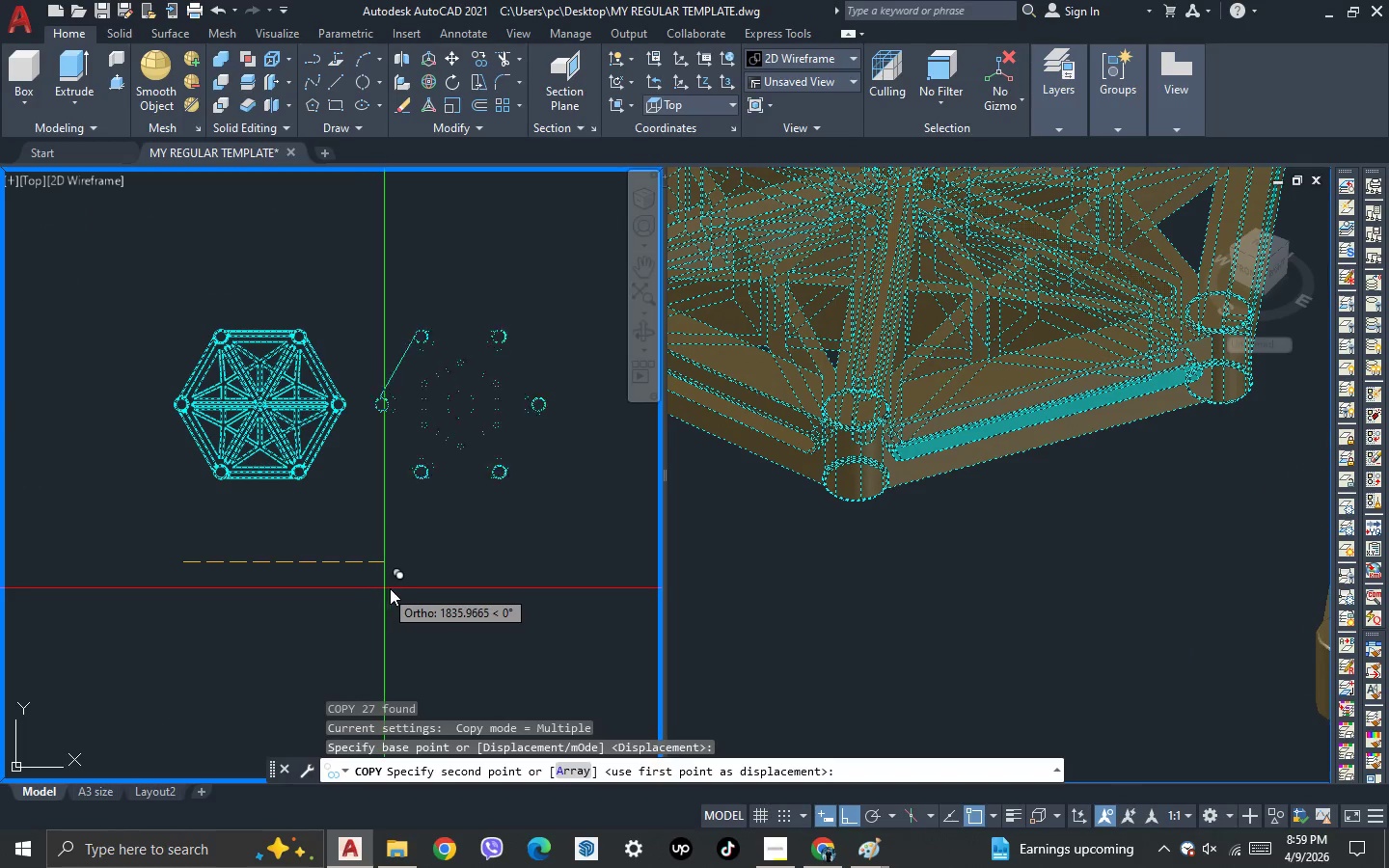 
left_click([391, 588])
 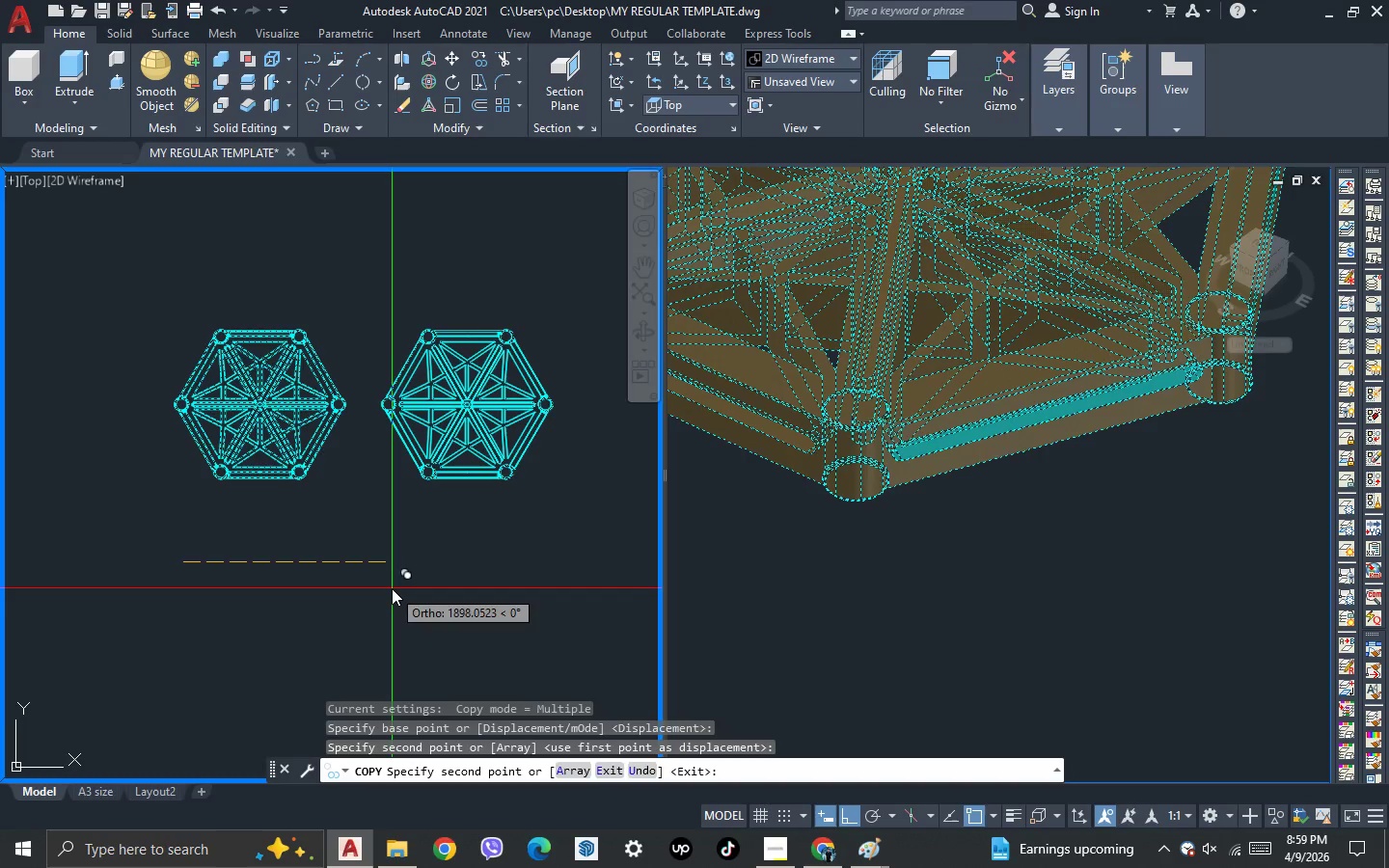 
key(Escape)
 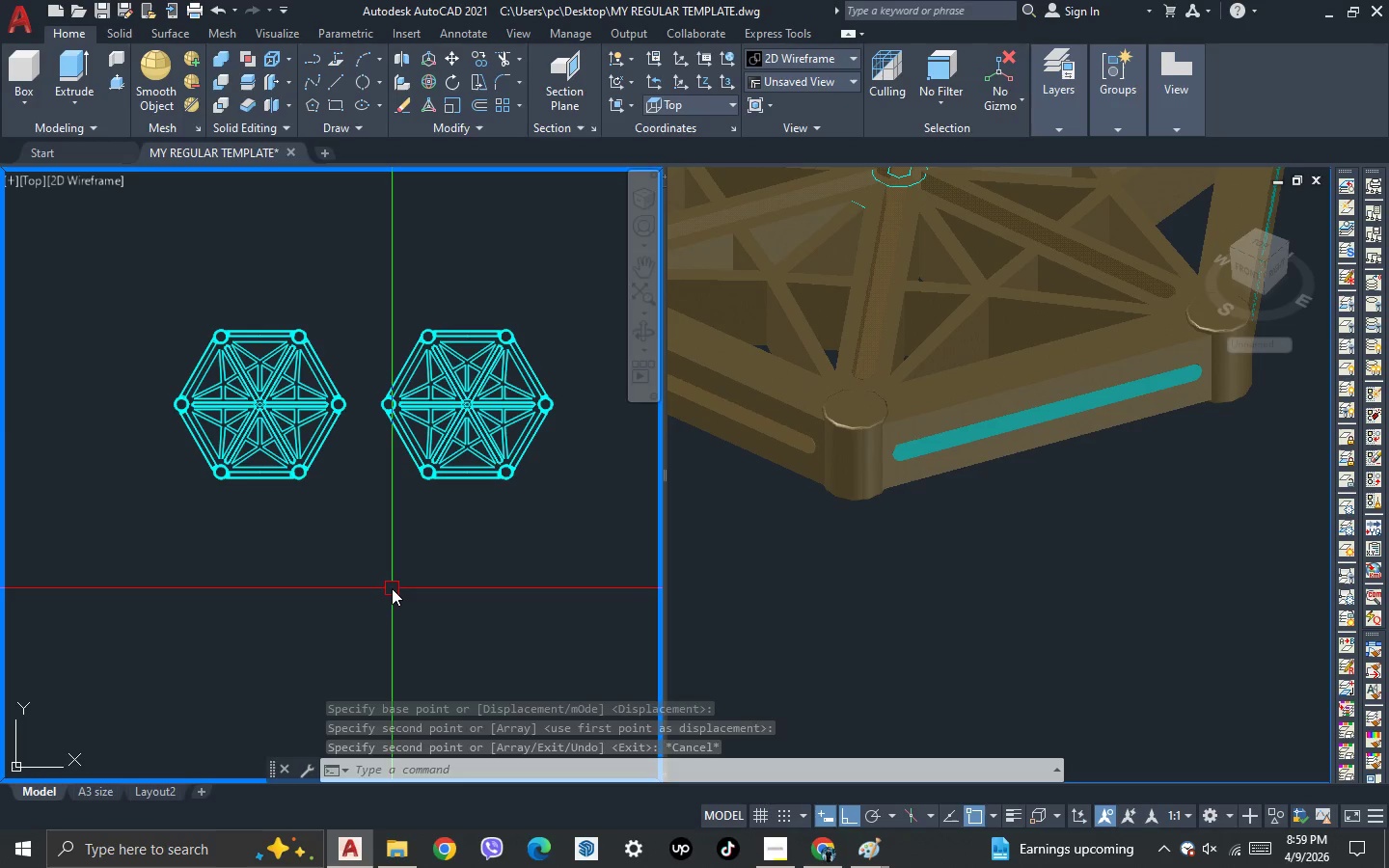 
wait(5.34)
 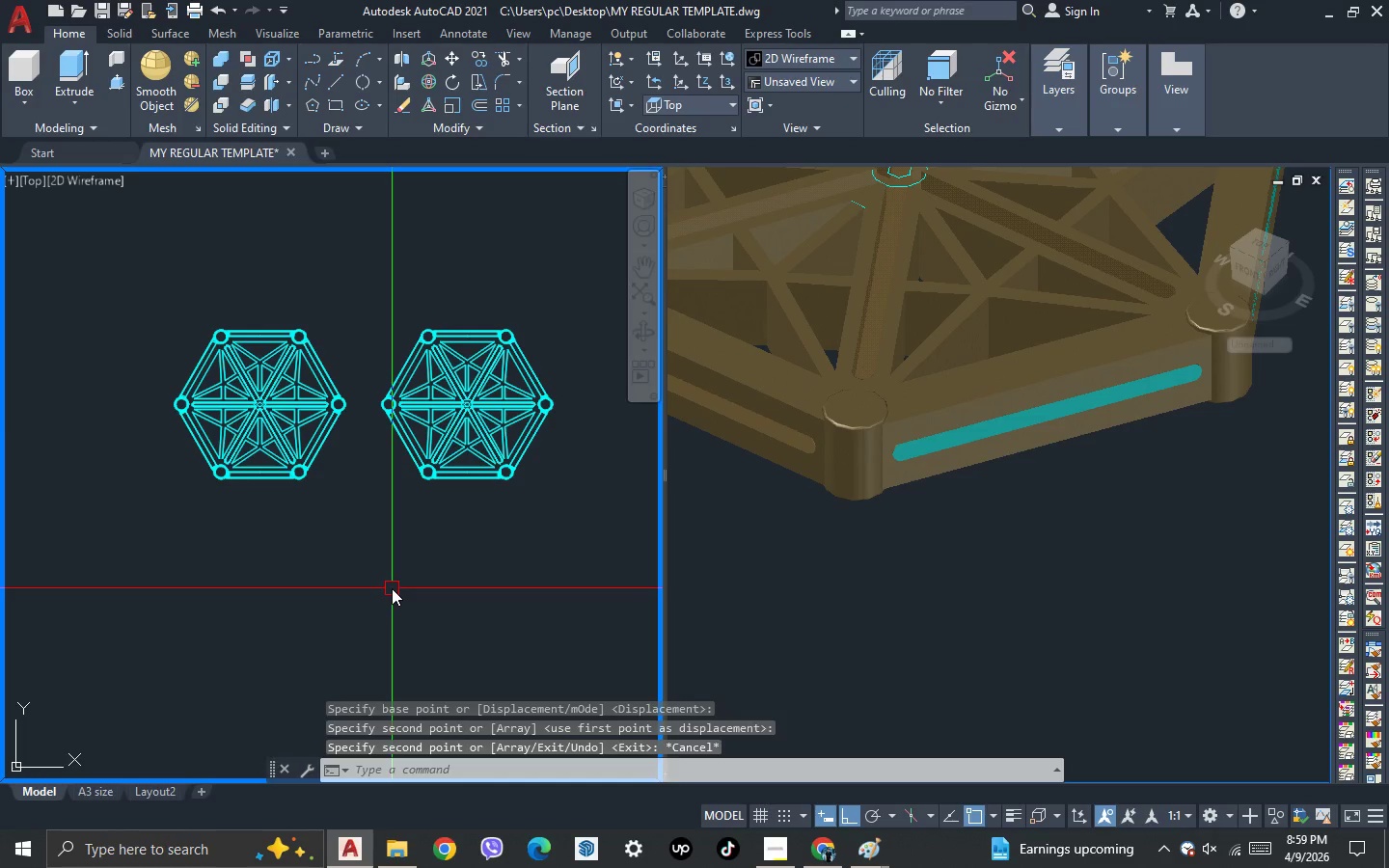 
scroll: coordinate [246, 341], scroll_direction: up, amount: 2.0
 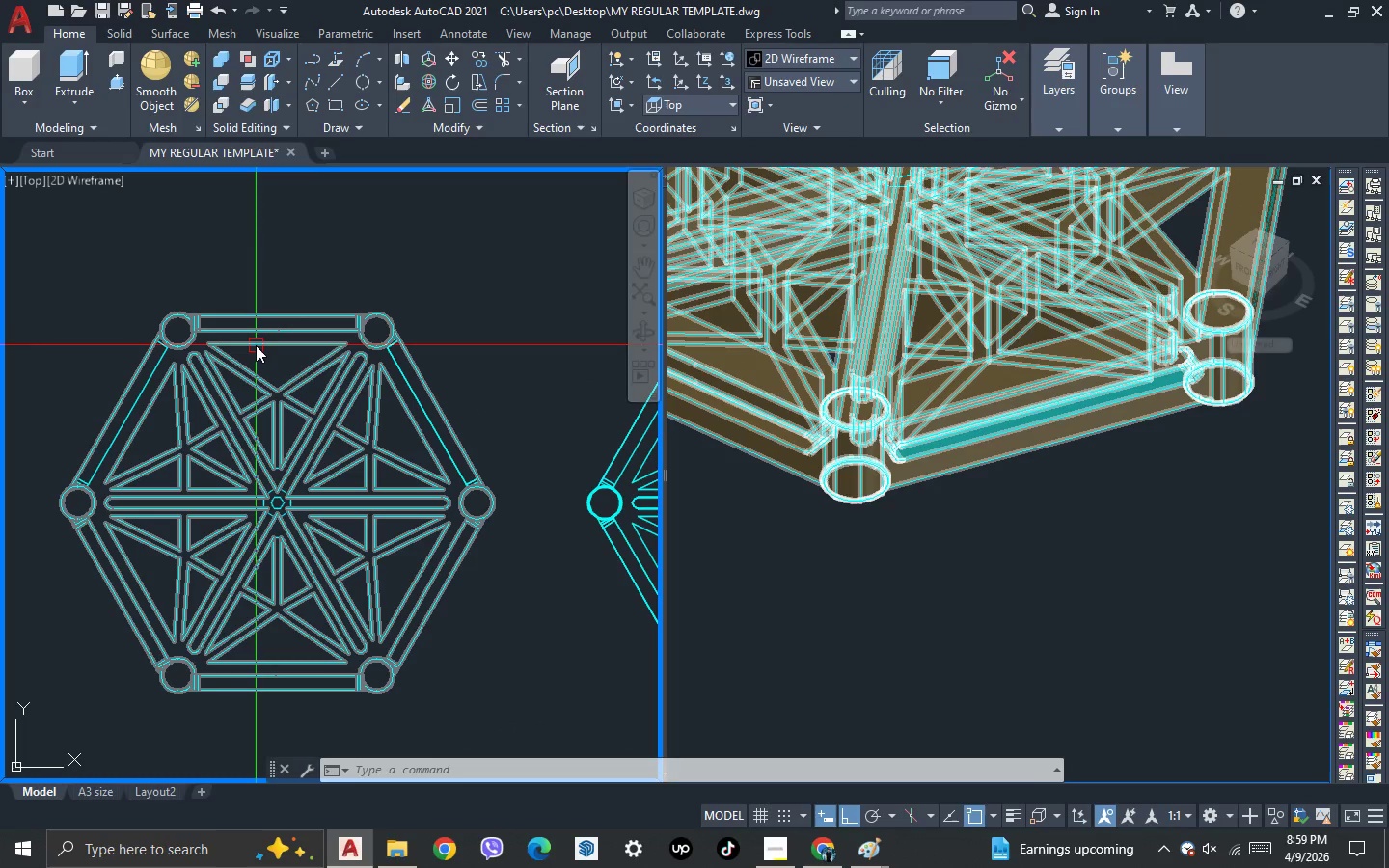 
key(S)
 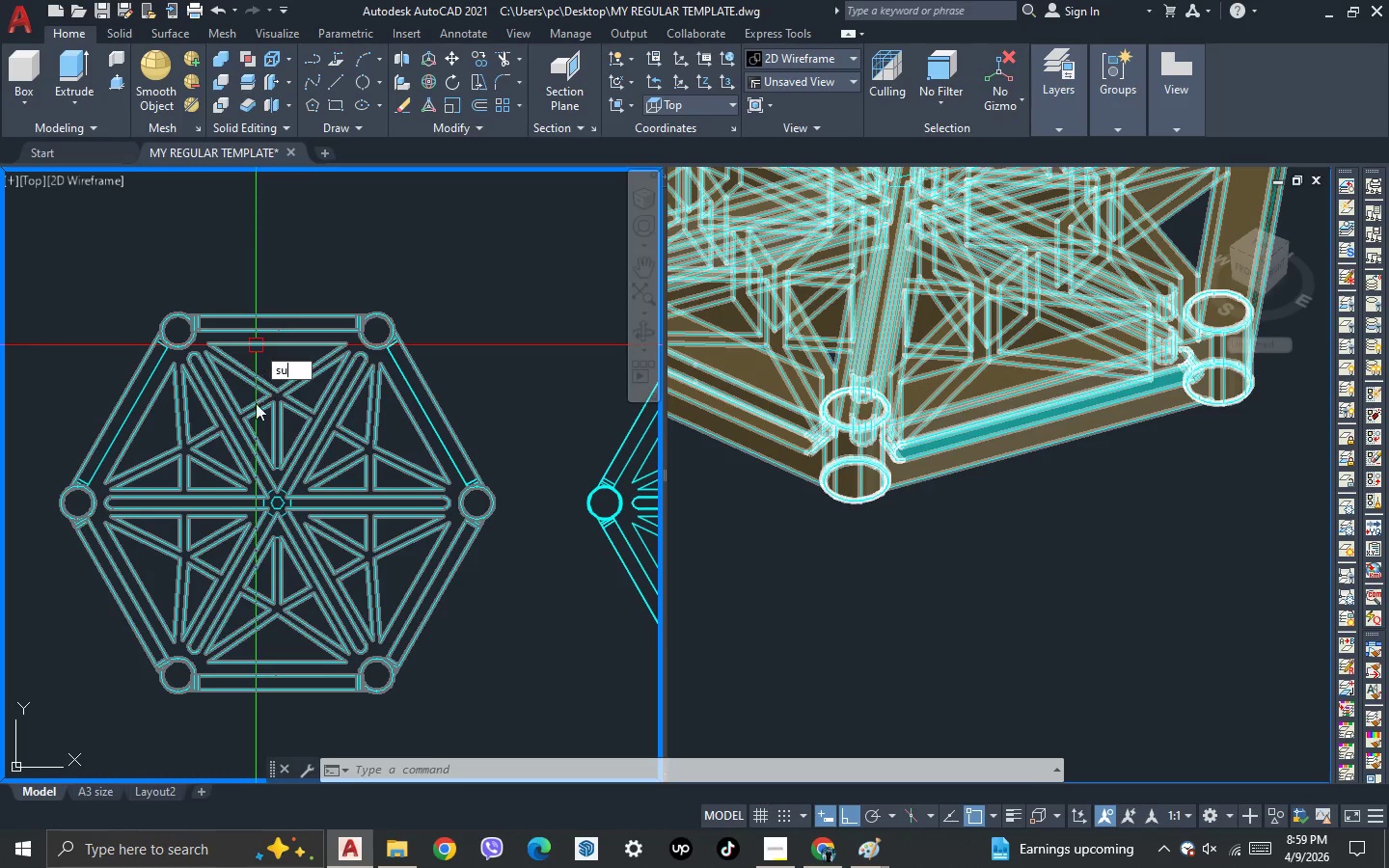 
key(U)
 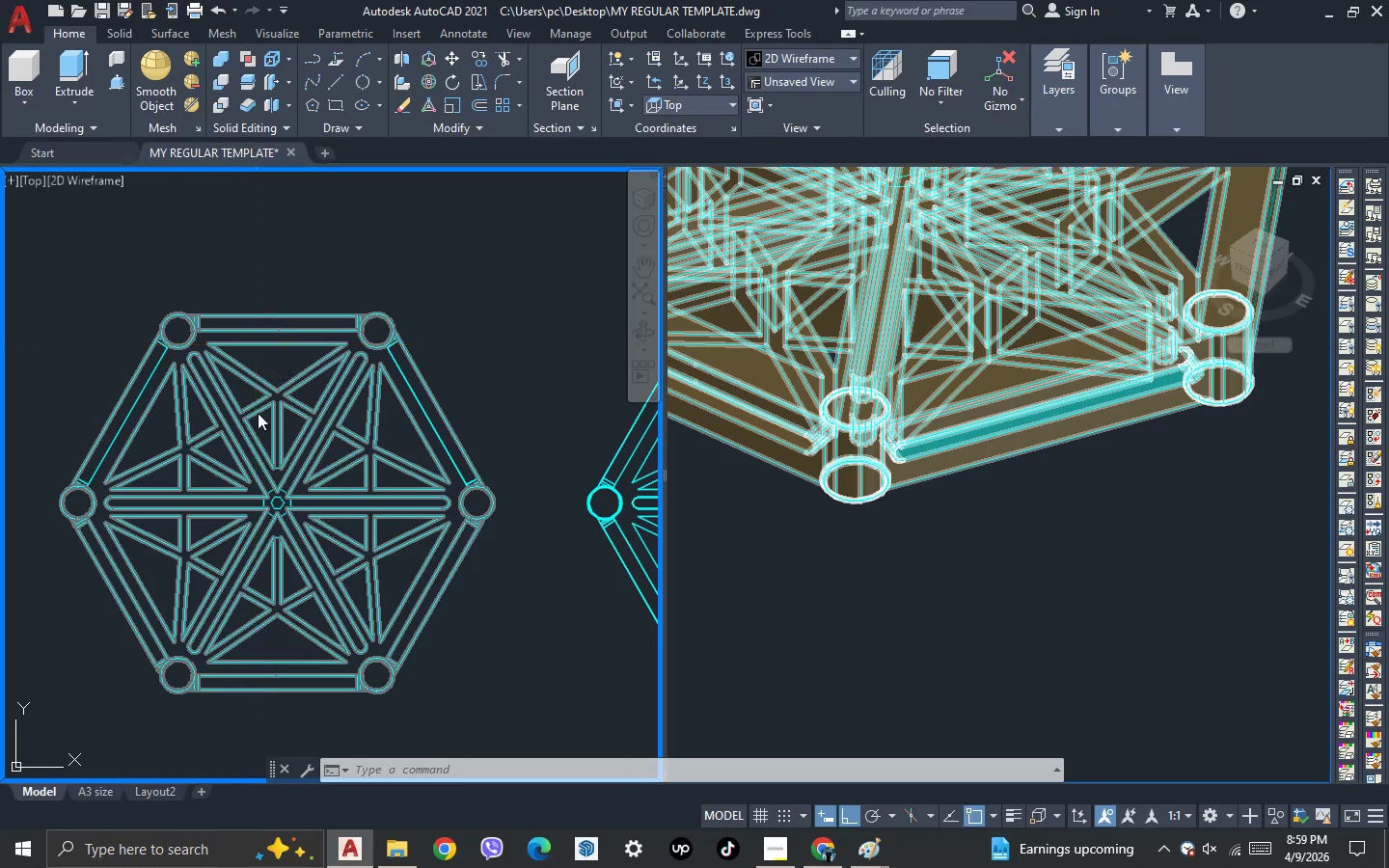 
key(Space)
 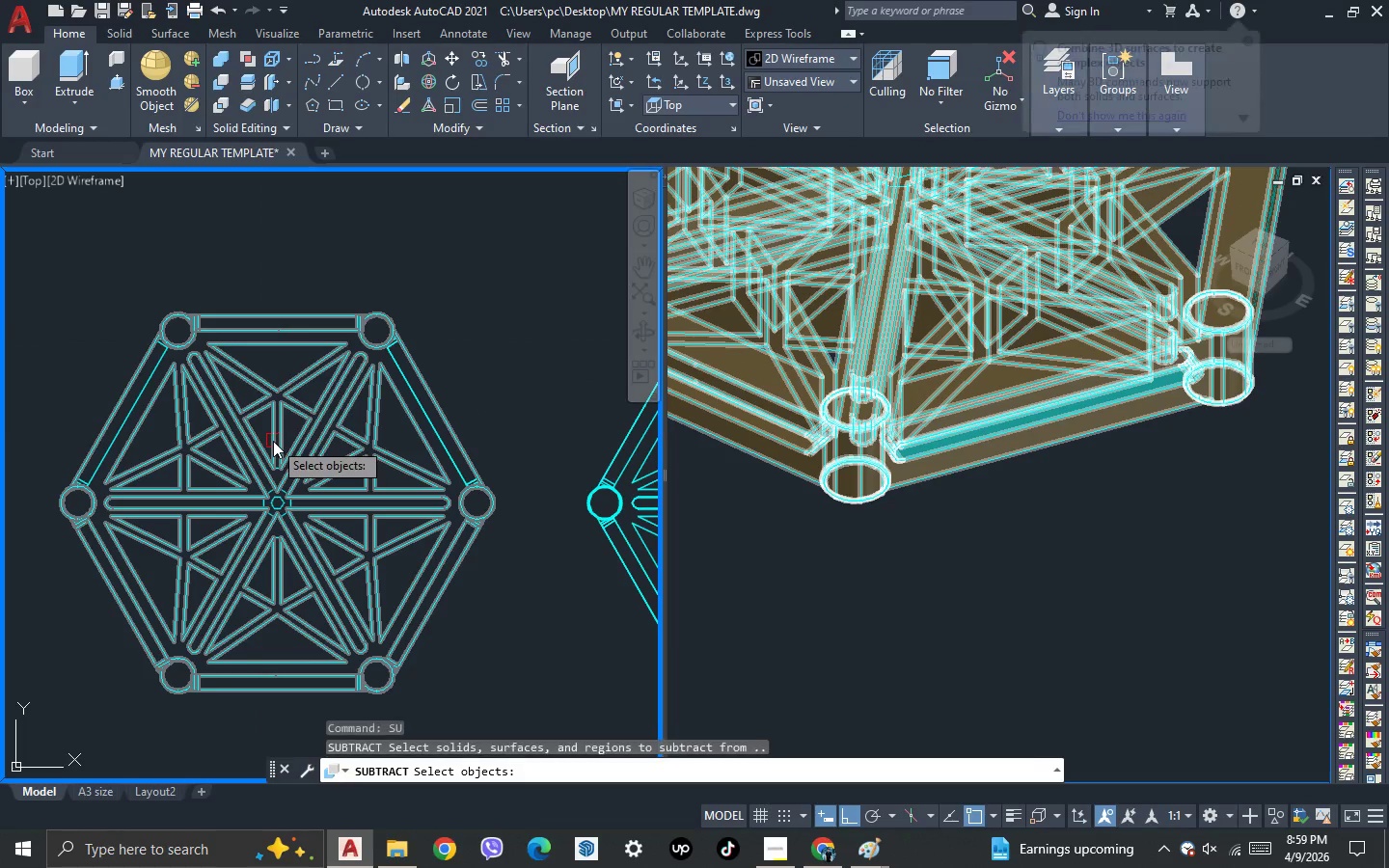 
left_click([273, 441])
 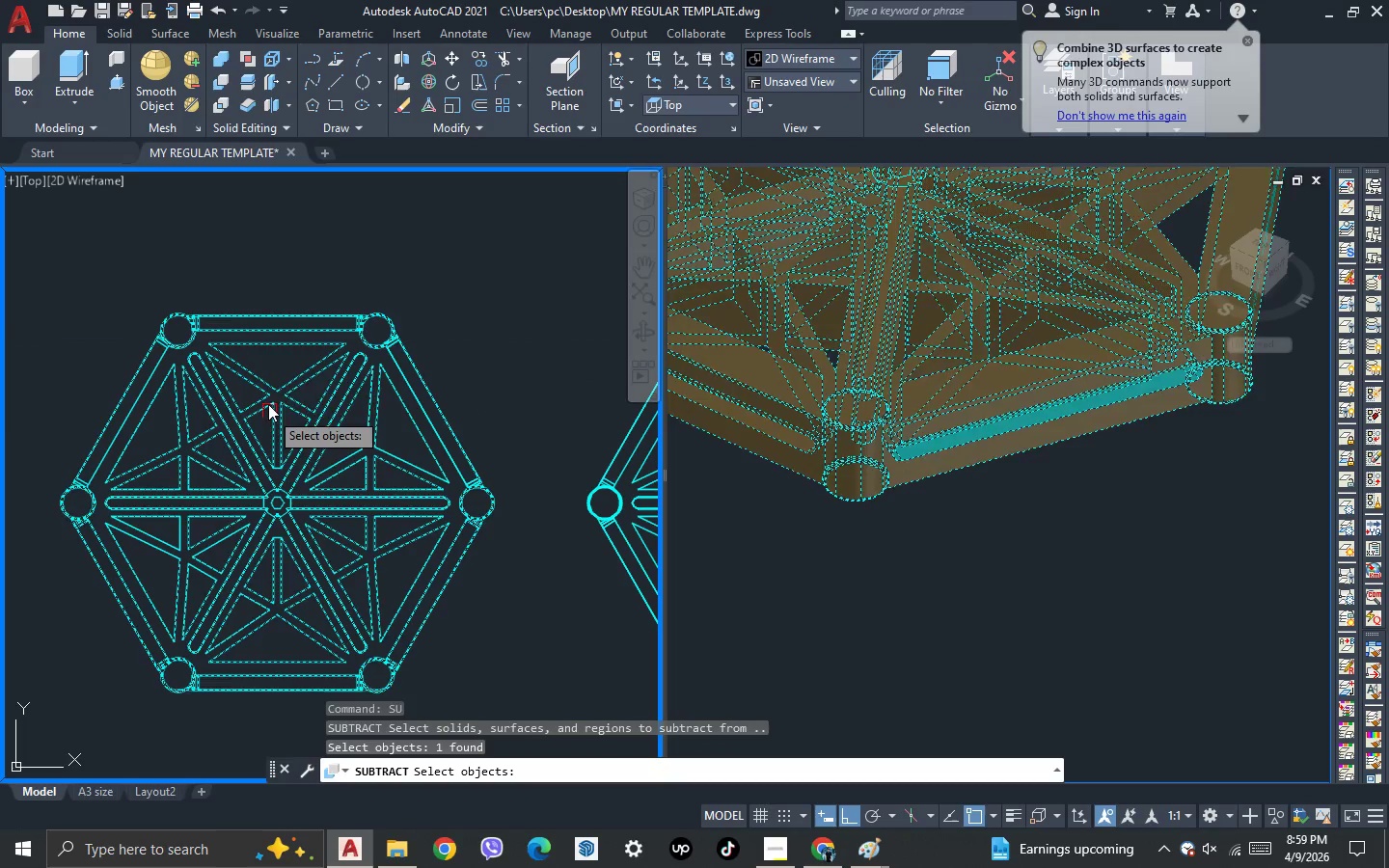 
key(Space)
 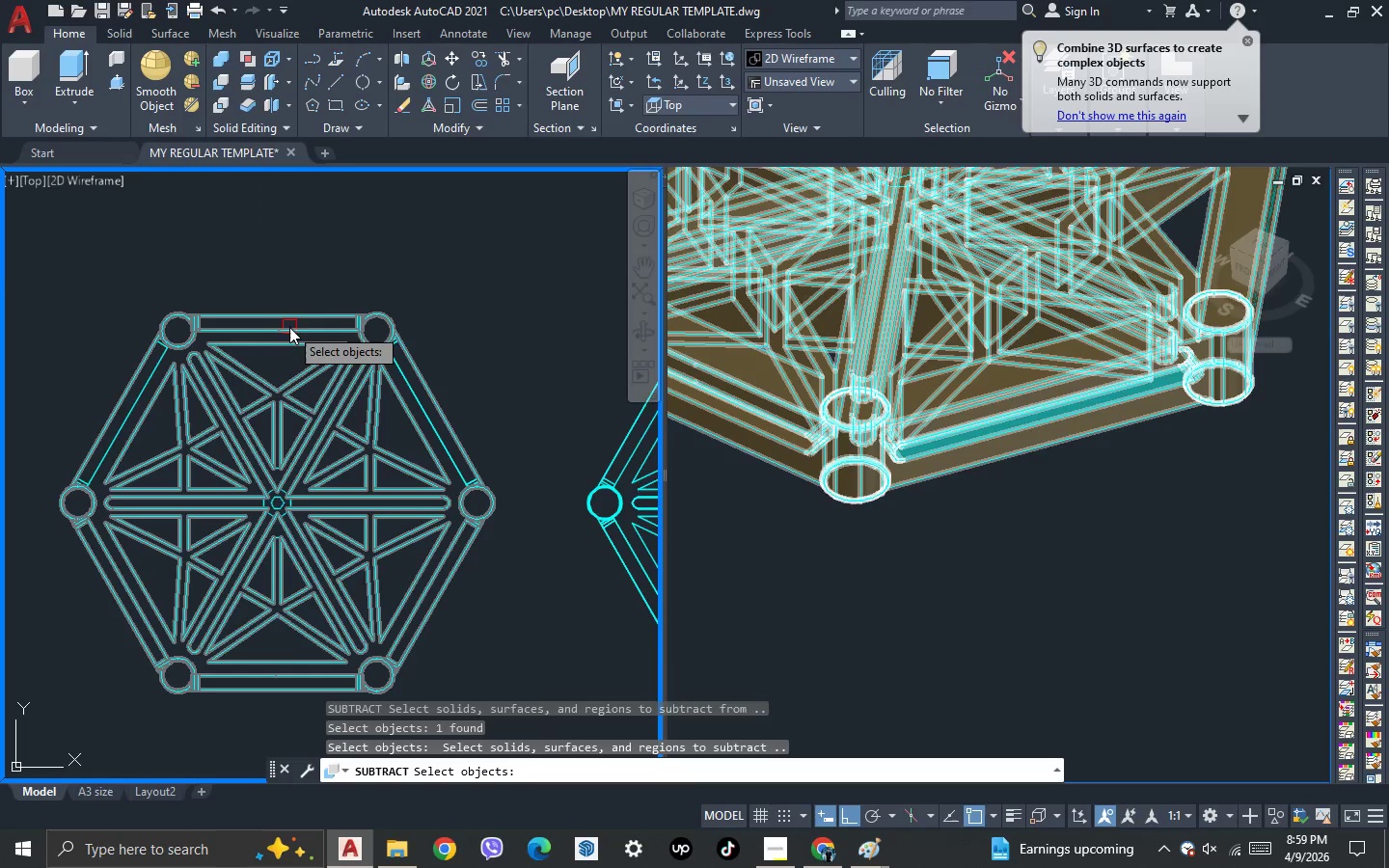 
scroll: coordinate [291, 330], scroll_direction: up, amount: 3.0
 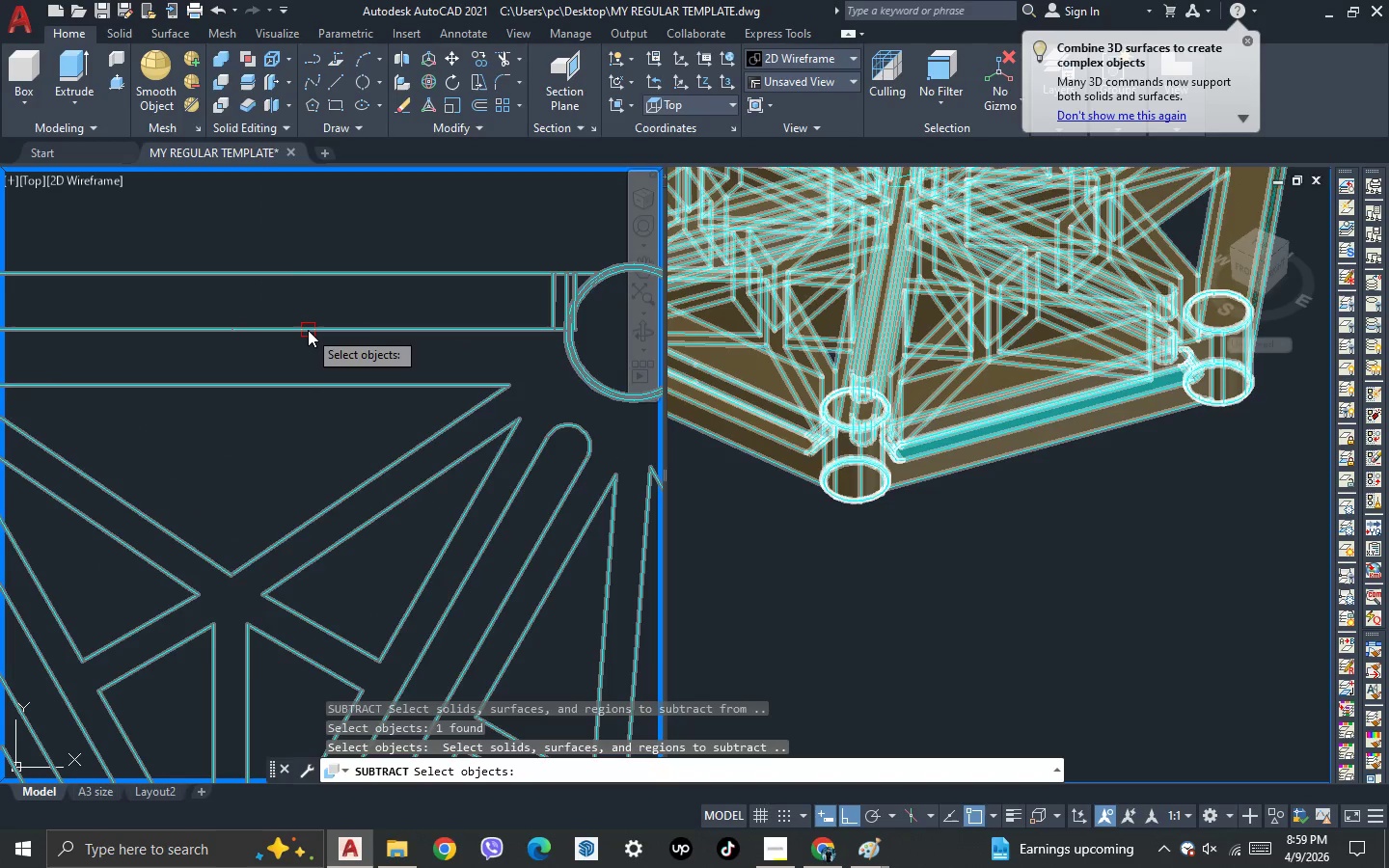 
left_click([308, 330])
 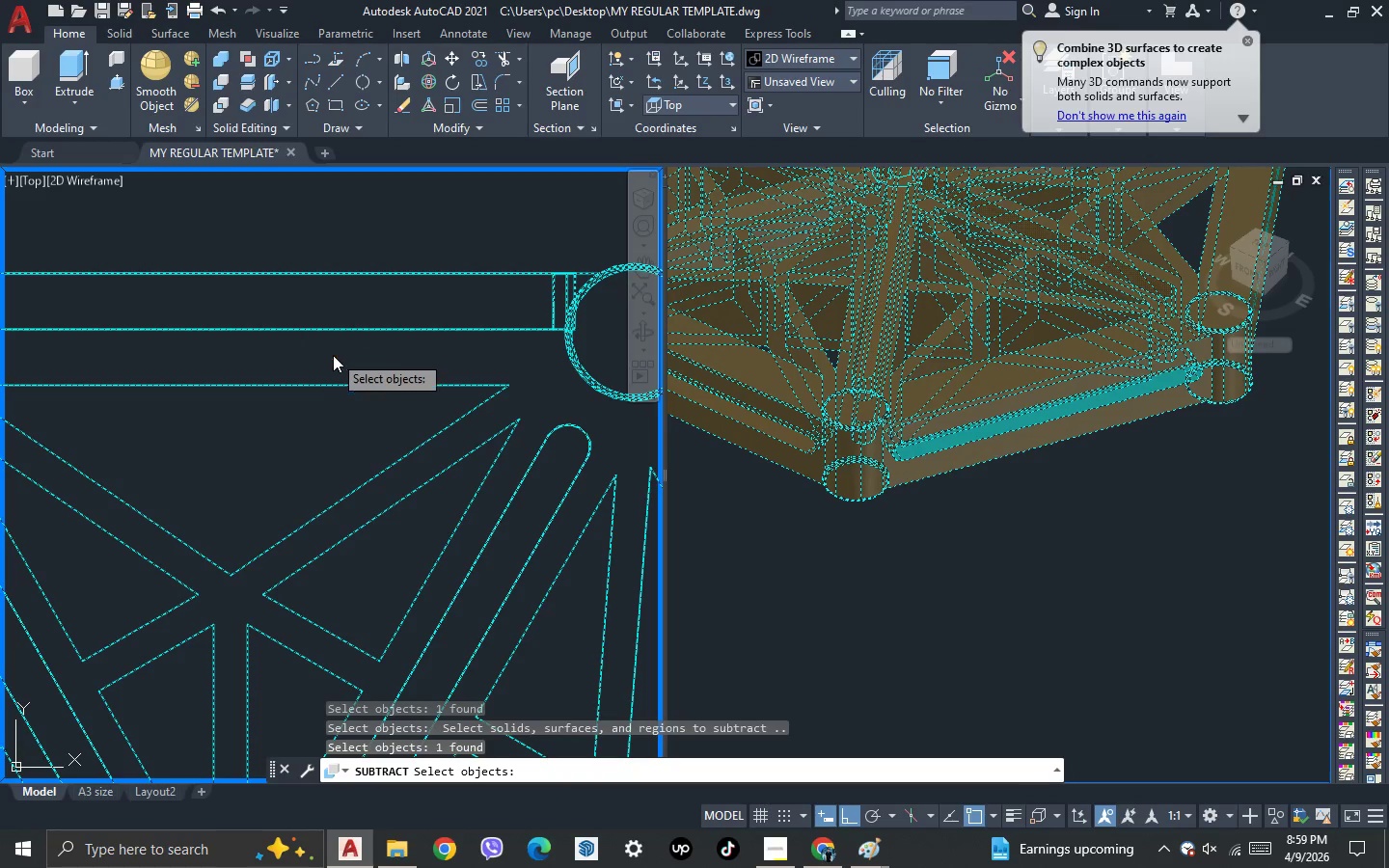 
left_click_drag(start_coordinate=[334, 355], to_coordinate=[333, 344])
 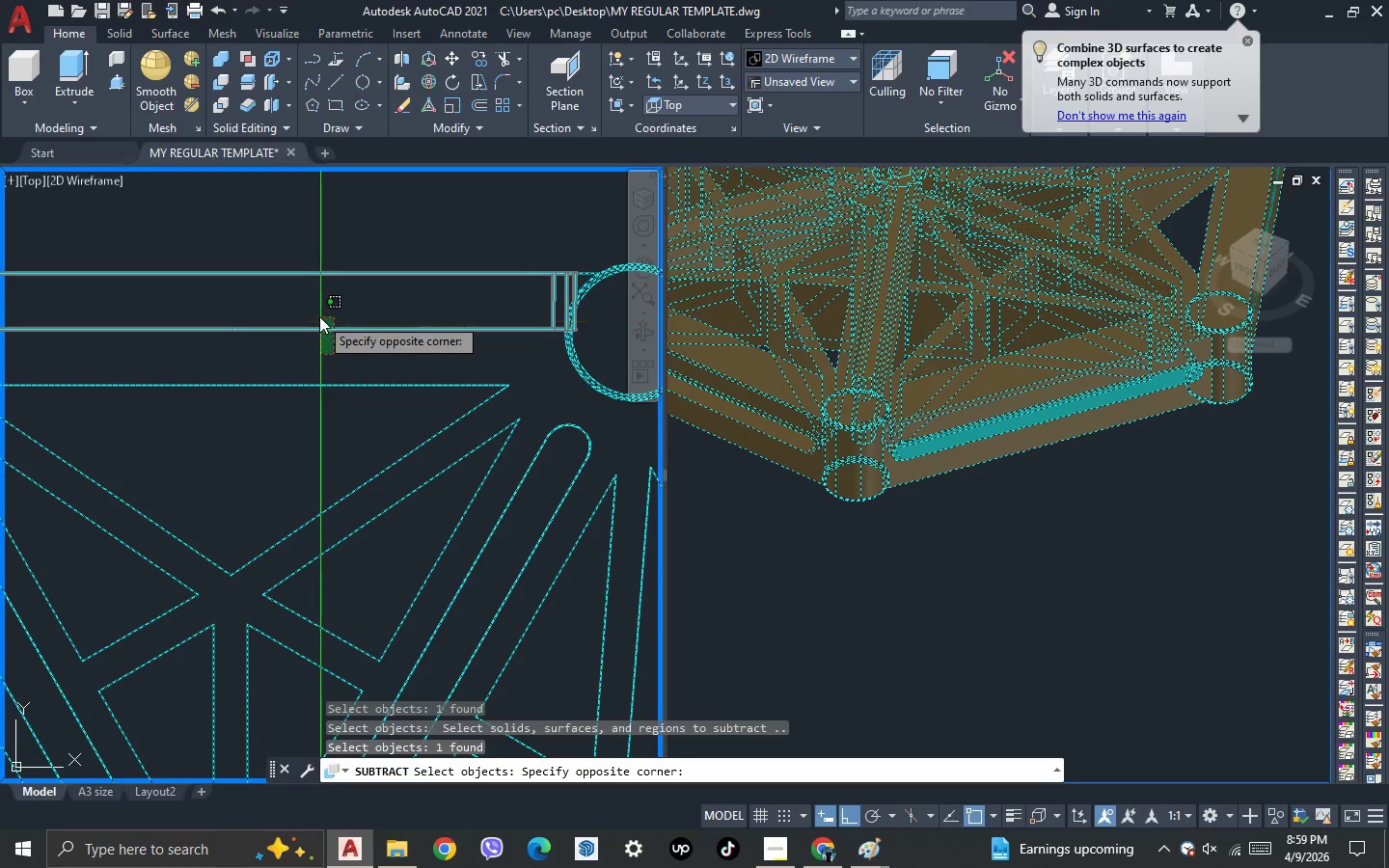 
left_click([318, 315])
 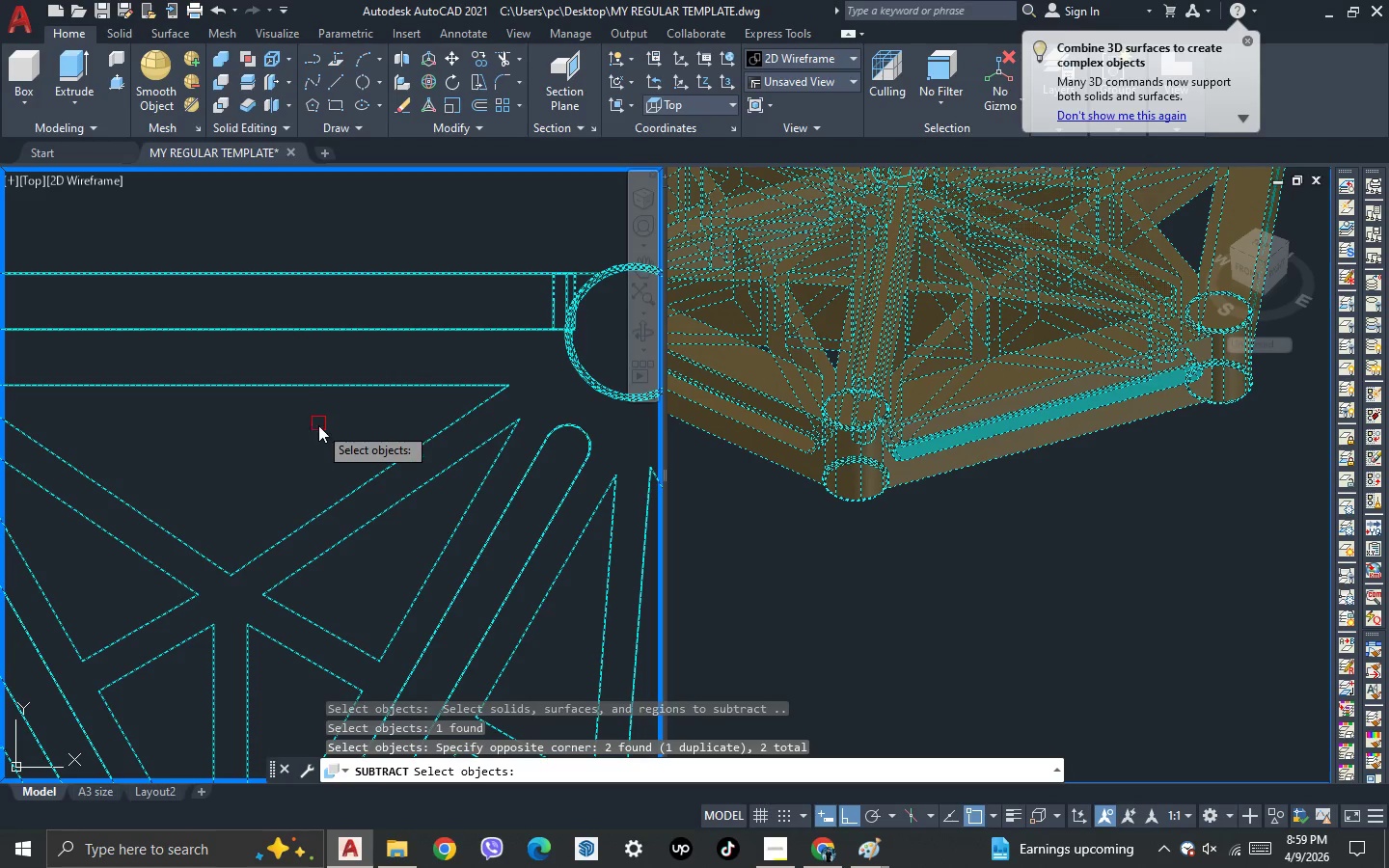 
hold_key(key=ShiftLeft, duration=0.7)
left_click_drag(start_coordinate=[318, 427], to_coordinate=[312, 399])
 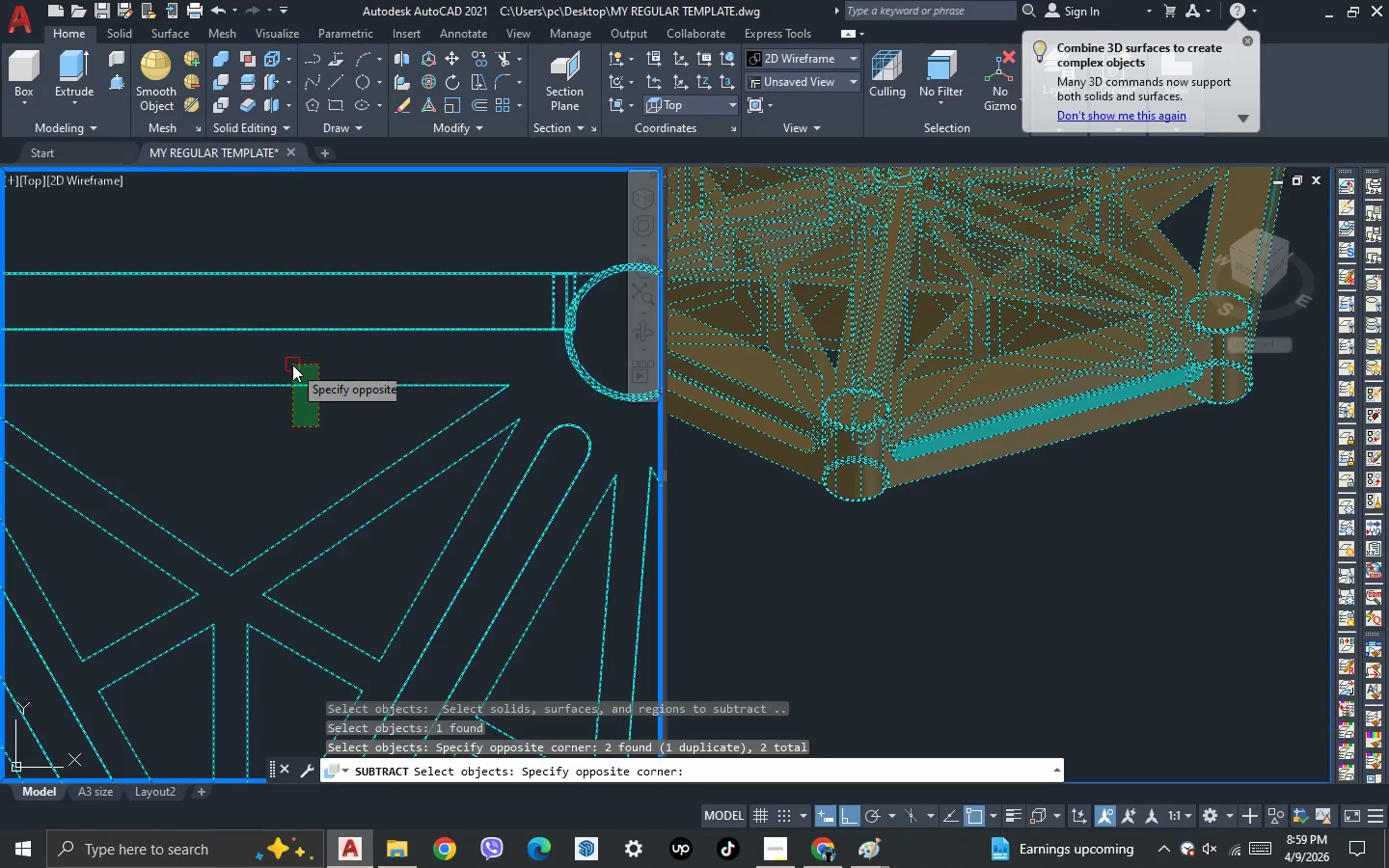 
double_click([292, 365])
 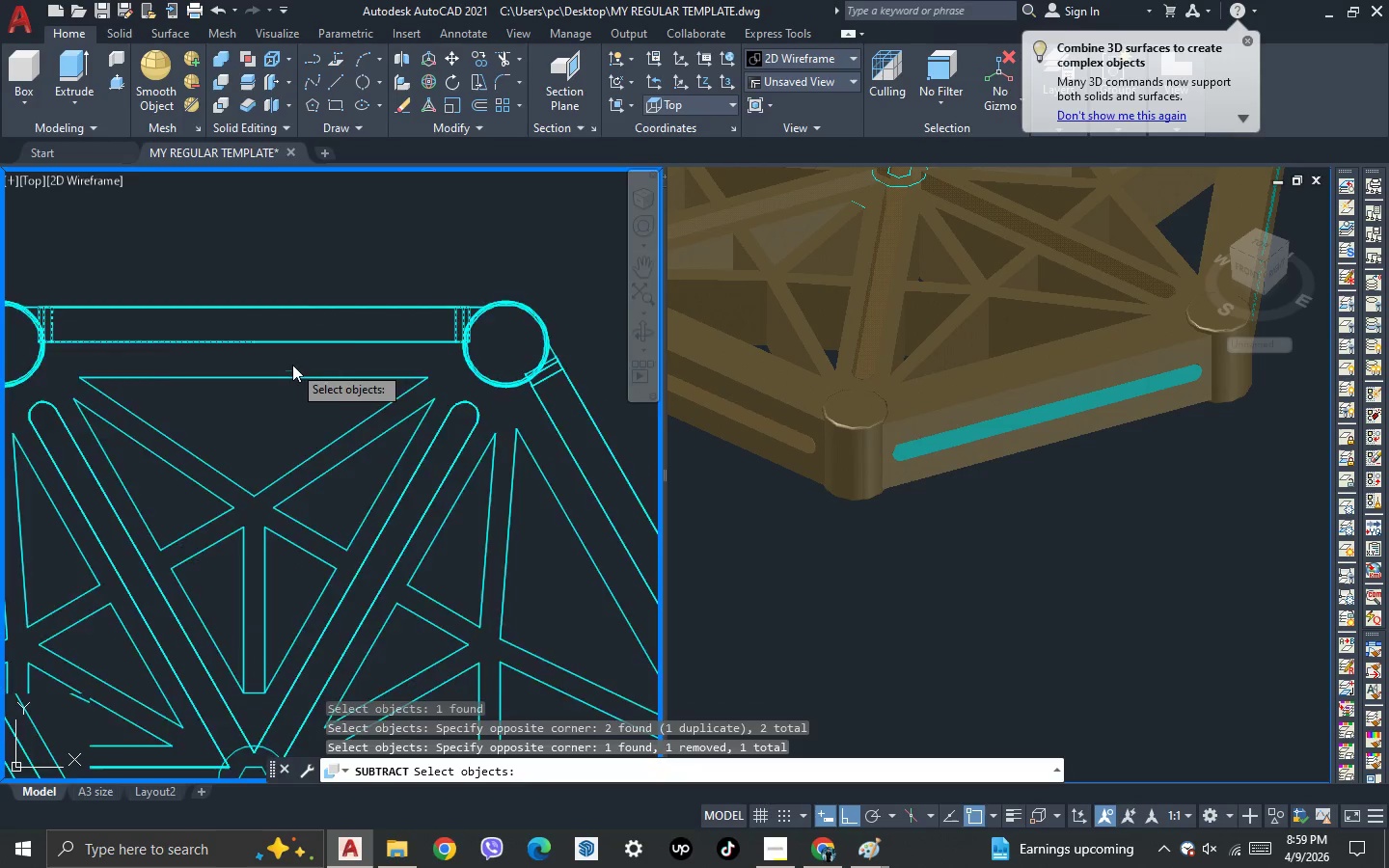 
scroll: coordinate [292, 365], scroll_direction: down, amount: 3.0
 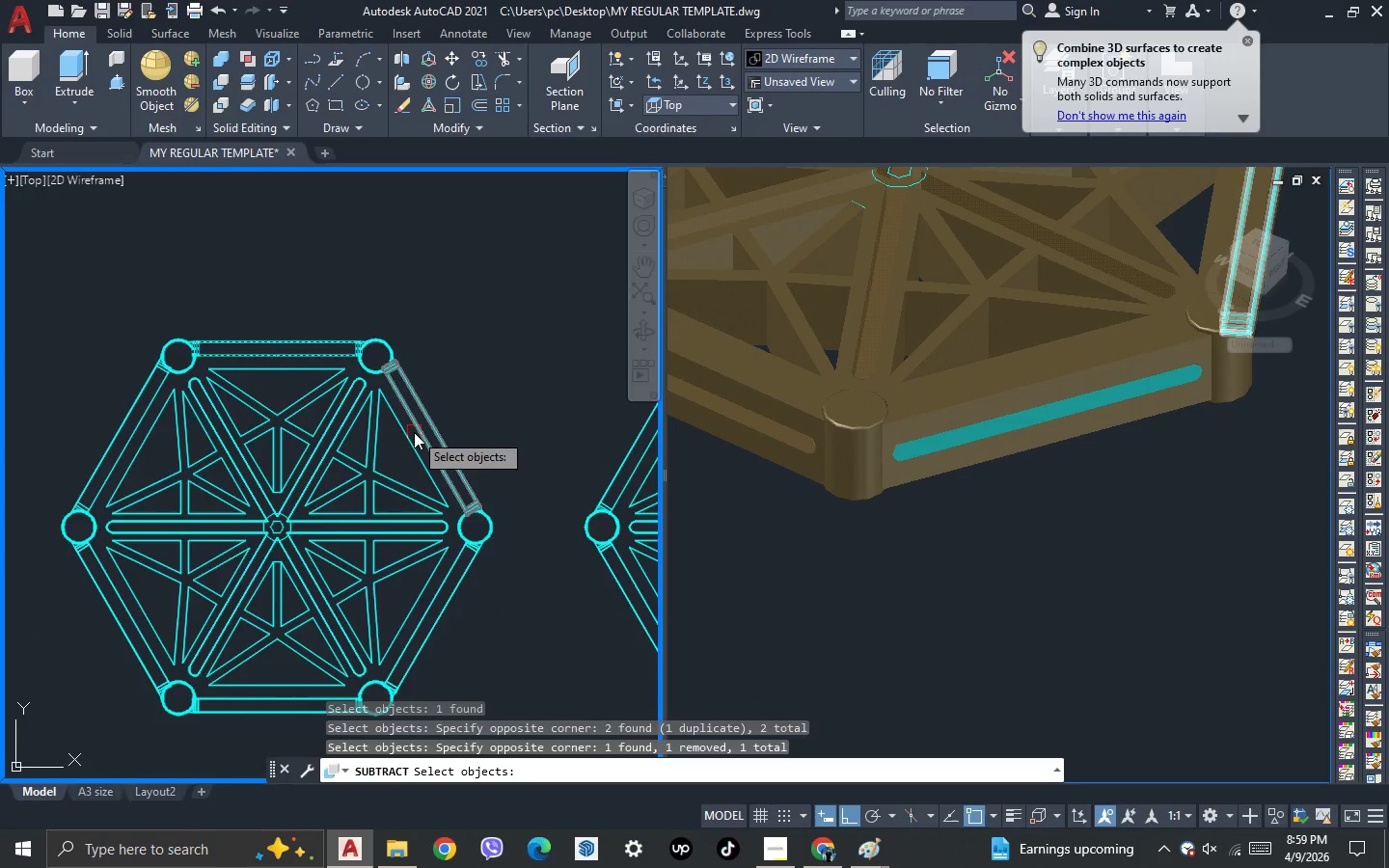 
scroll: coordinate [414, 432], scroll_direction: up, amount: 2.0
 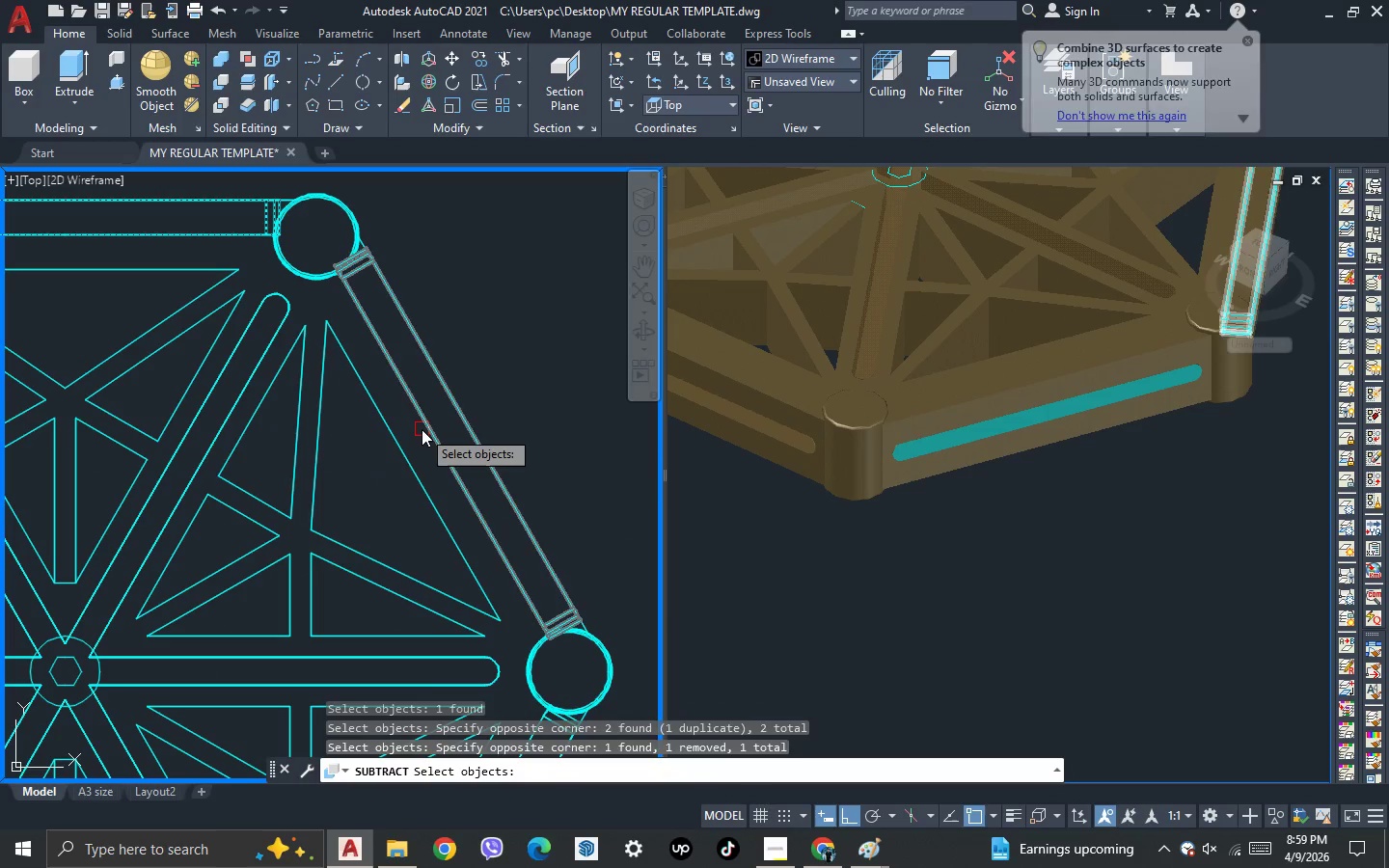 
left_click([422, 429])
 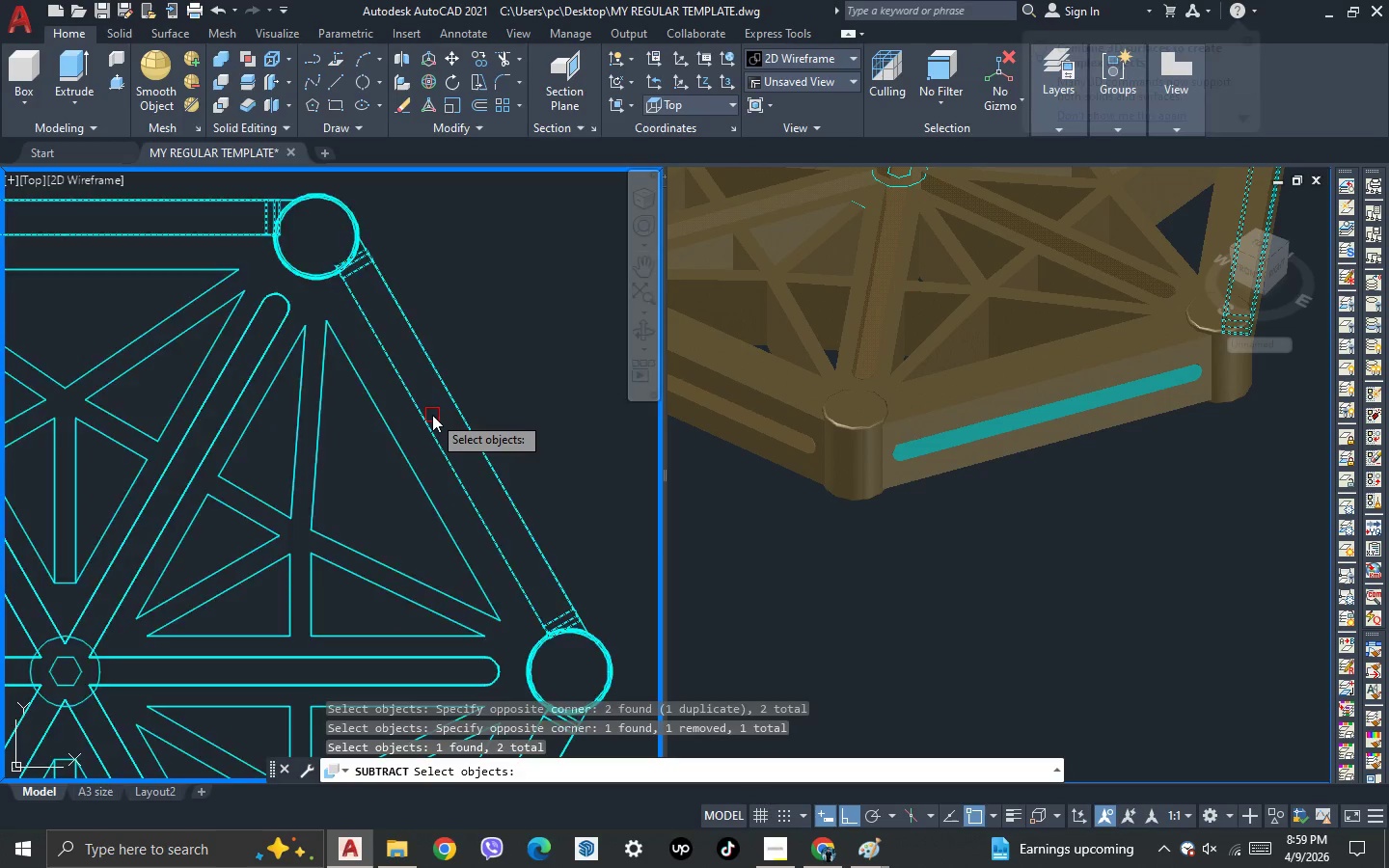 
scroll: coordinate [432, 415], scroll_direction: down, amount: 3.0
 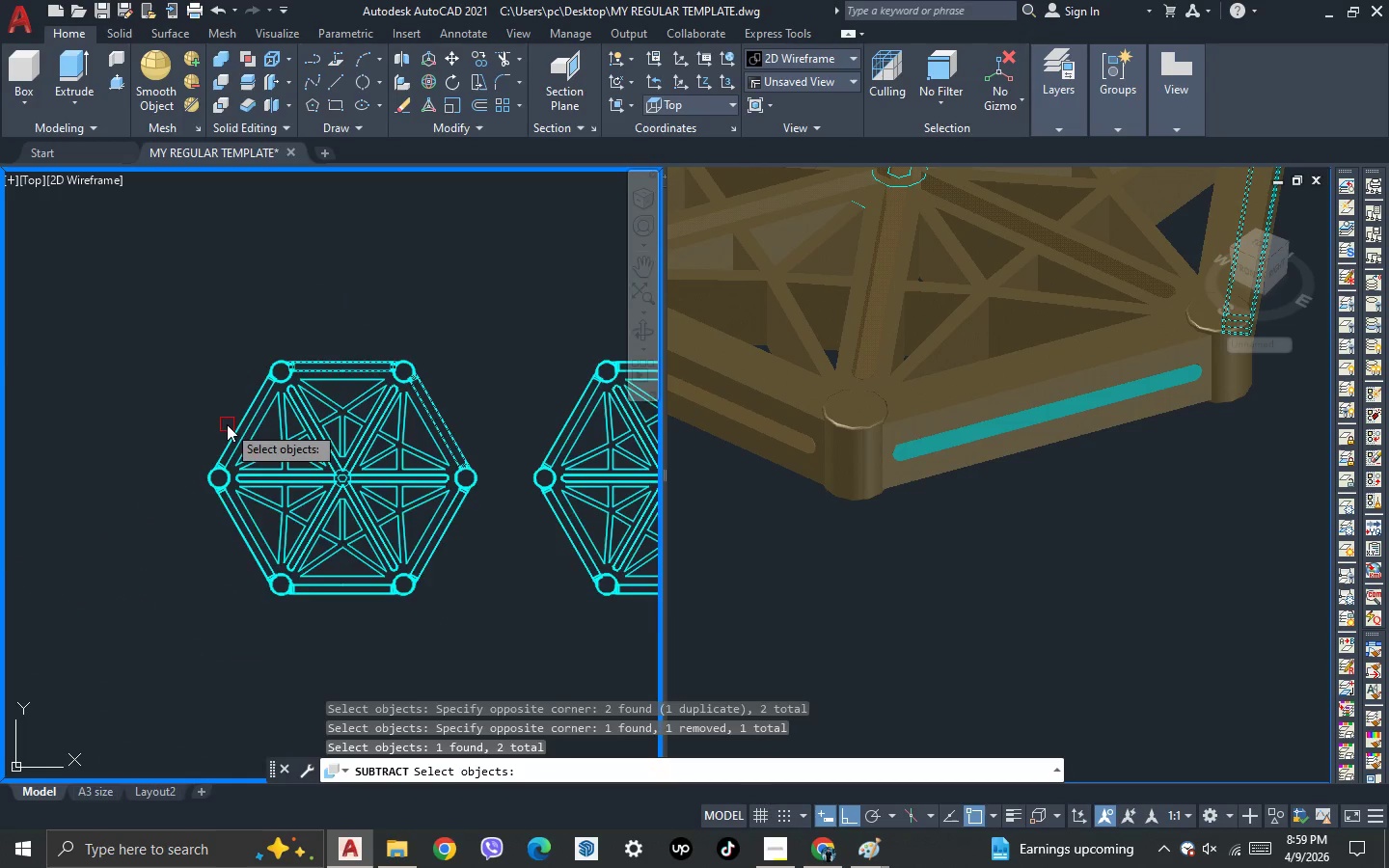 
scroll: coordinate [227, 424], scroll_direction: up, amount: 2.0
 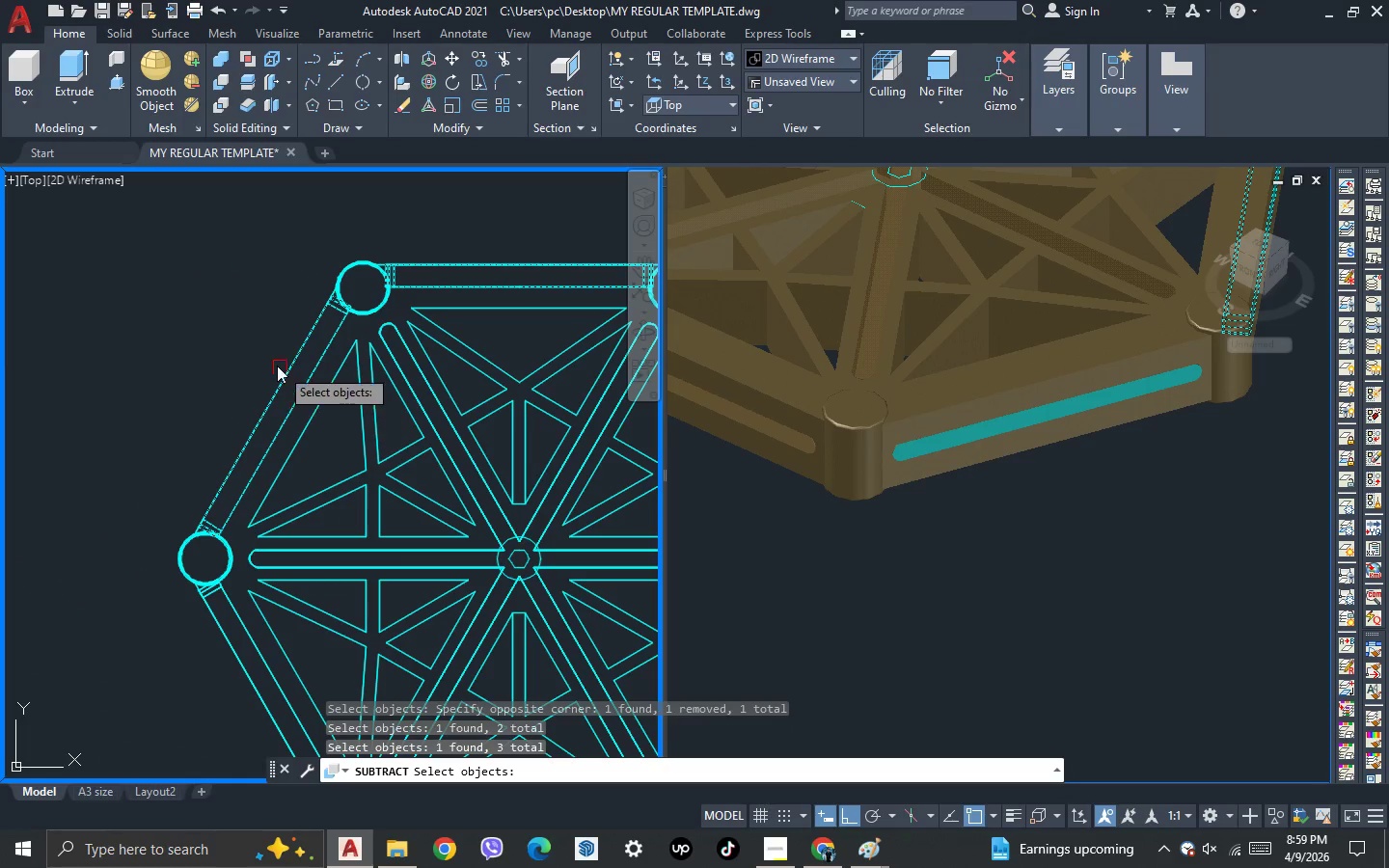 
scroll: coordinate [390, 449], scroll_direction: down, amount: 1.0
 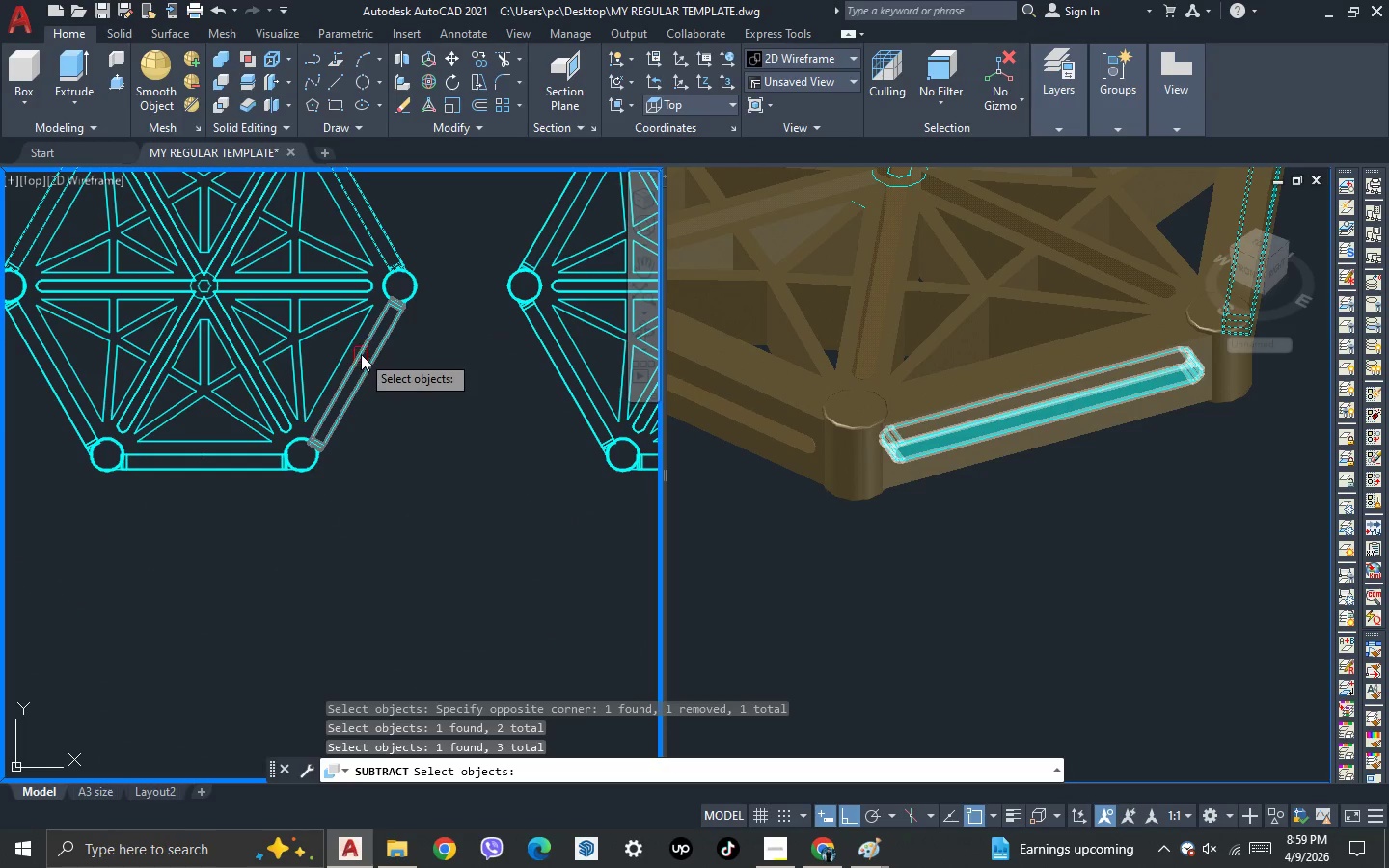 
left_click([361, 354])
 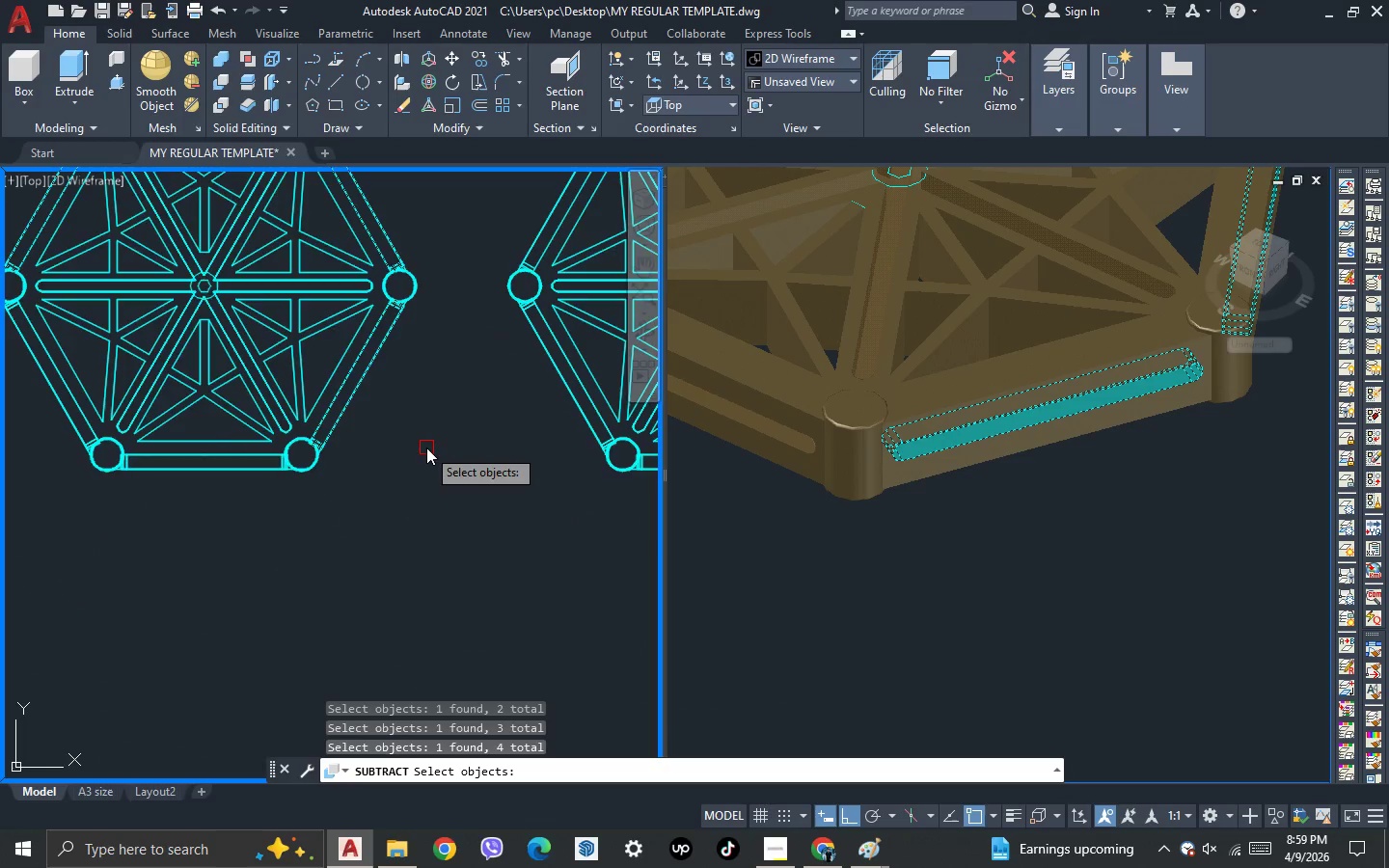 
scroll: coordinate [426, 448], scroll_direction: down, amount: 1.0
 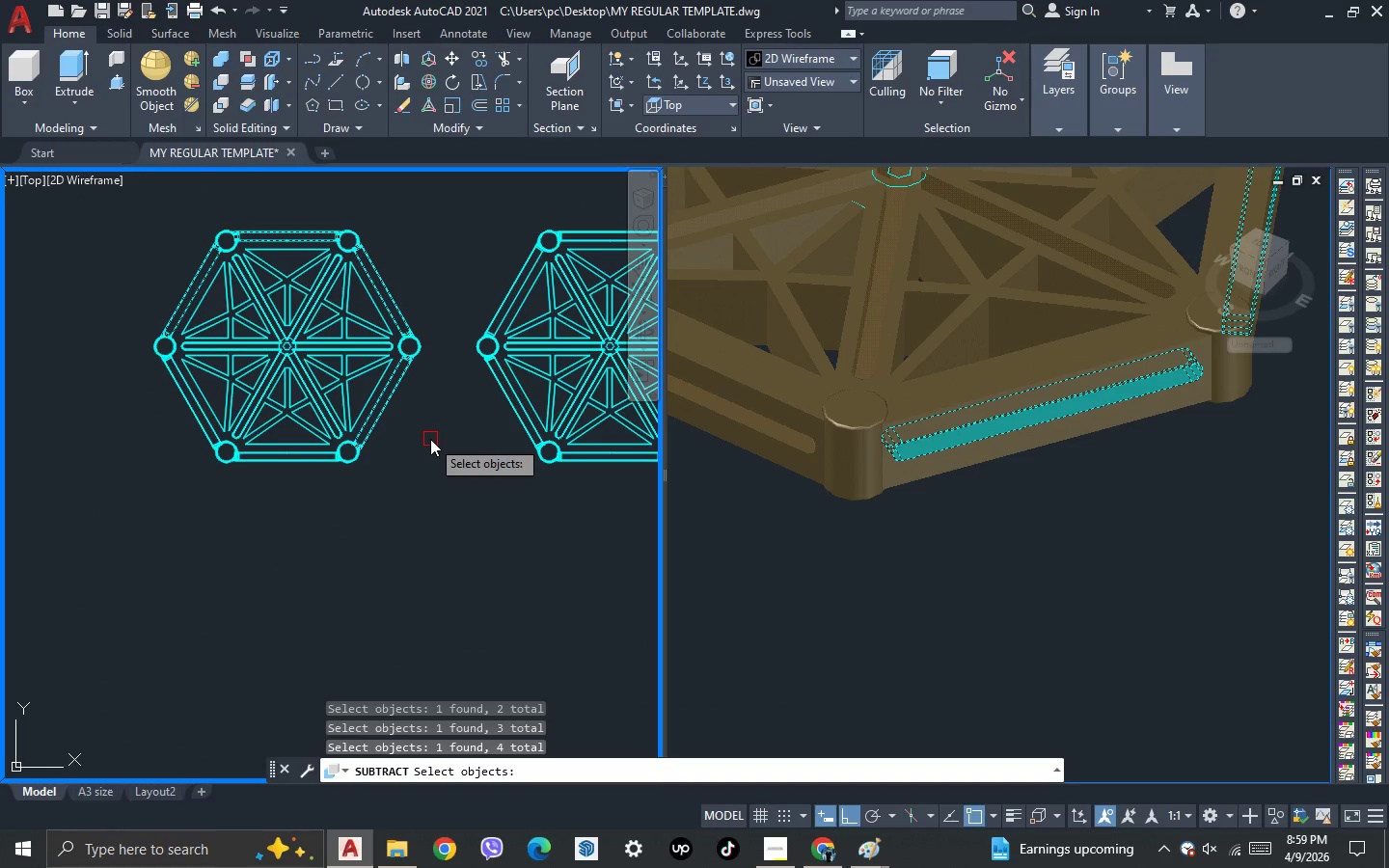 
wait(6.12)
 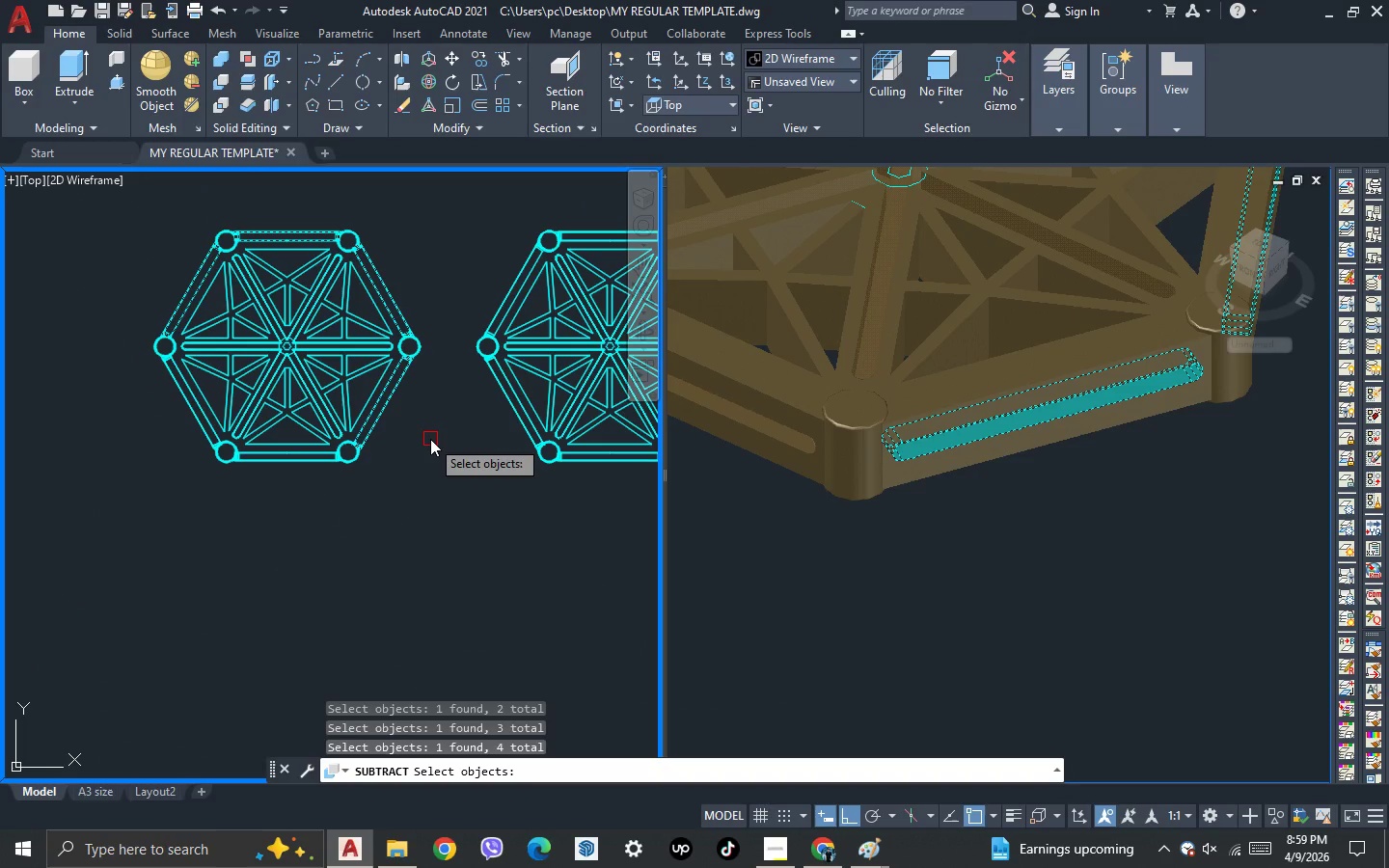 
key(Space)
 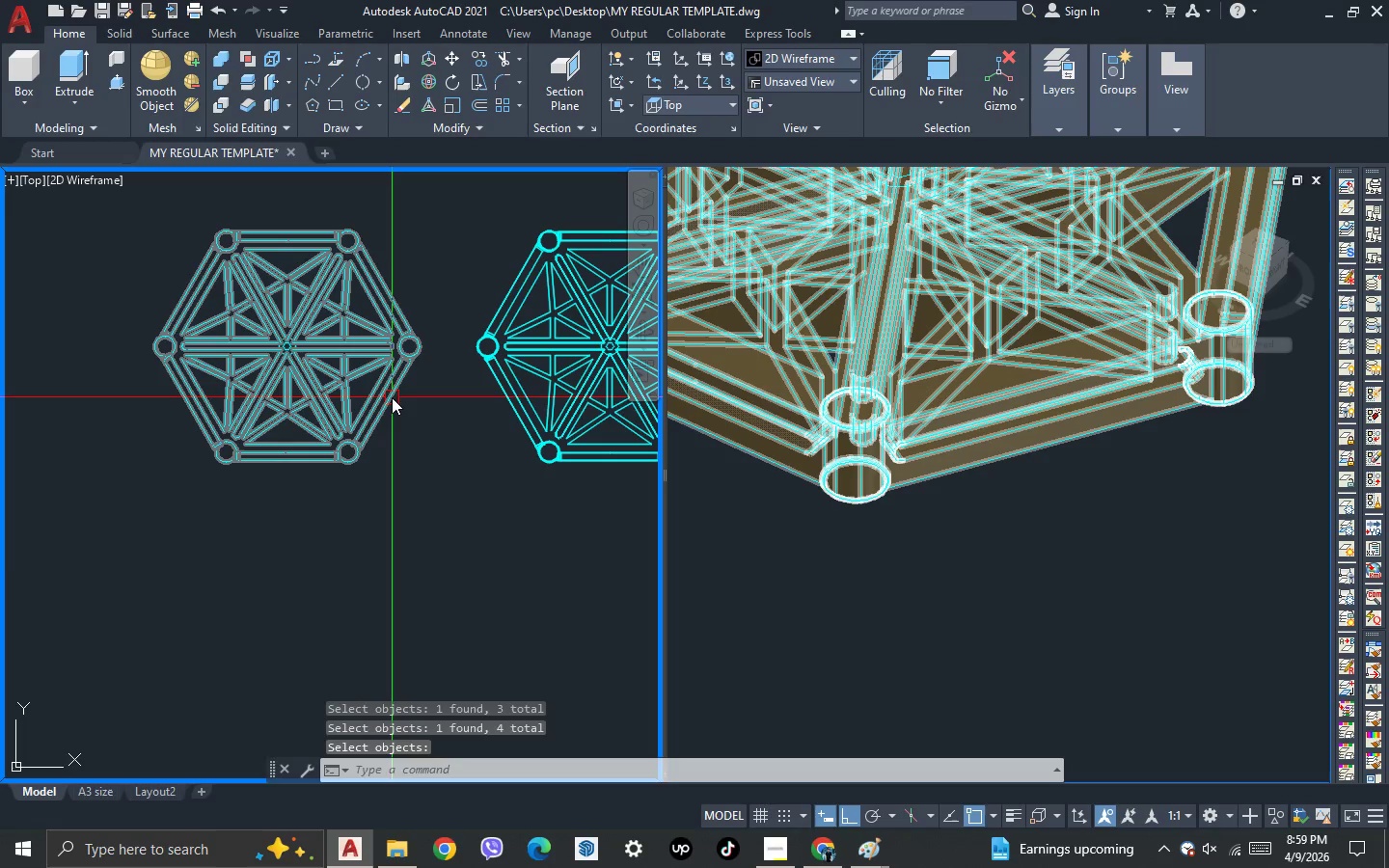 
scroll: coordinate [195, 415], scroll_direction: up, amount: 2.0
 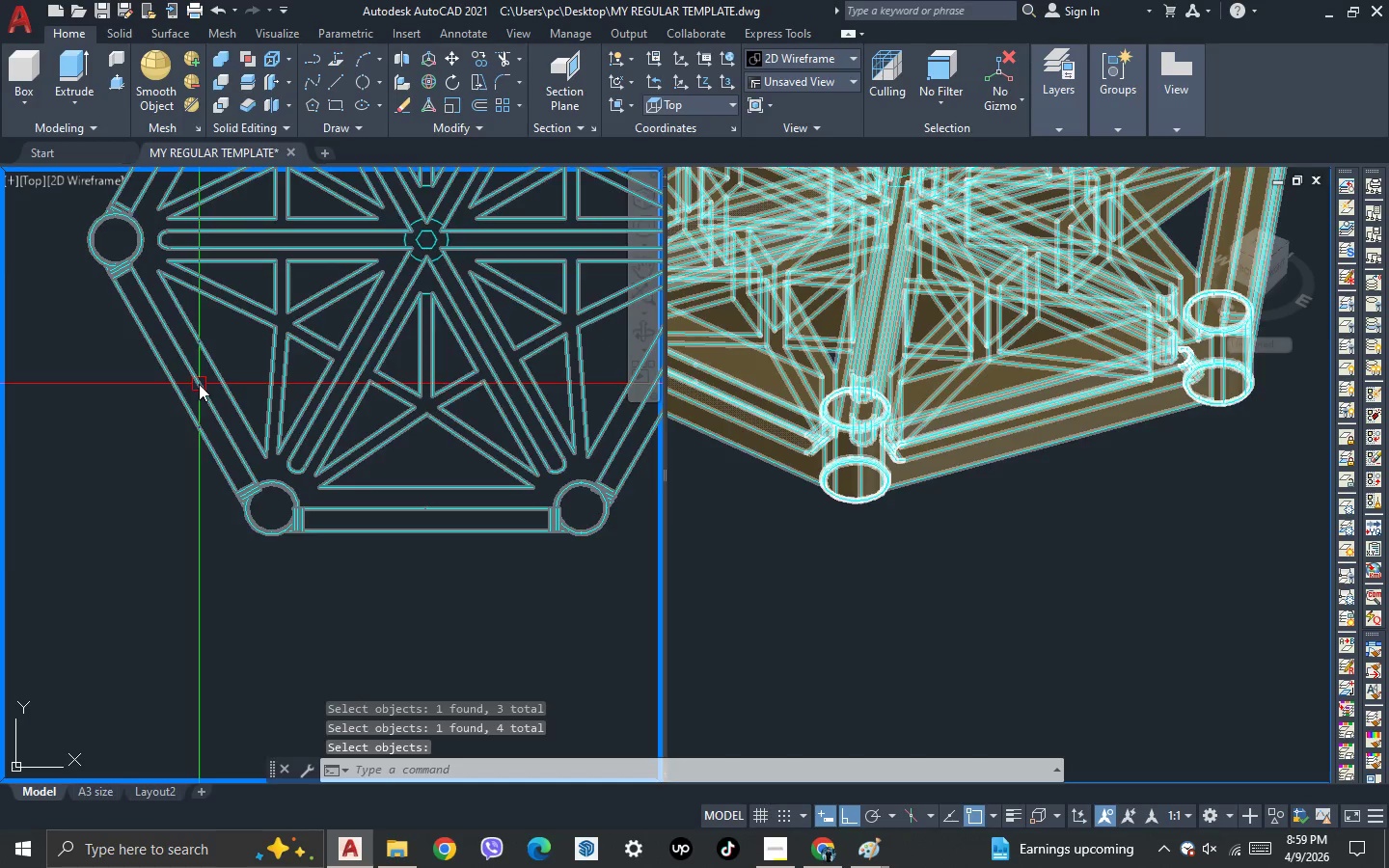 
left_click([203, 376])
 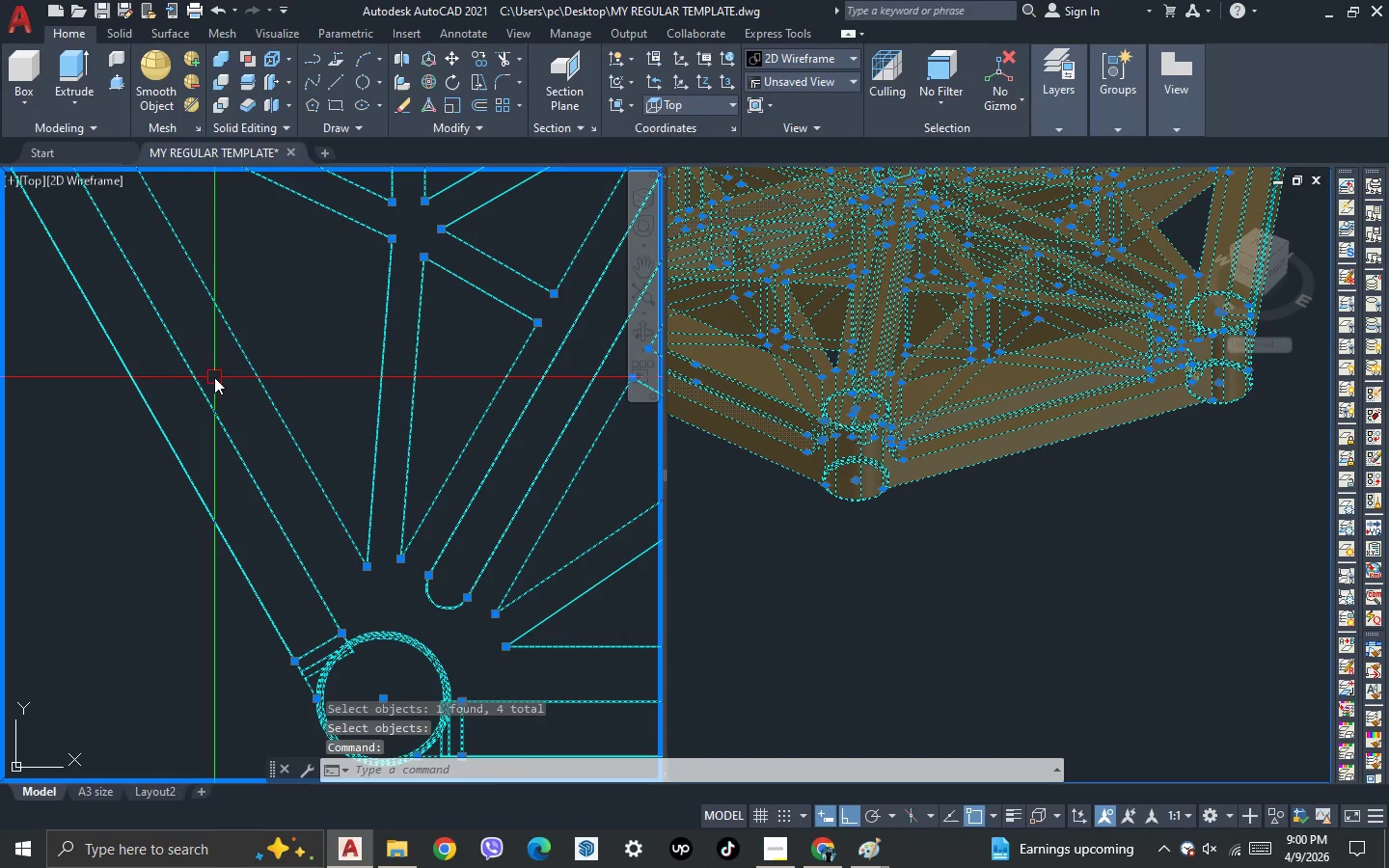 
scroll: coordinate [199, 384], scroll_direction: up, amount: 2.0
 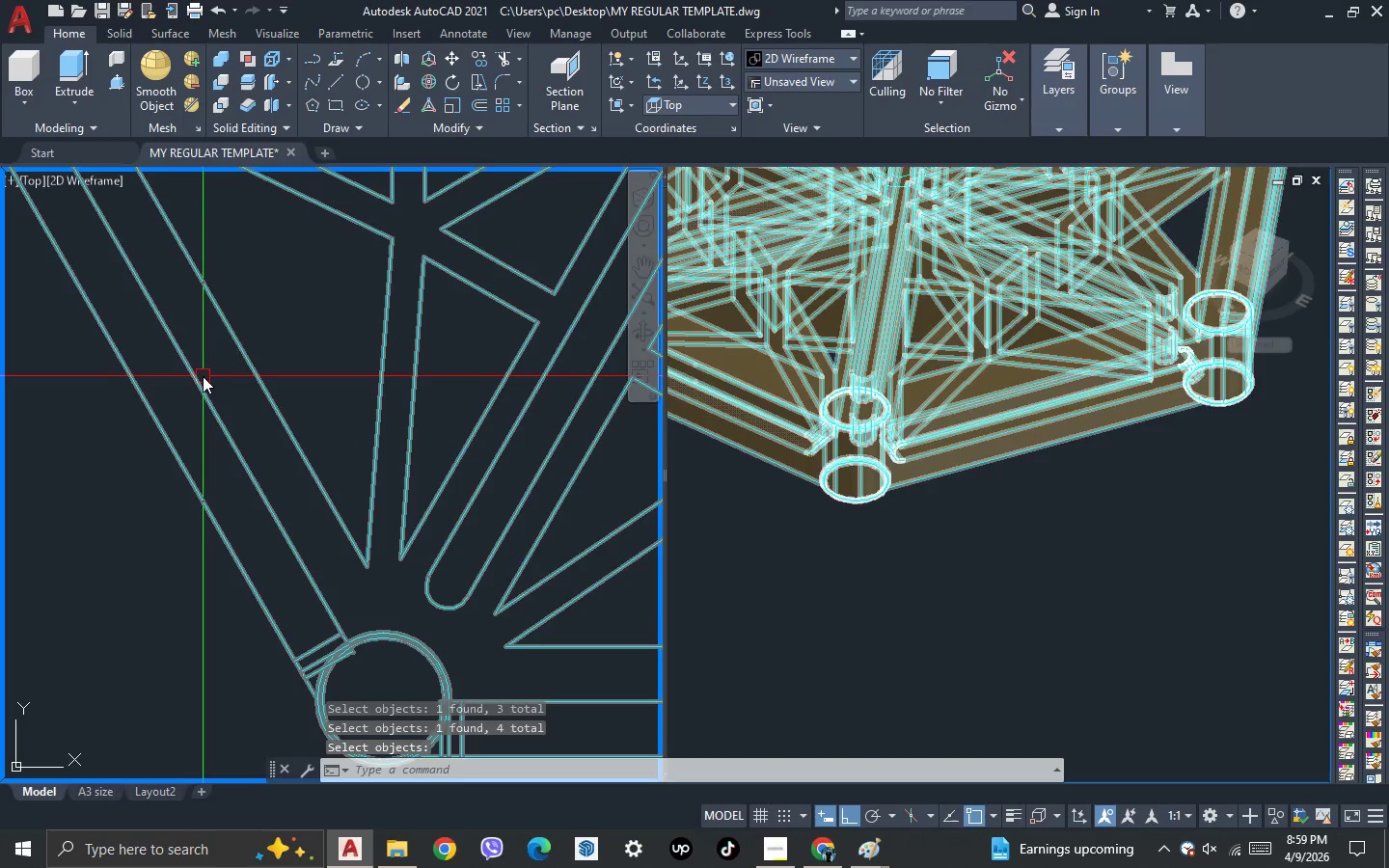 
left_click([214, 377])
 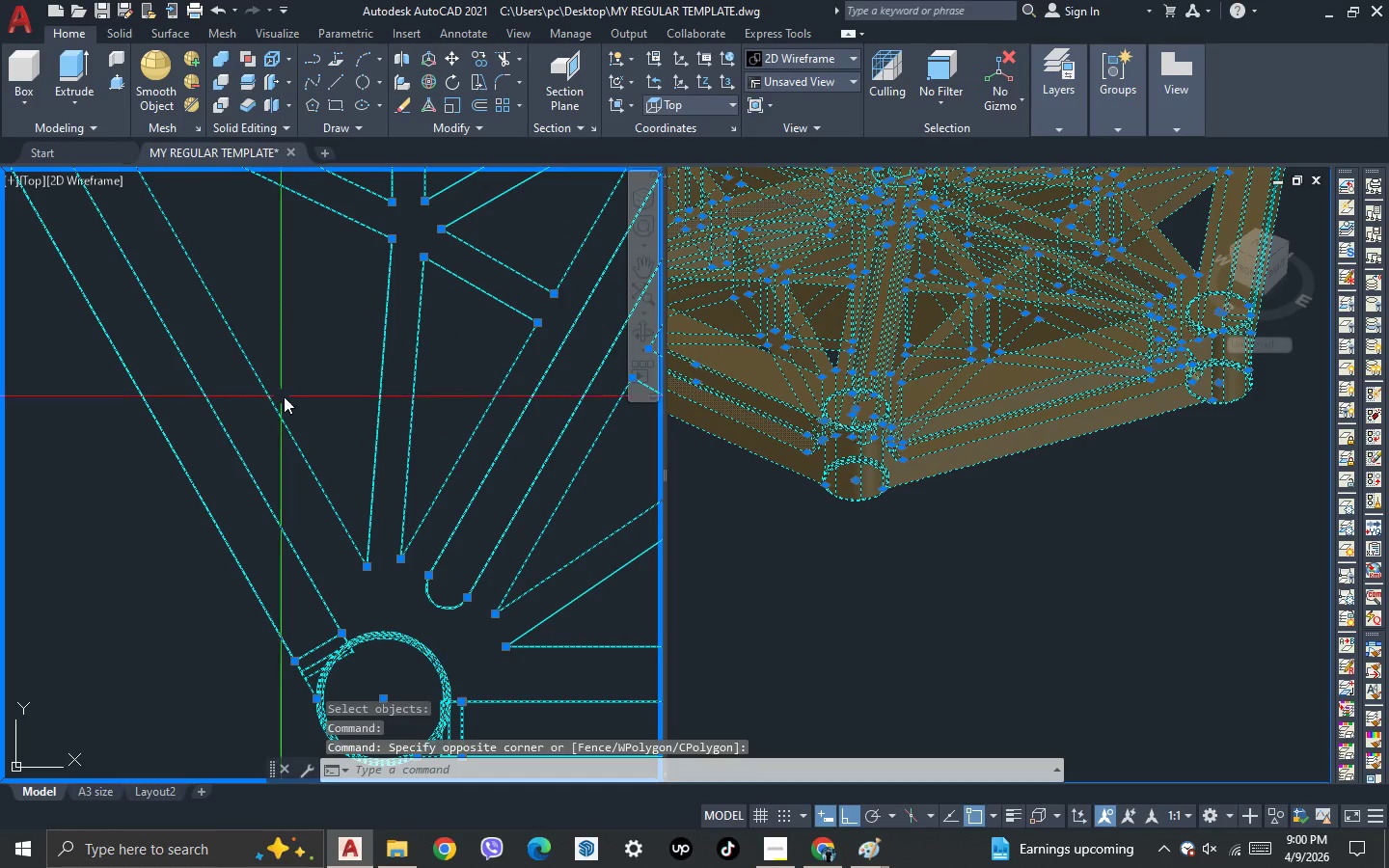 
hold_key(key=ShiftLeft, duration=0.64)
triple_click([293, 392])
 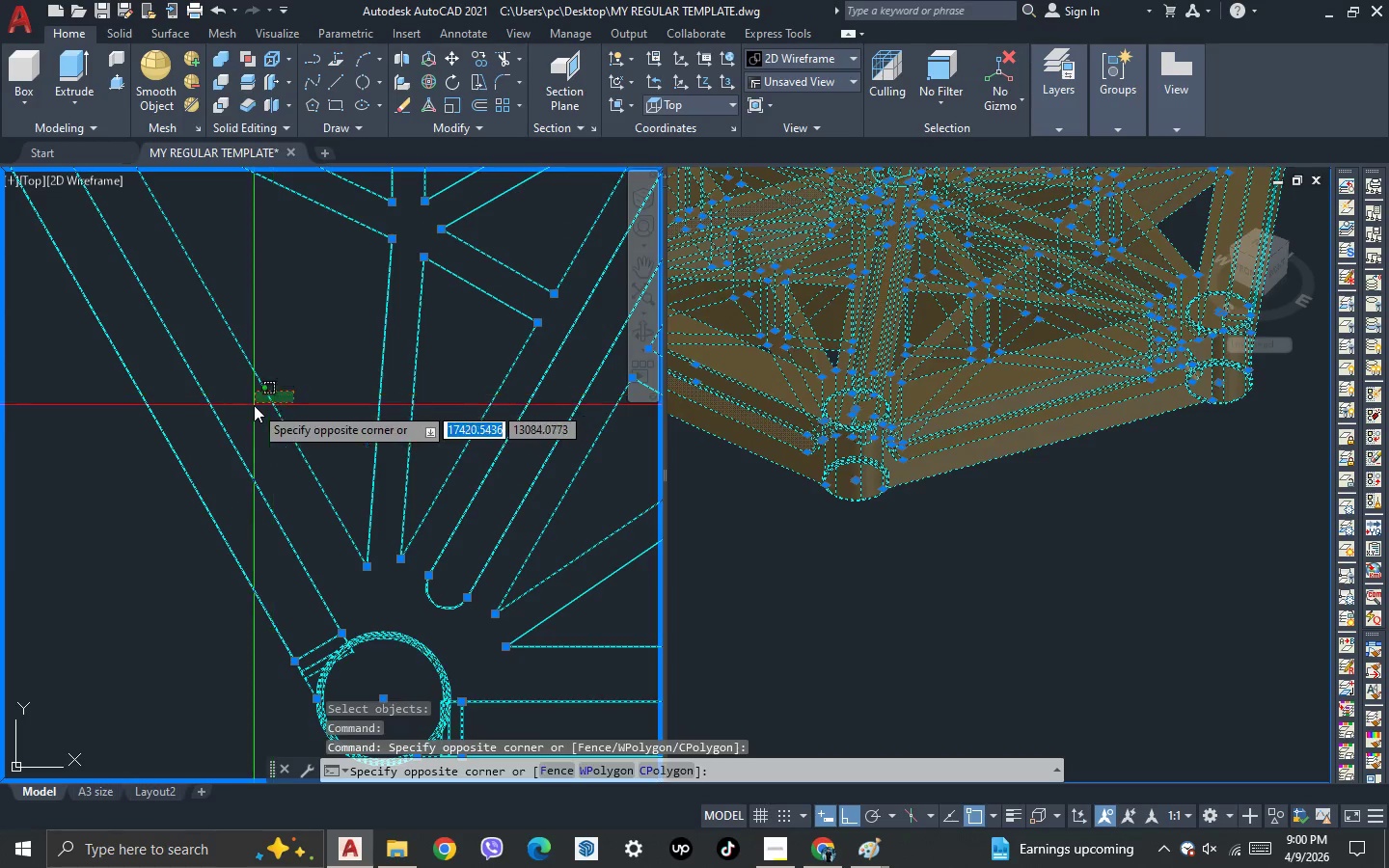 
triple_click([254, 405])
 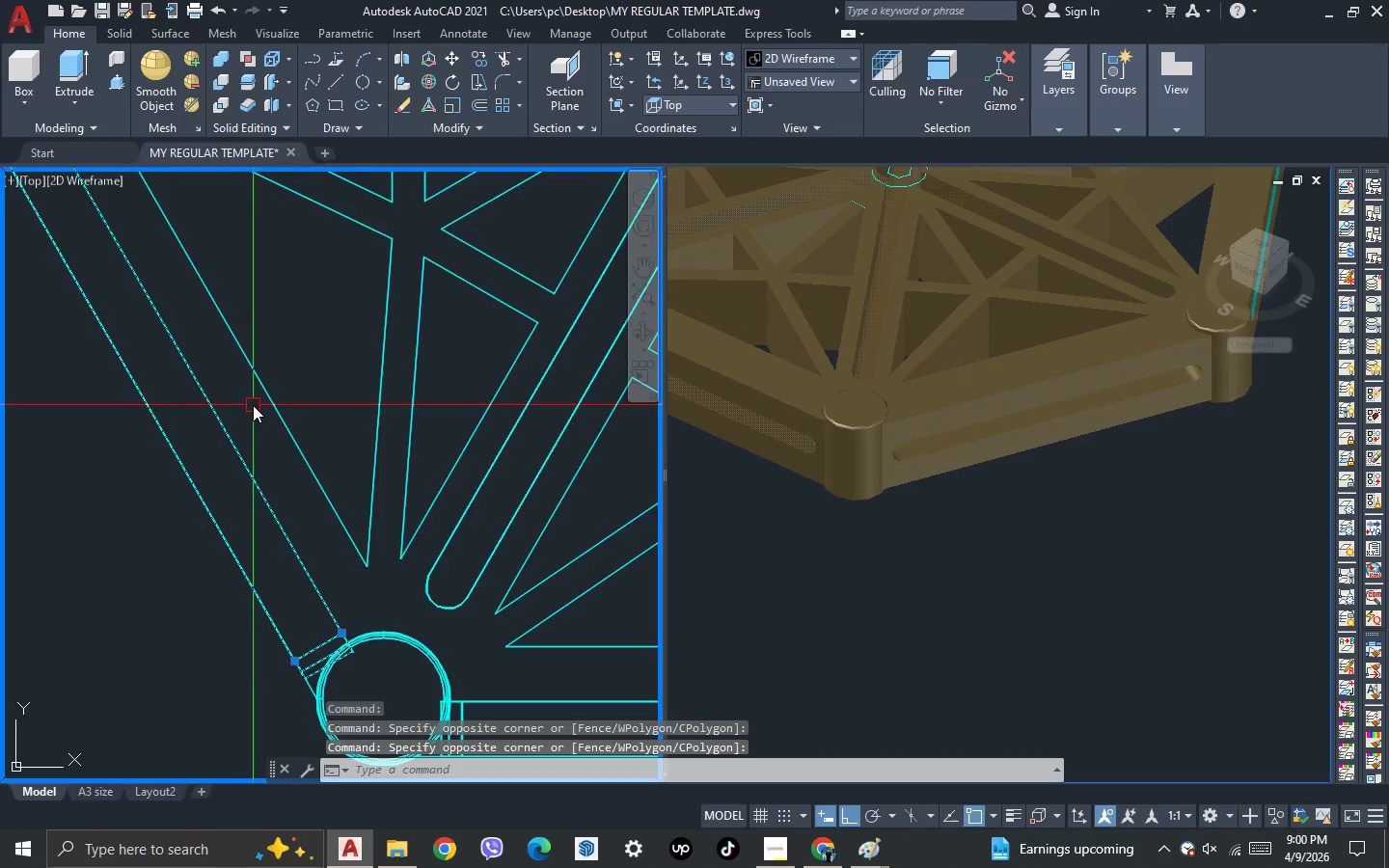 
scroll: coordinate [189, 472], scroll_direction: down, amount: 6.0
 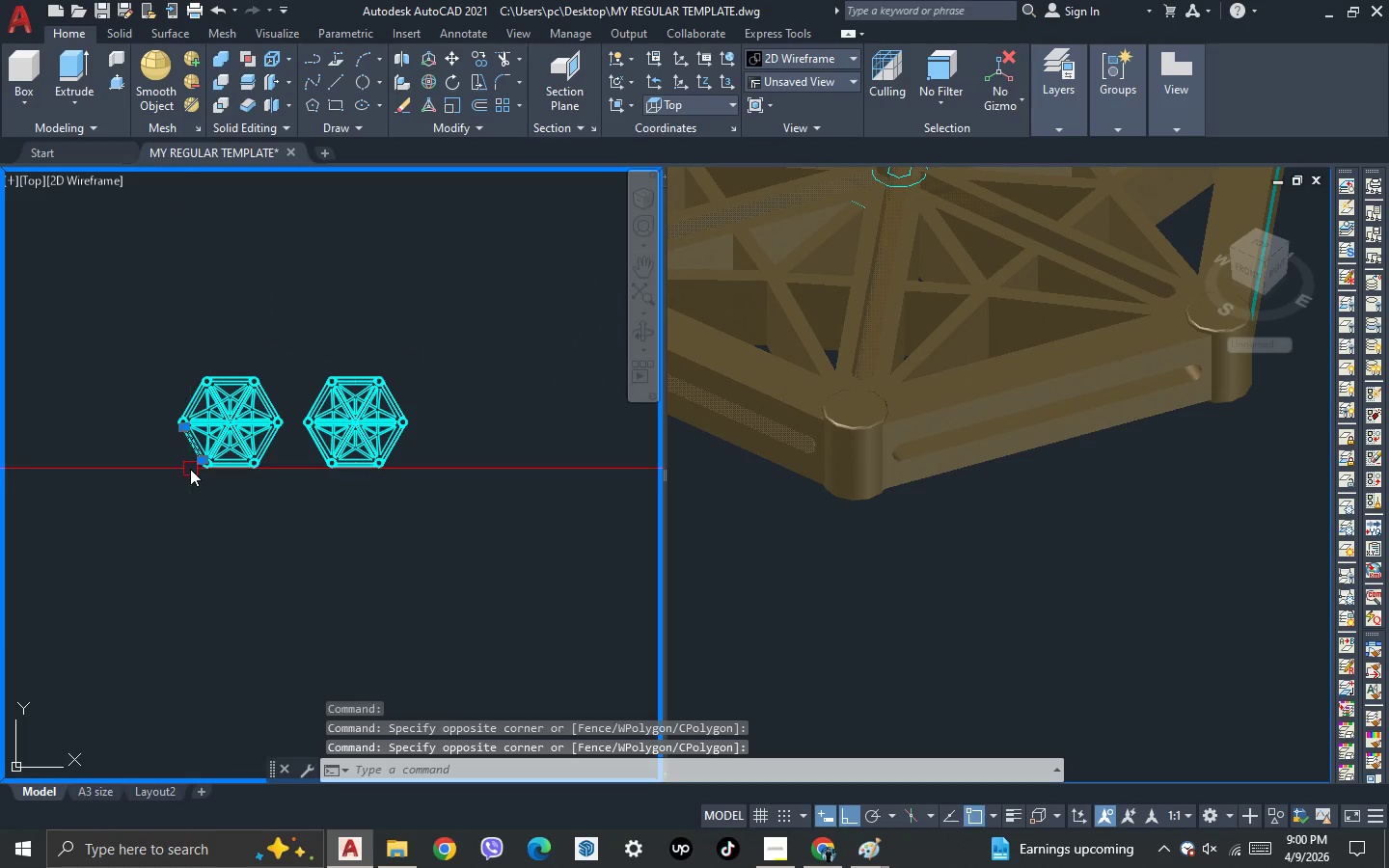 
key(Shift+Escape)
 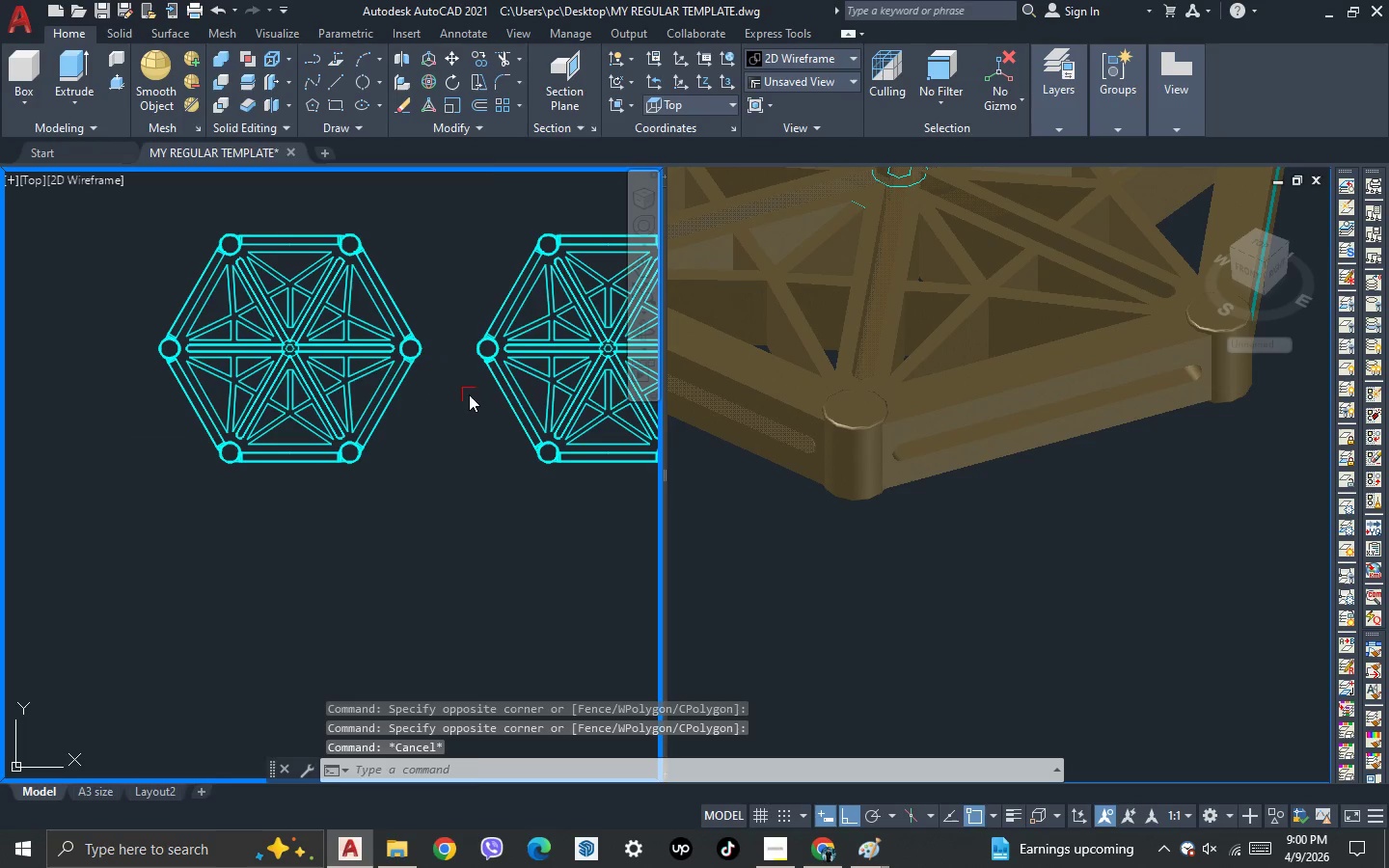 
scroll: coordinate [543, 387], scroll_direction: up, amount: 6.0
 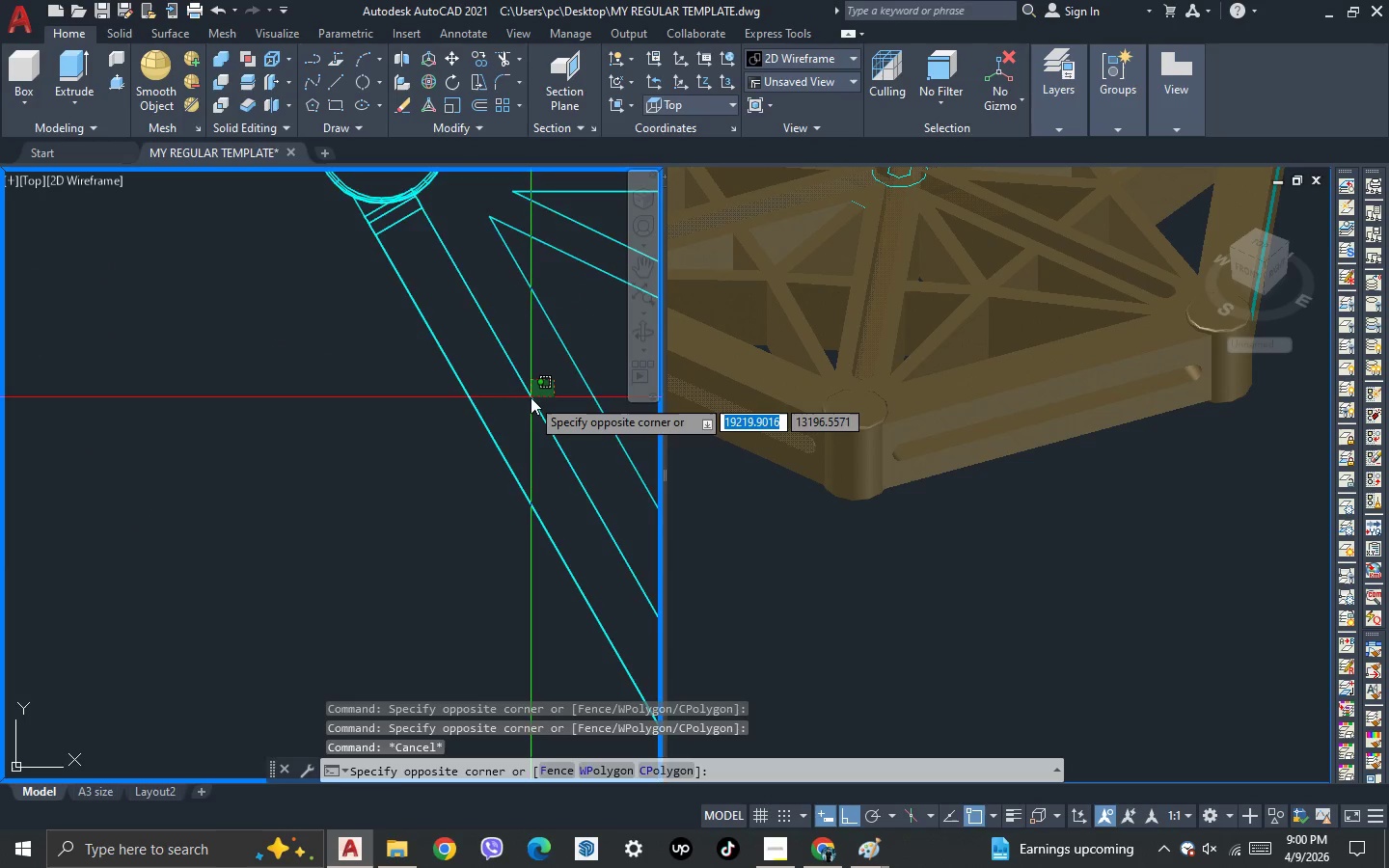 
double_click([528, 397])
 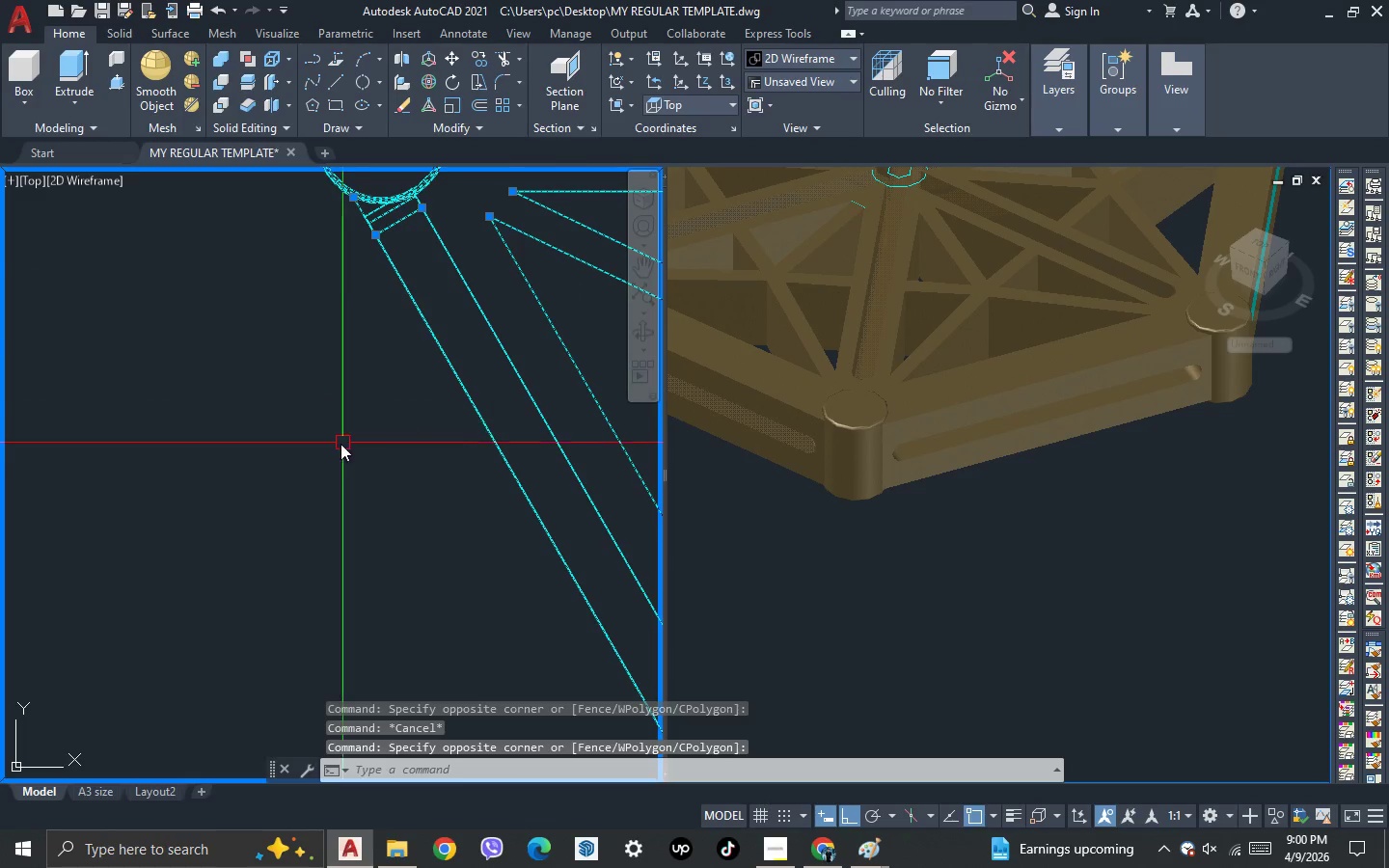 
scroll: coordinate [338, 445], scroll_direction: down, amount: 3.0
 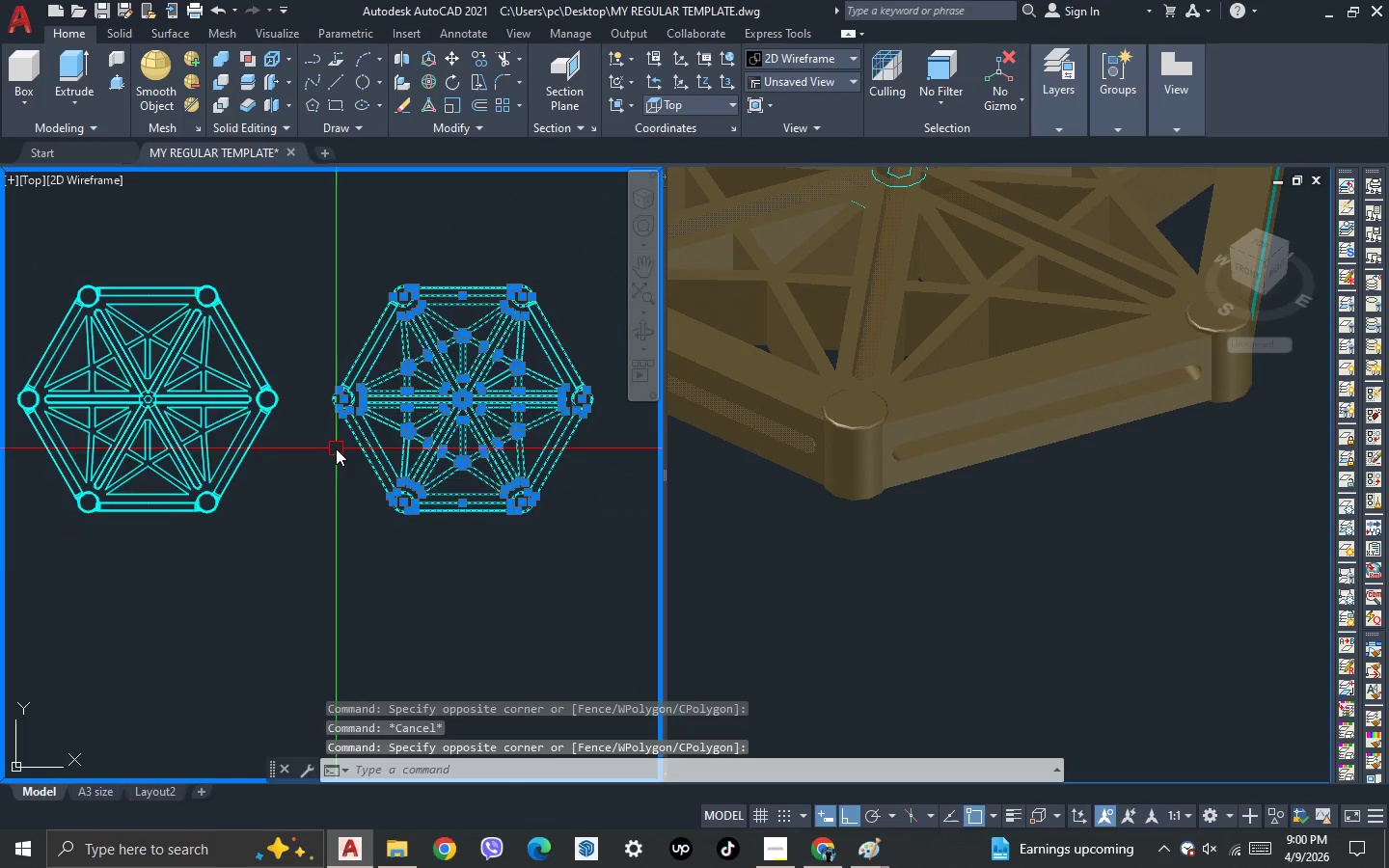 
key(Escape)
 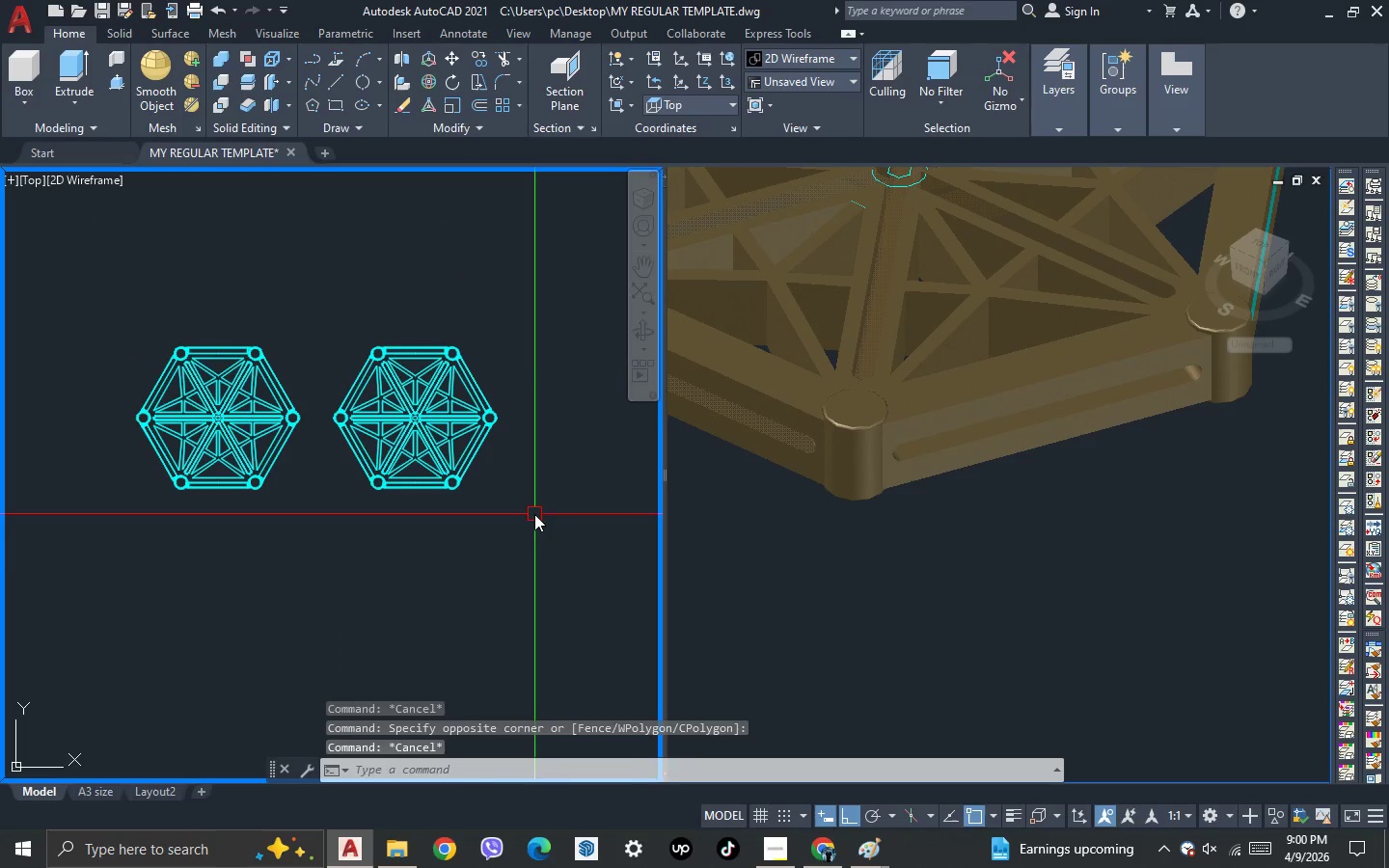 
scroll: coordinate [336, 448], scroll_direction: down, amount: 2.0
 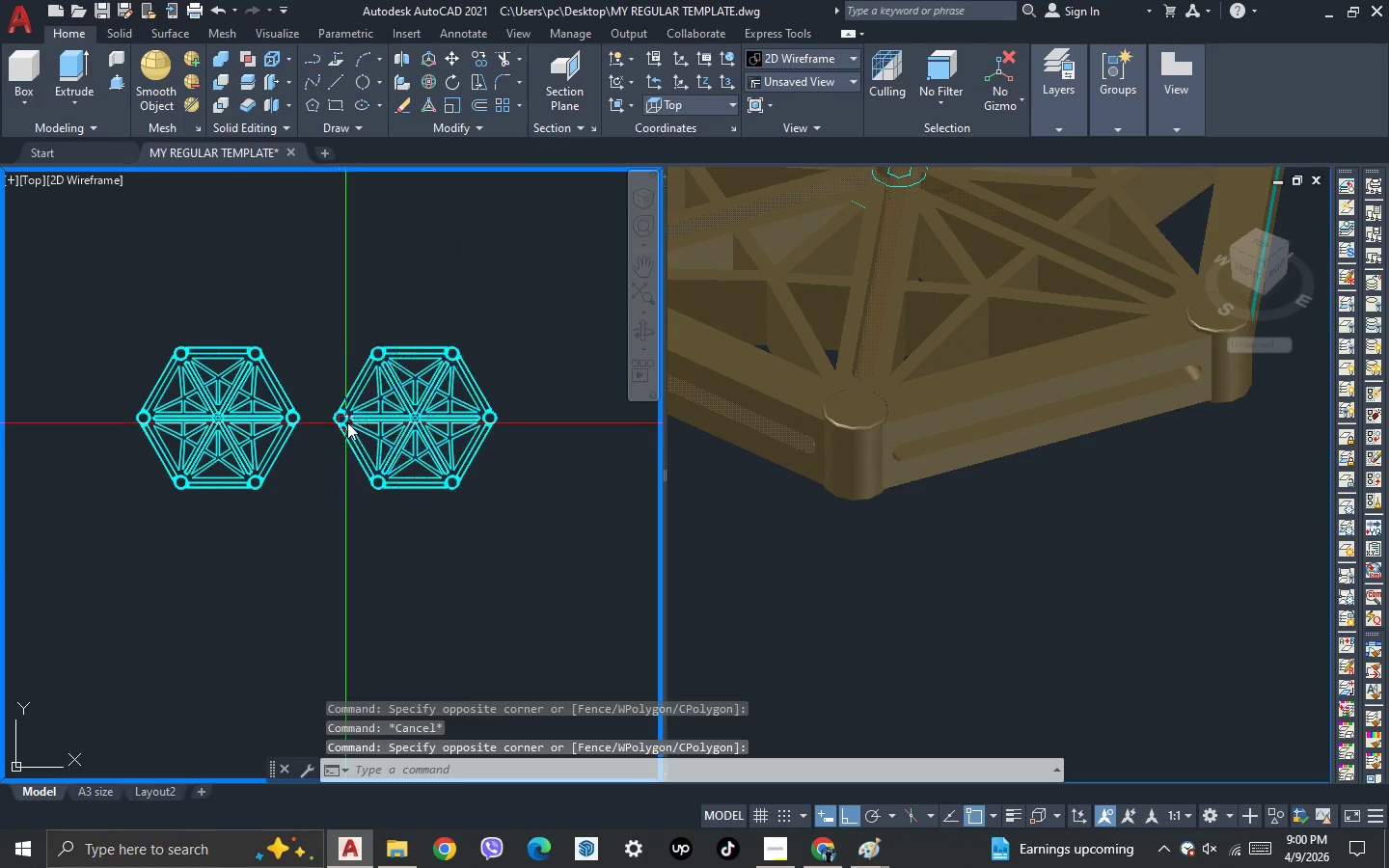 
left_click_drag(start_coordinate=[534, 514], to_coordinate=[490, 484])
 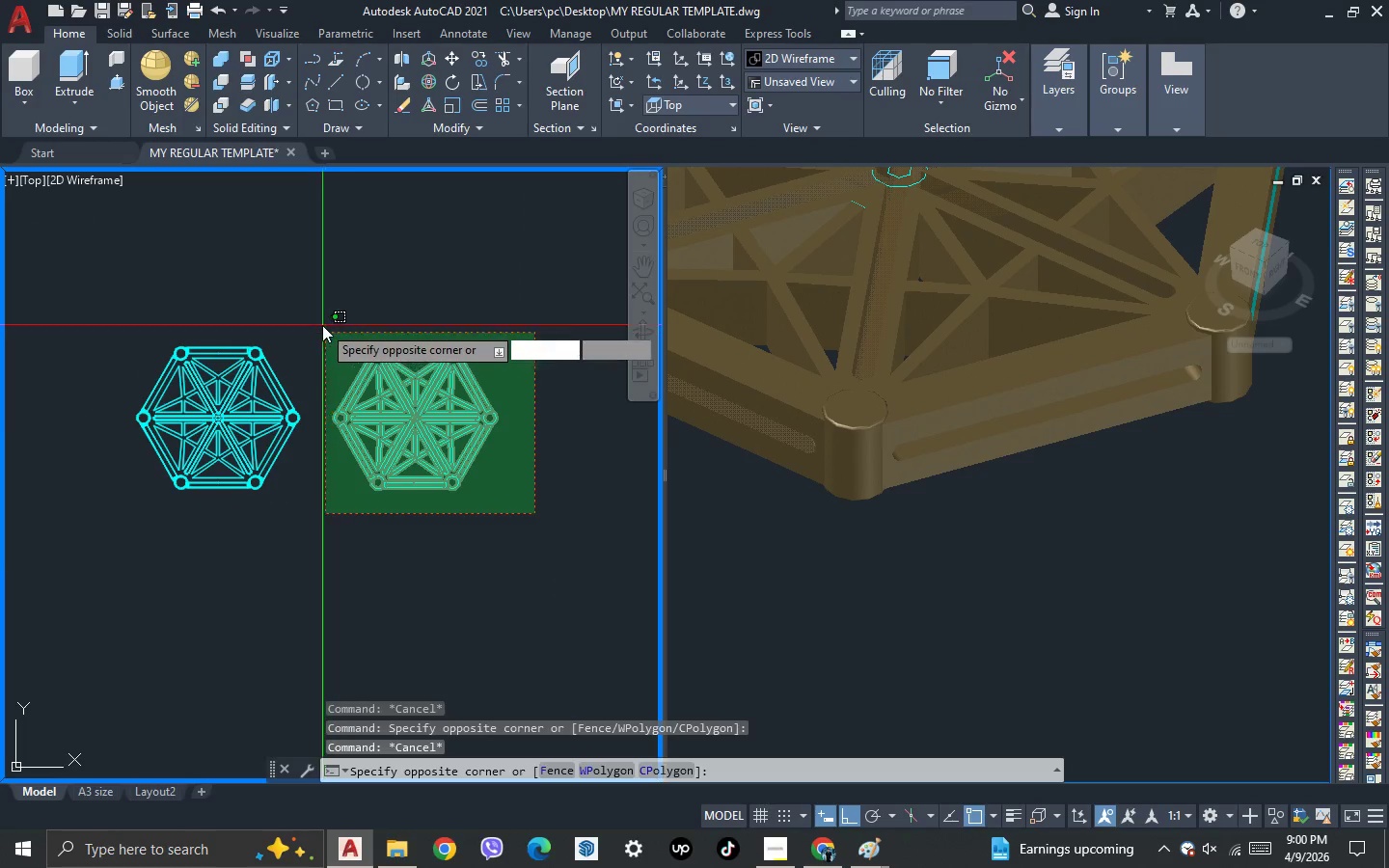 
left_click([322, 324])
 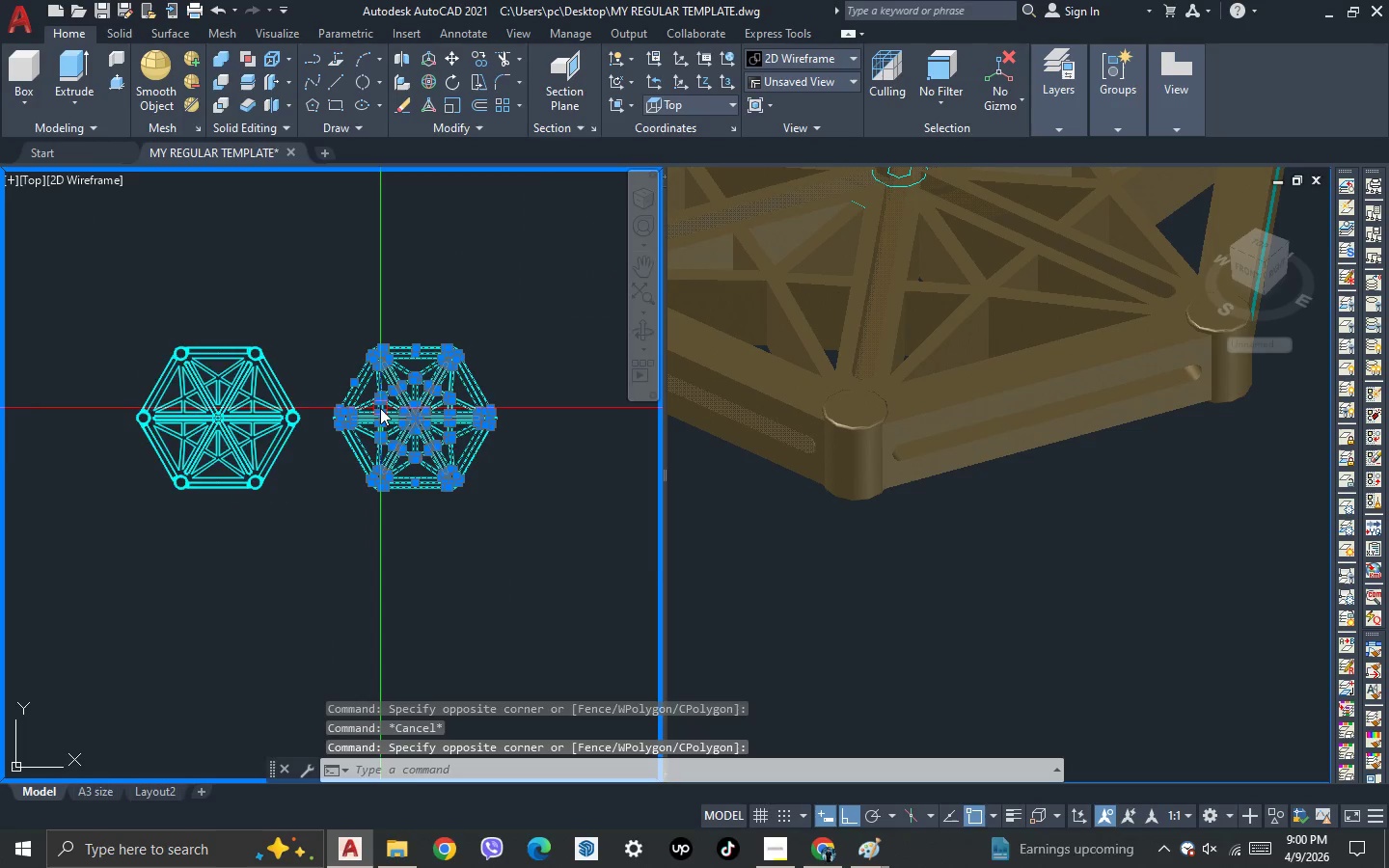 
hold_key(key=ShiftLeft, duration=1.5)
left_click([421, 368])
 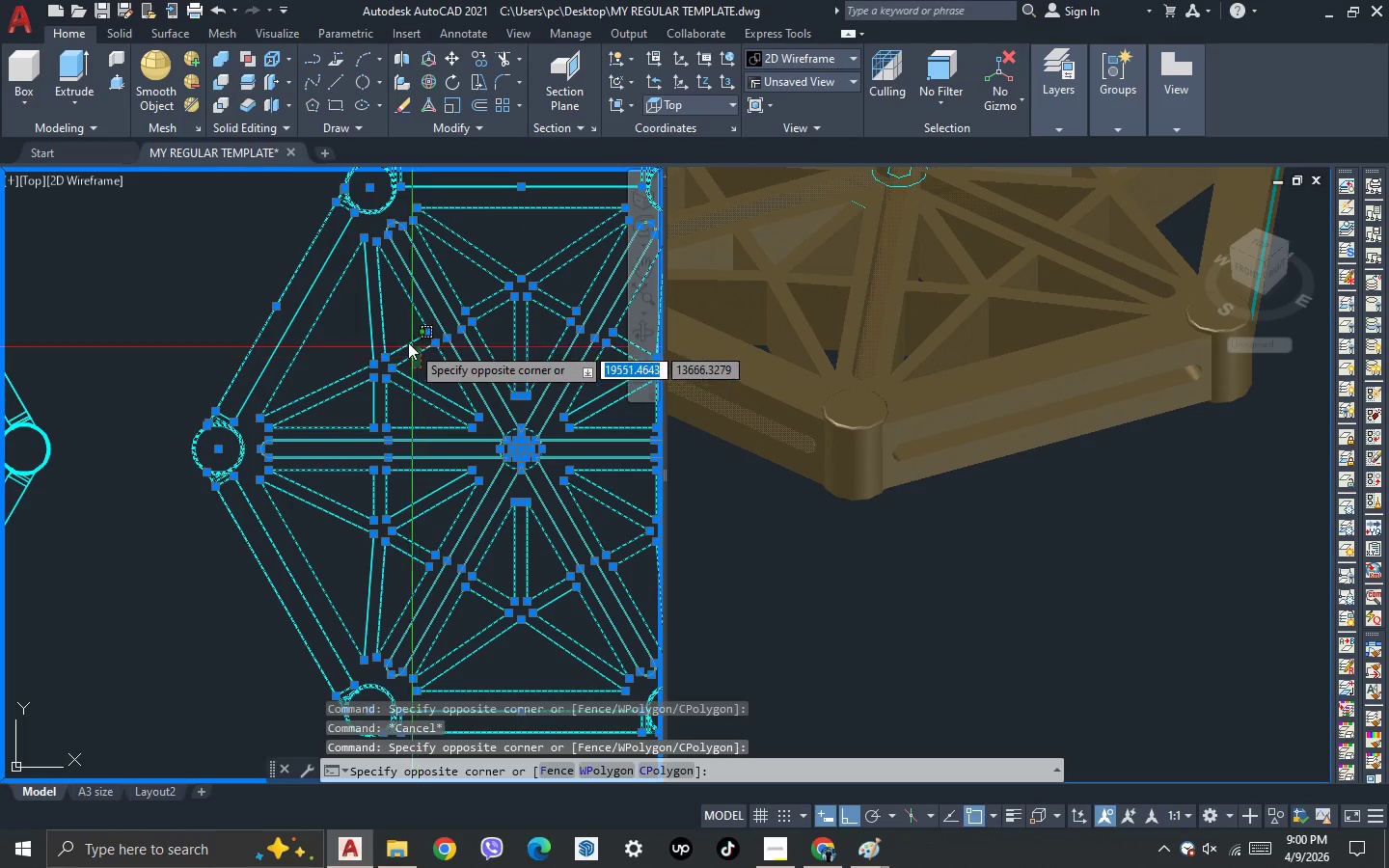 
scroll: coordinate [380, 408], scroll_direction: up, amount: 3.0
 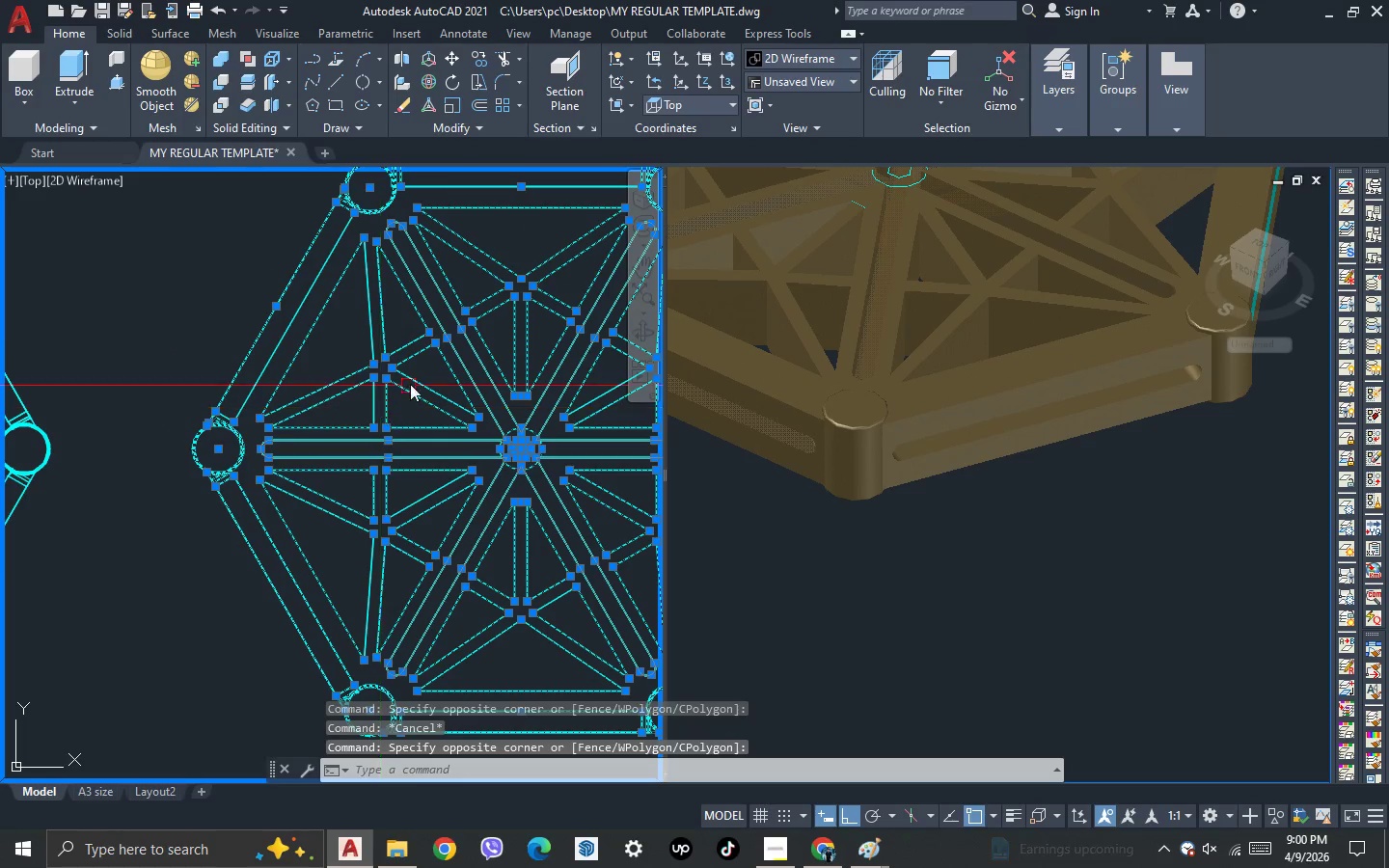 
left_click([406, 339])
 